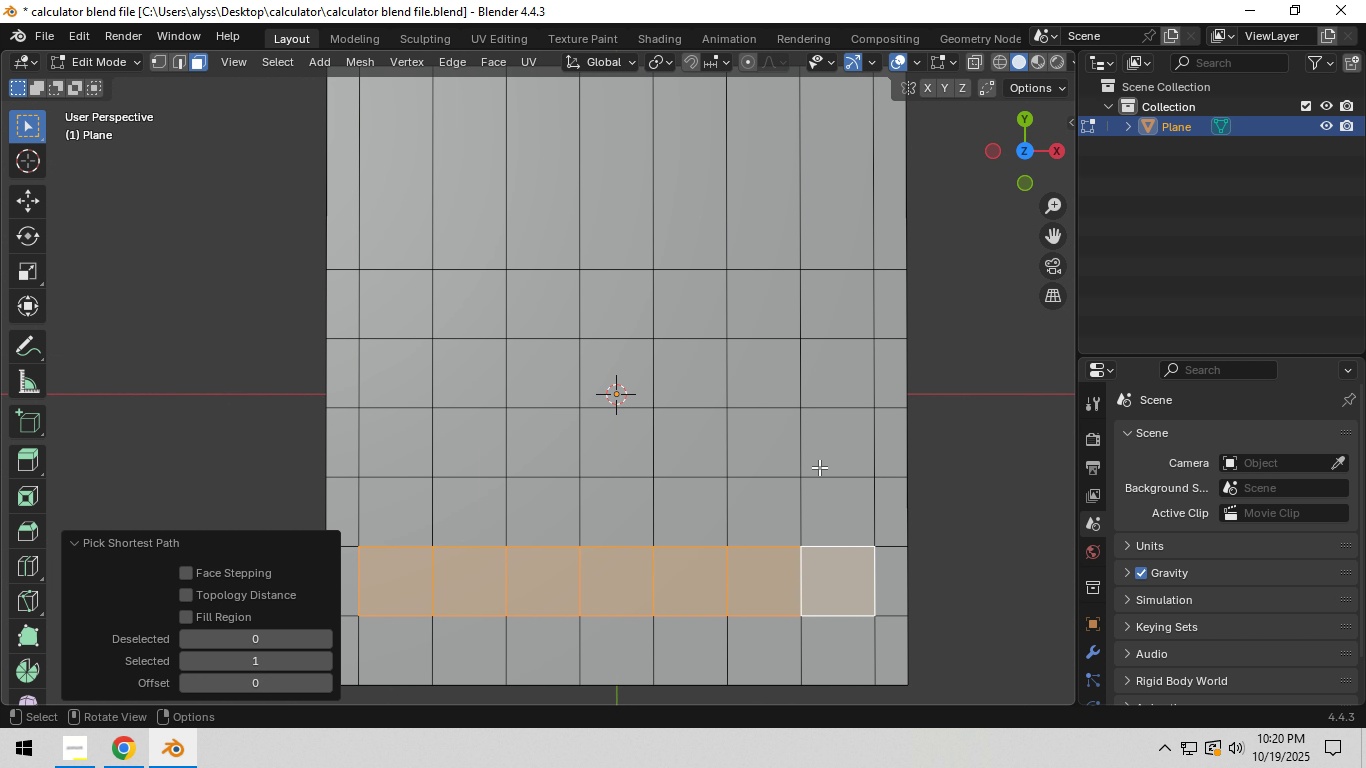 
hold_key(key=ControlLeft, duration=0.56)
left_click([837, 387])
 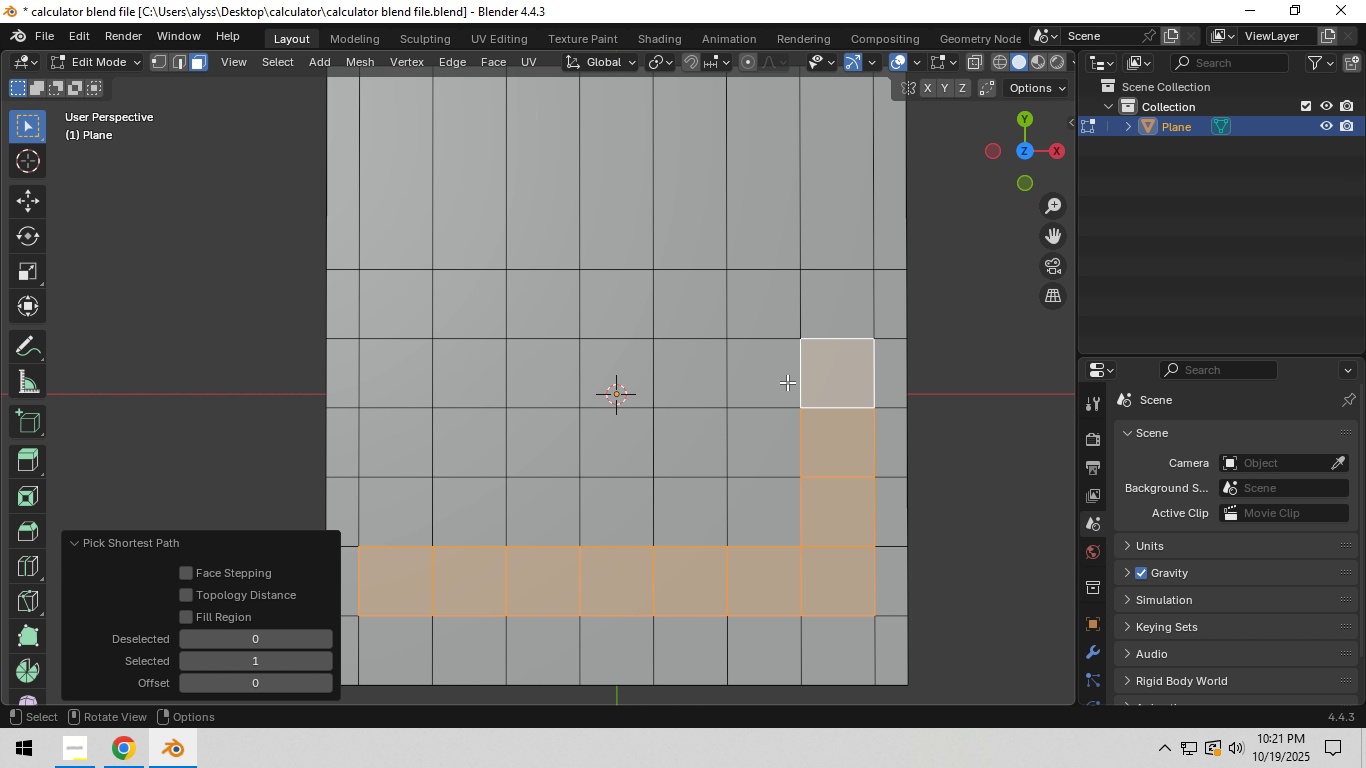 
hold_key(key=ControlLeft, duration=1.53)
left_click([409, 388])
 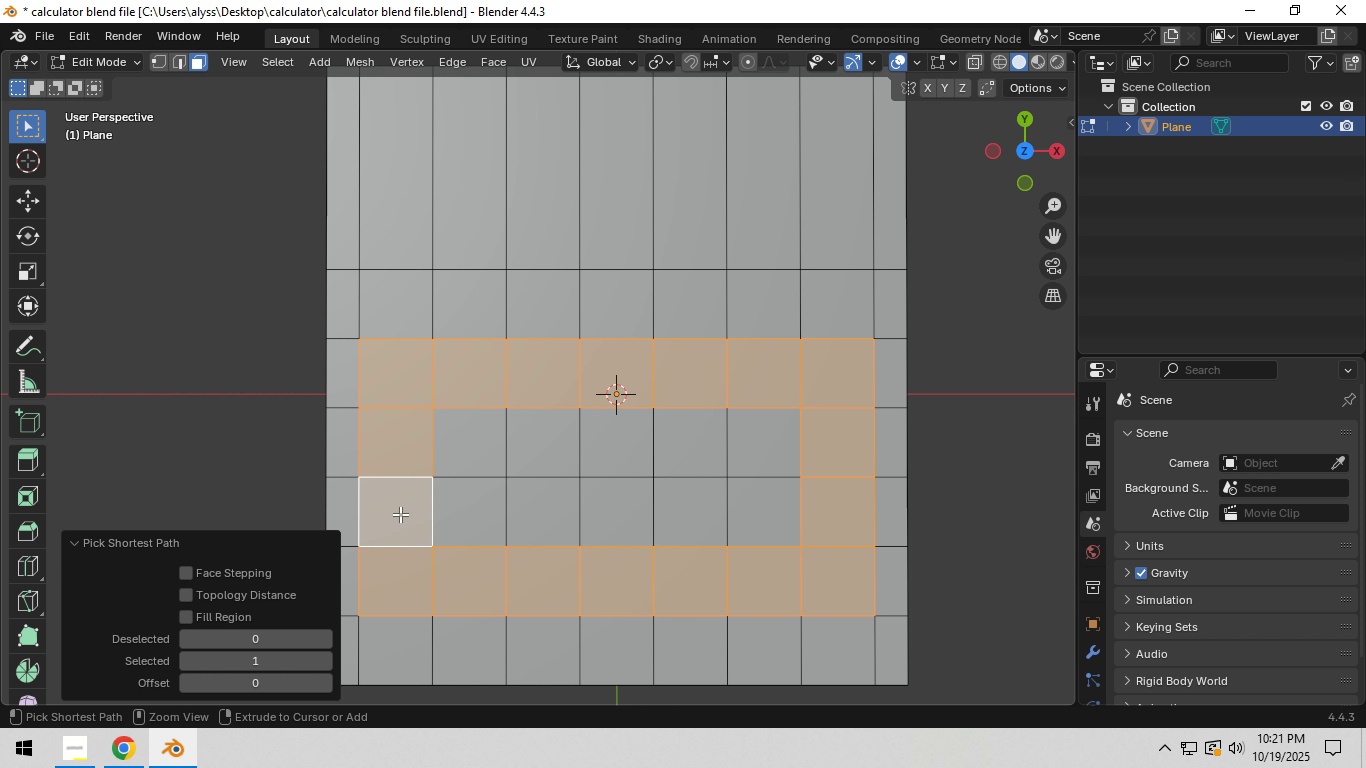 
double_click([399, 514])
 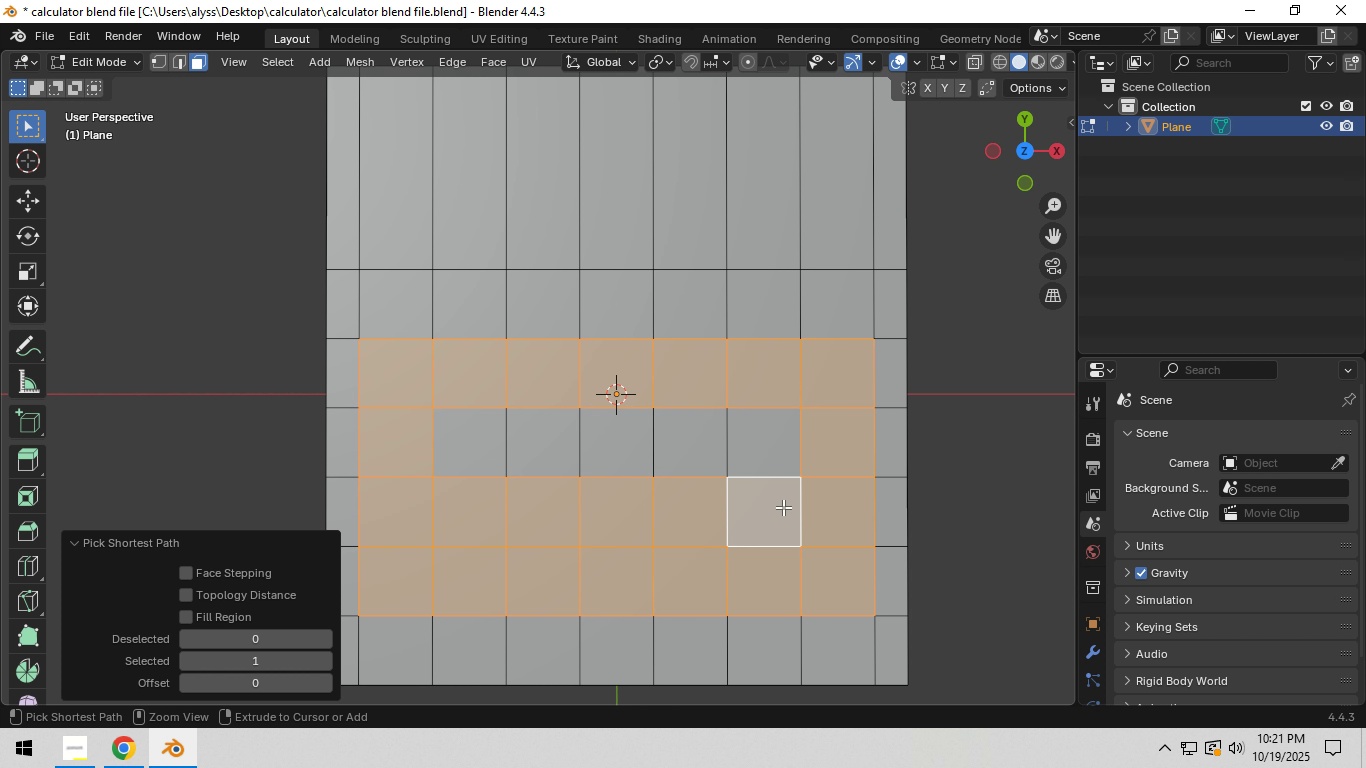 
triple_click([787, 508])
 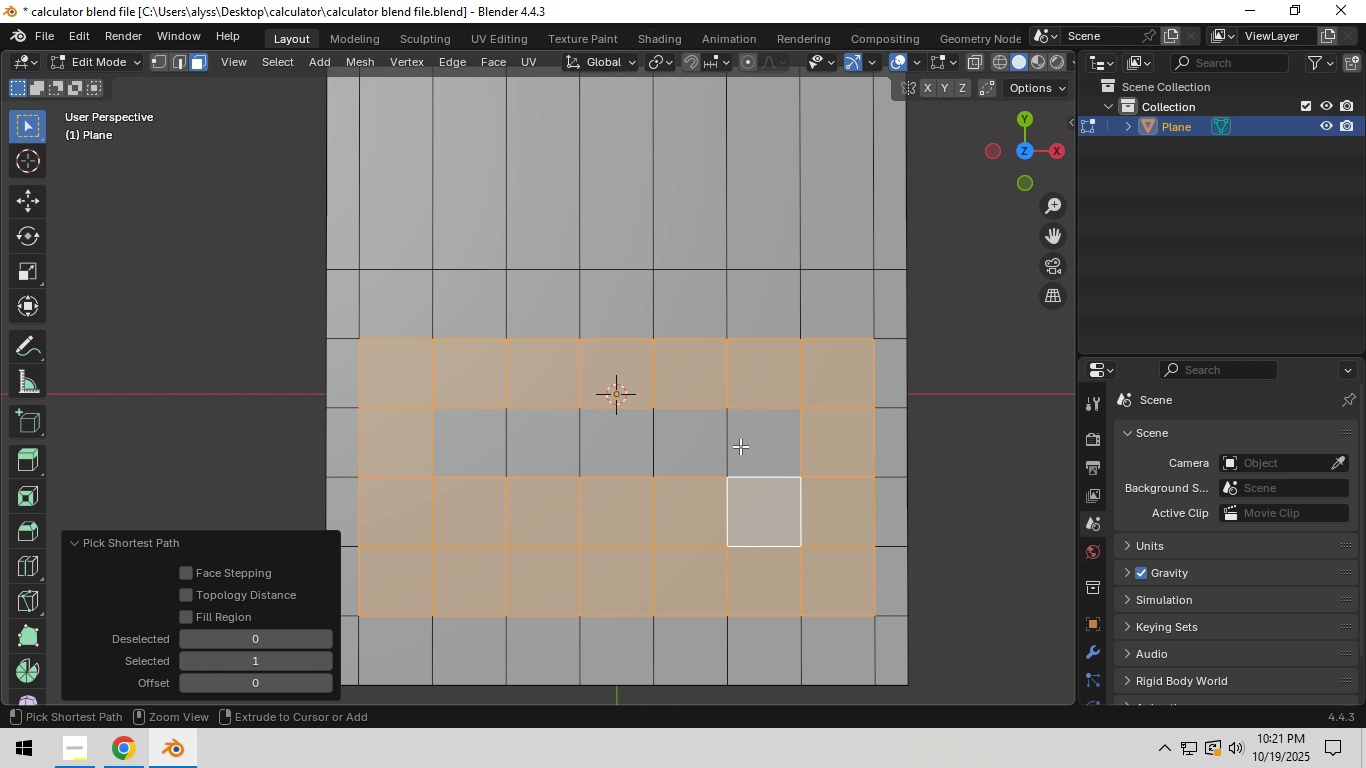 
hold_key(key=ControlLeft, duration=1.09)
left_click([741, 445])
 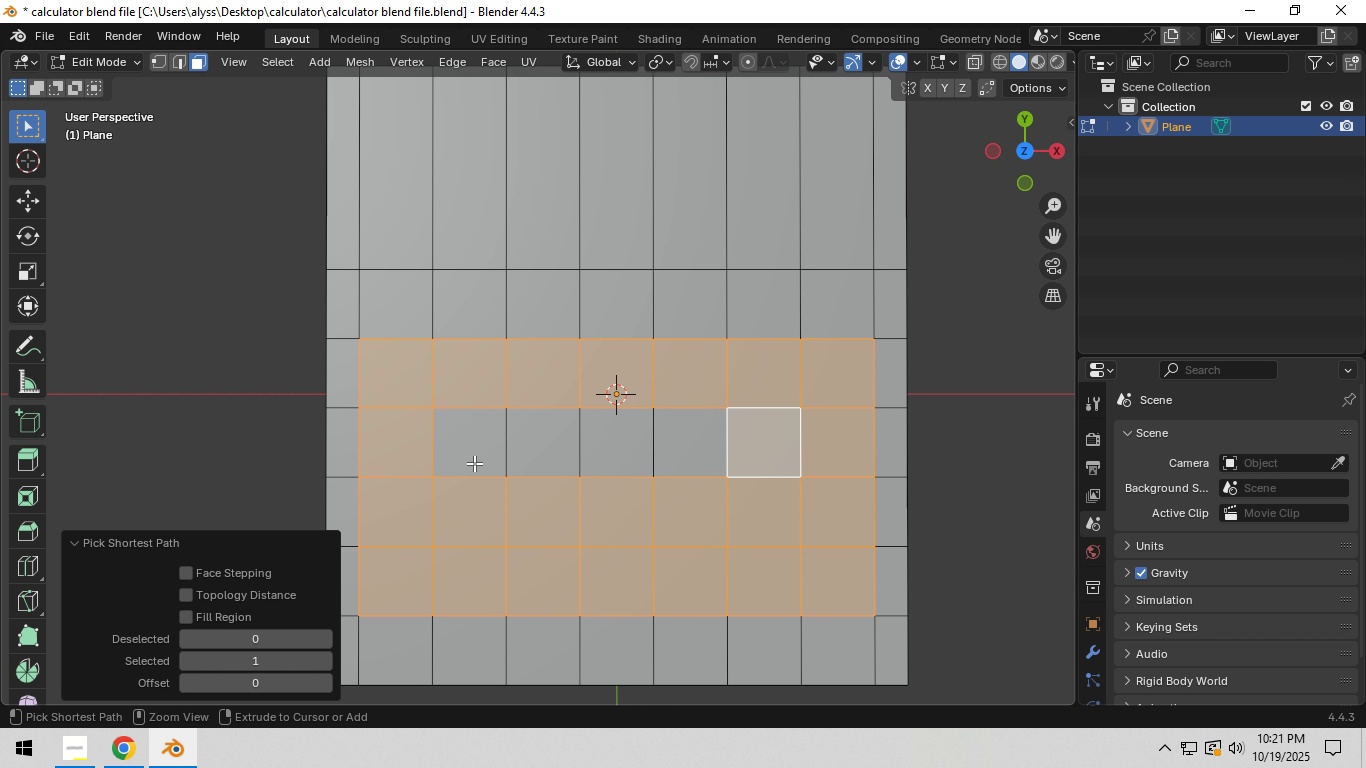 
left_click([472, 462])
 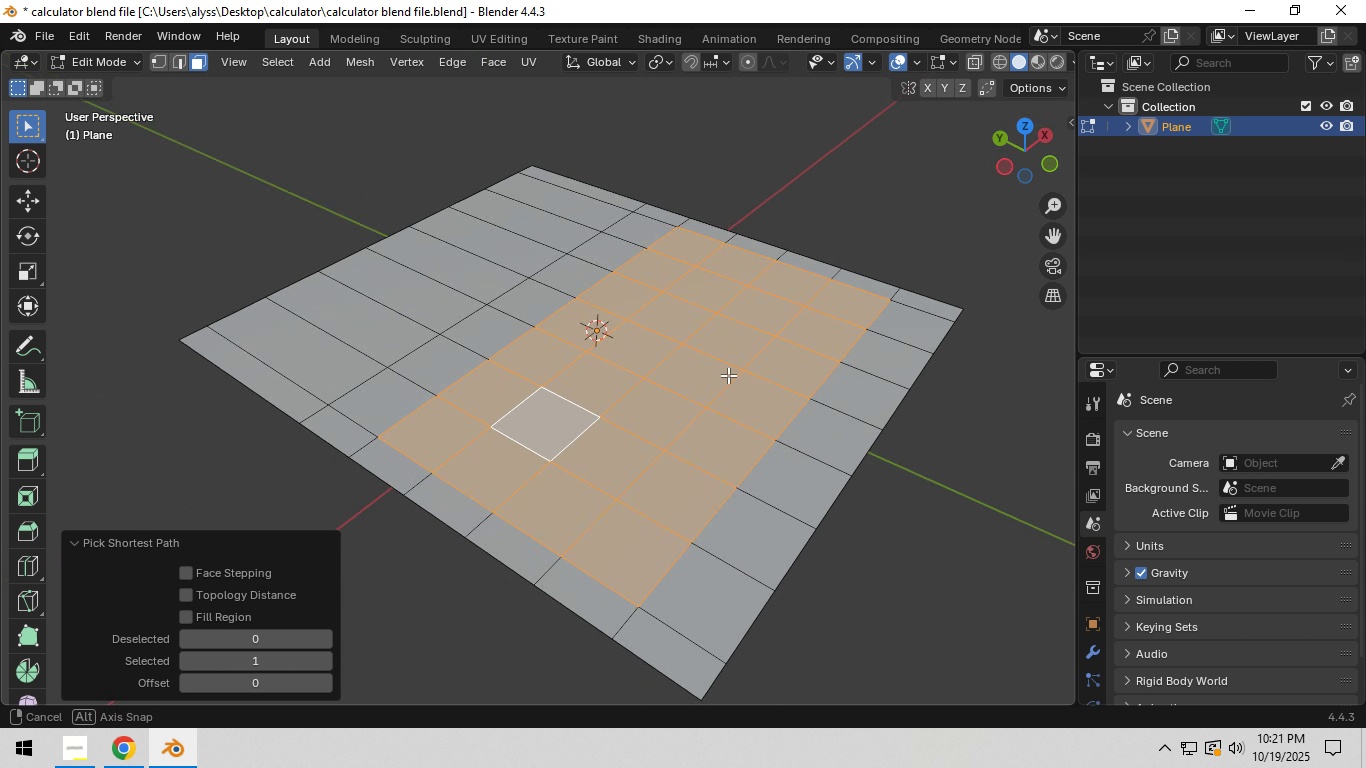 
scroll: coordinate [721, 460], scroll_direction: up, amount: 1.0
 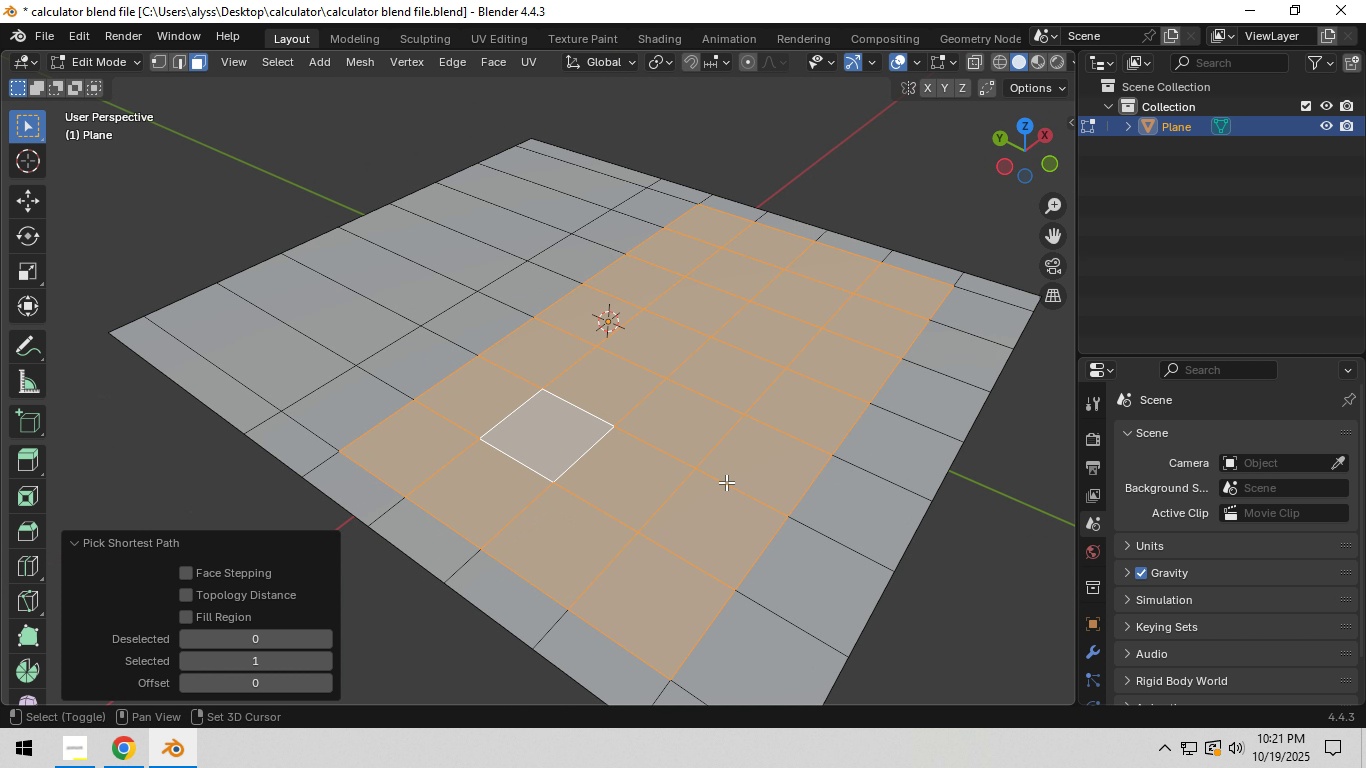 
type(ii)
 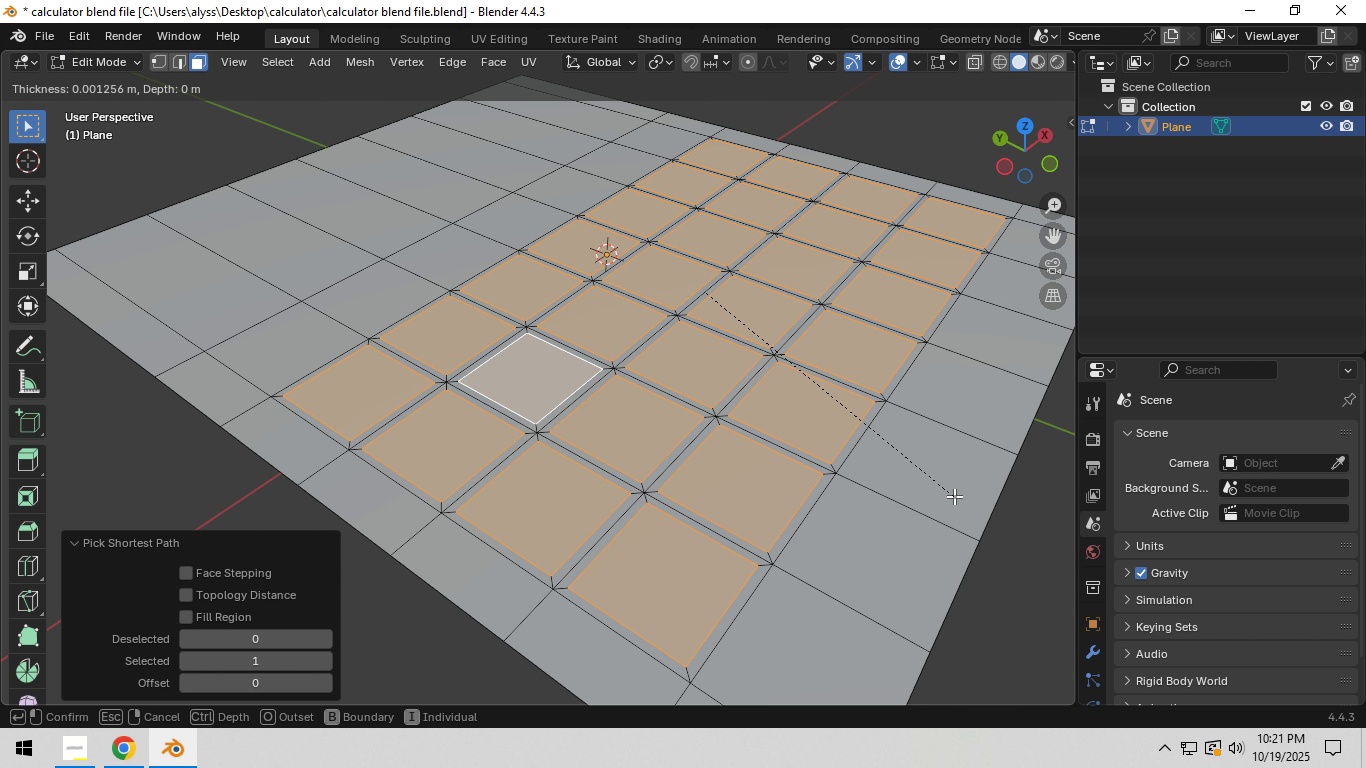 
scroll: coordinate [711, 440], scroll_direction: up, amount: 1.0
 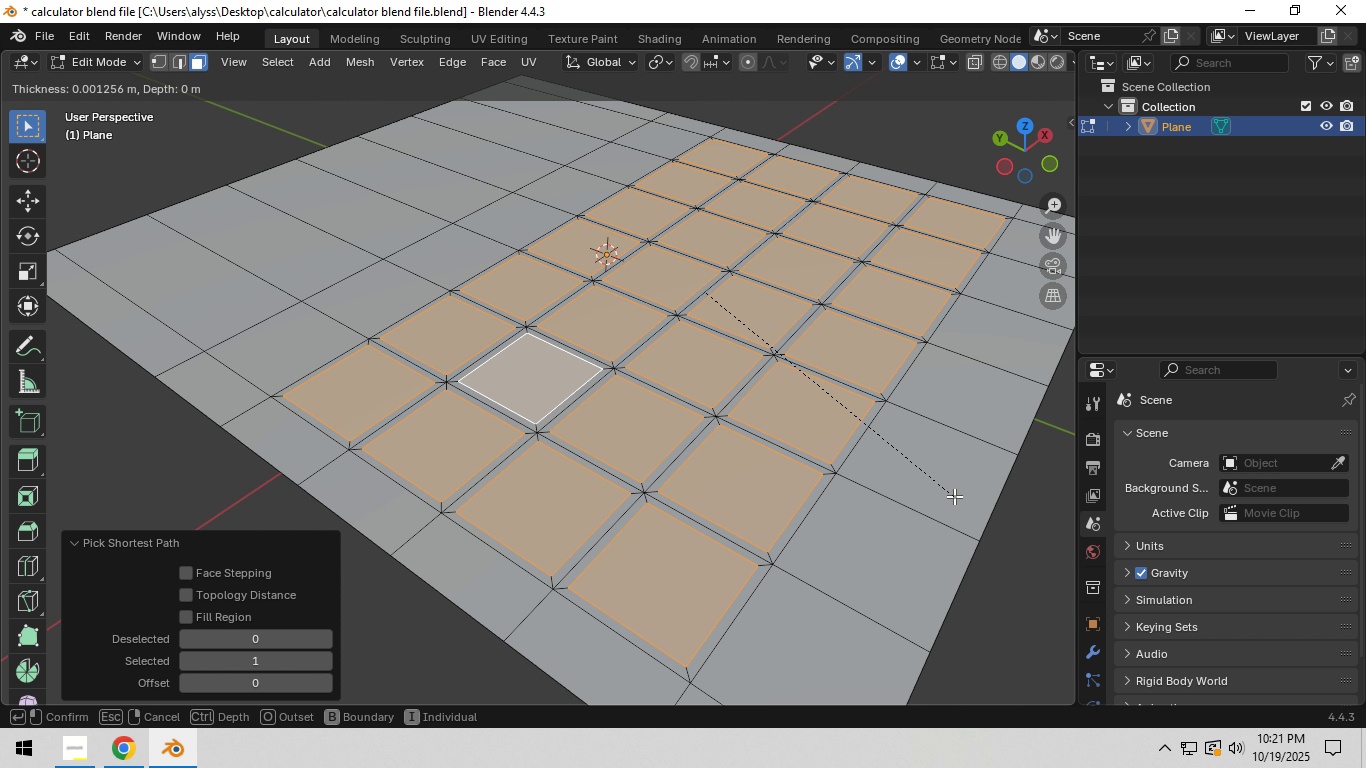 
hold_key(key=ShiftLeft, duration=1.54)
 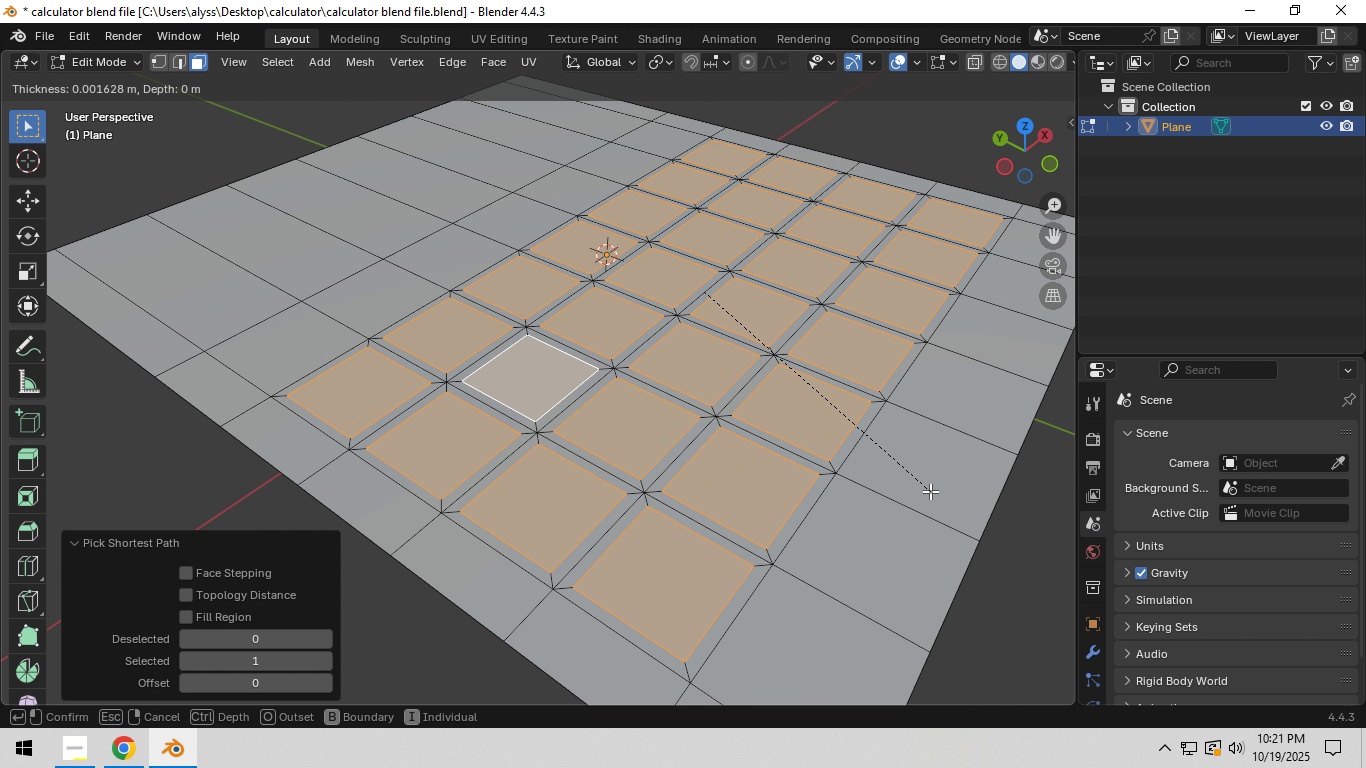 
hold_key(key=ShiftLeft, duration=1.51)
 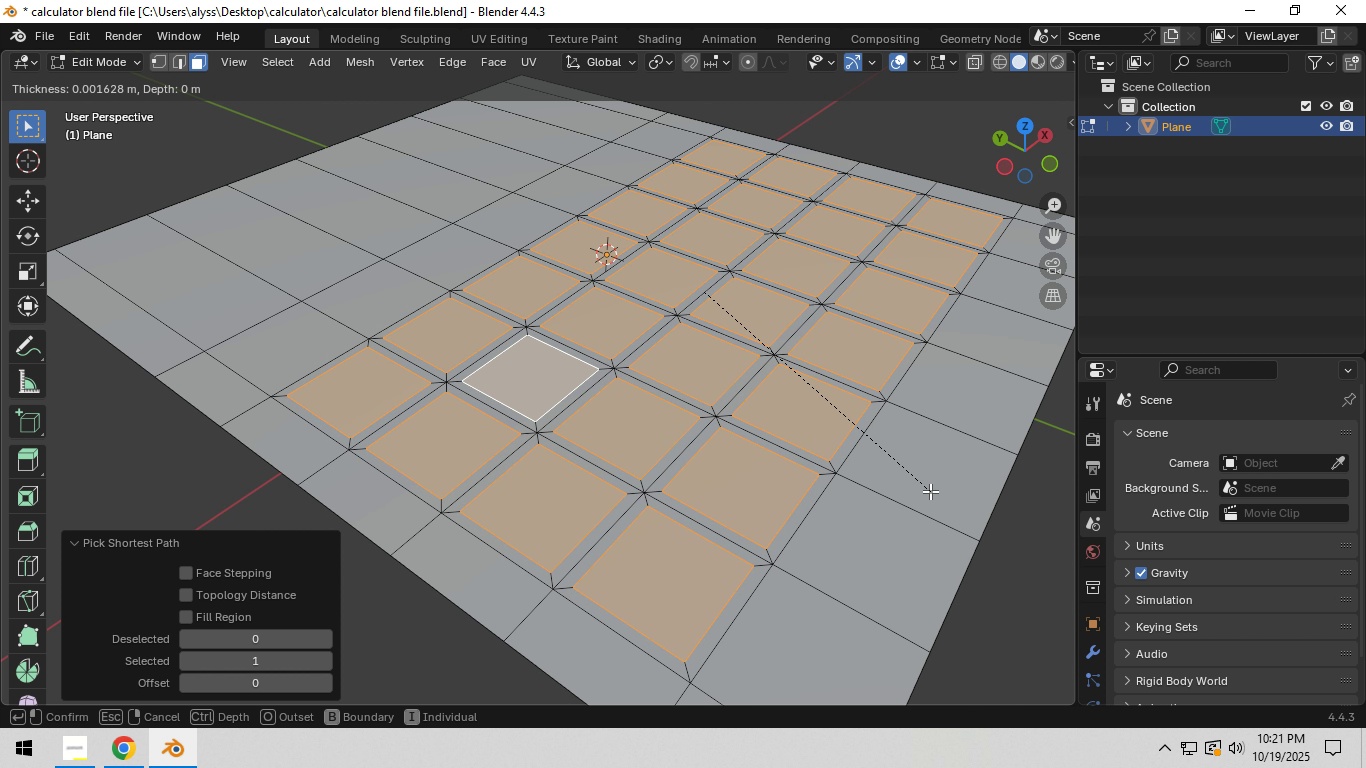 
hold_key(key=ShiftLeft, duration=1.51)
 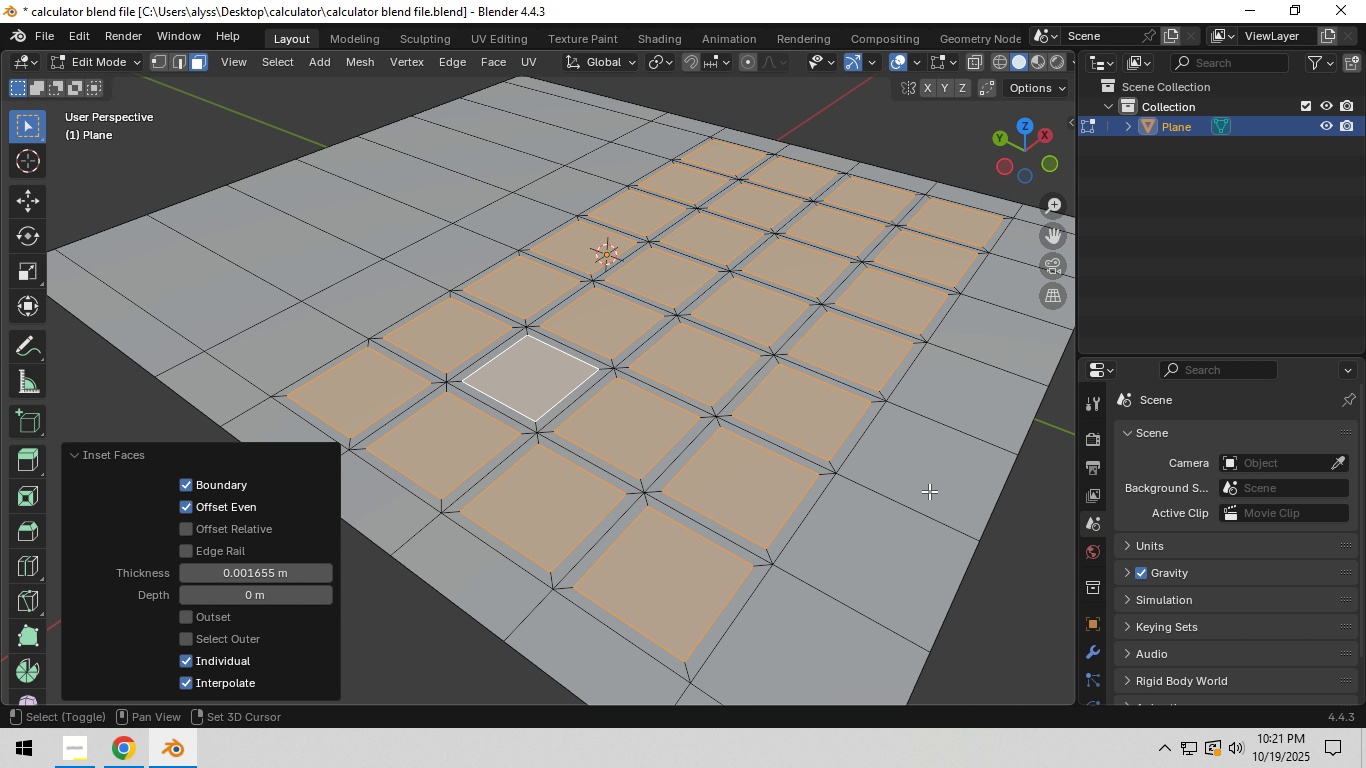 
hold_key(key=ShiftLeft, duration=0.47)
left_click([929, 491])
 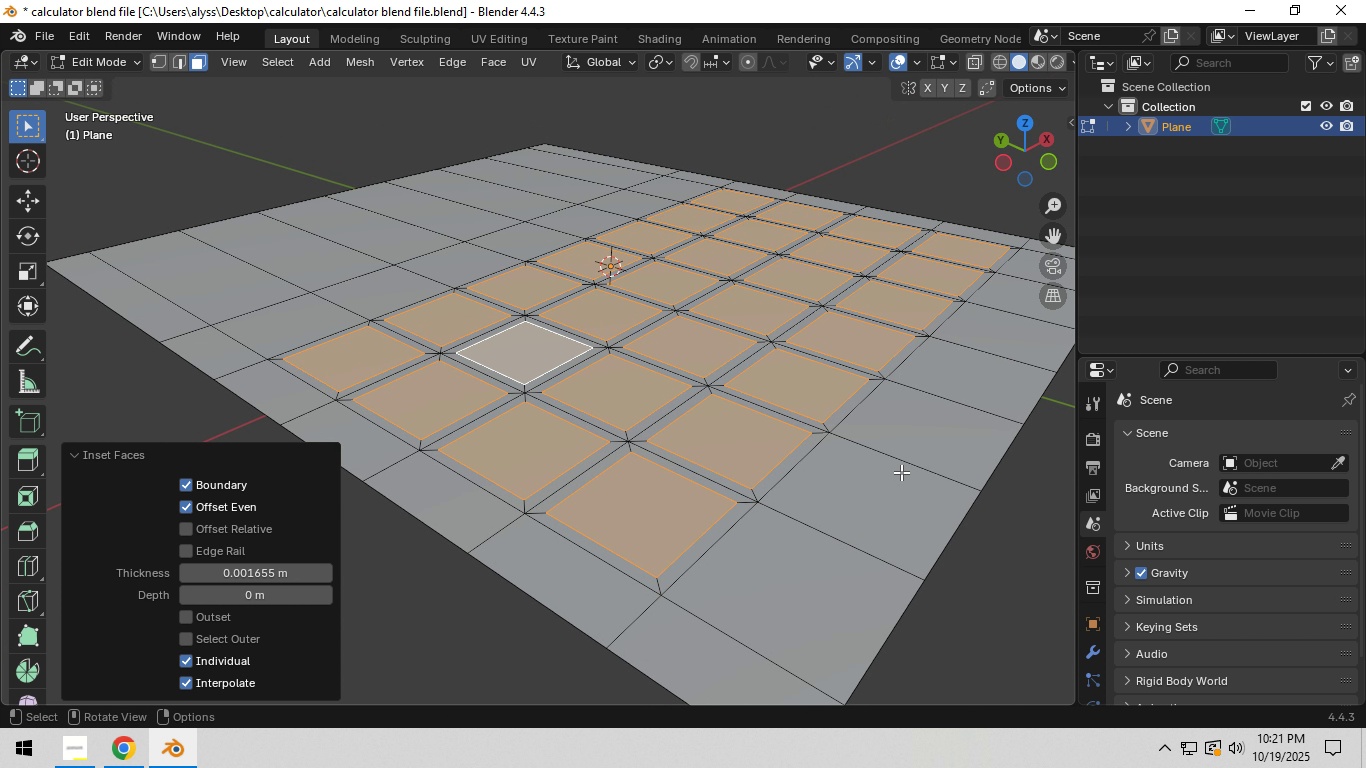 
scroll: coordinate [901, 472], scroll_direction: up, amount: 1.0
 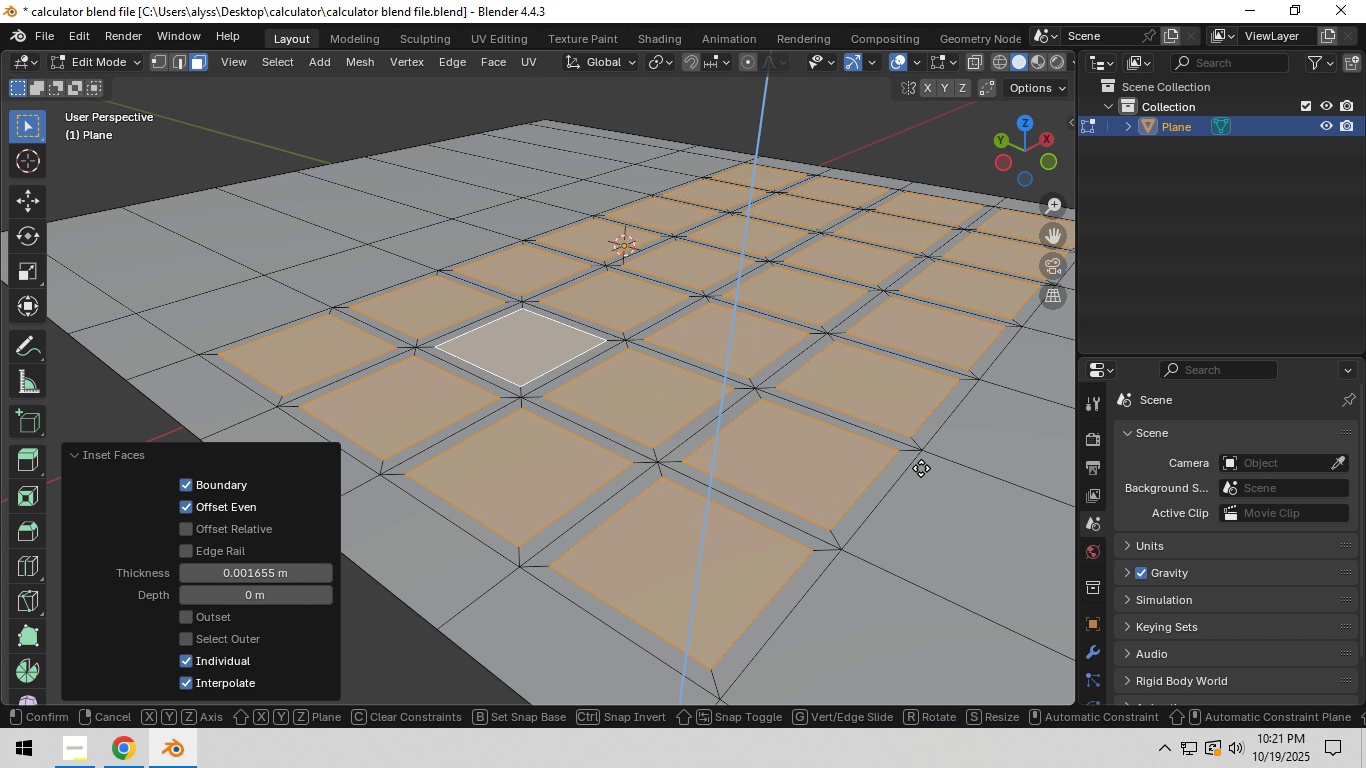 
key(E)
 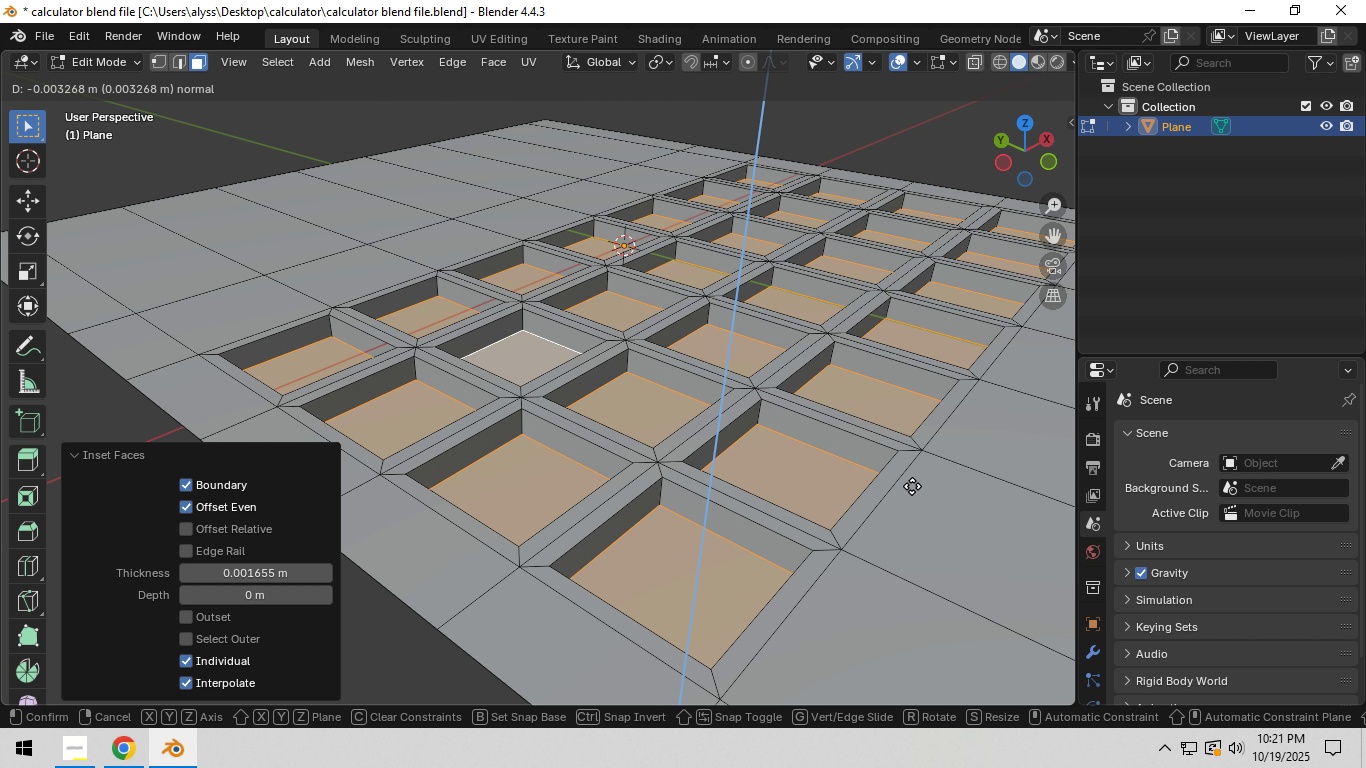 
wait(5.95)
 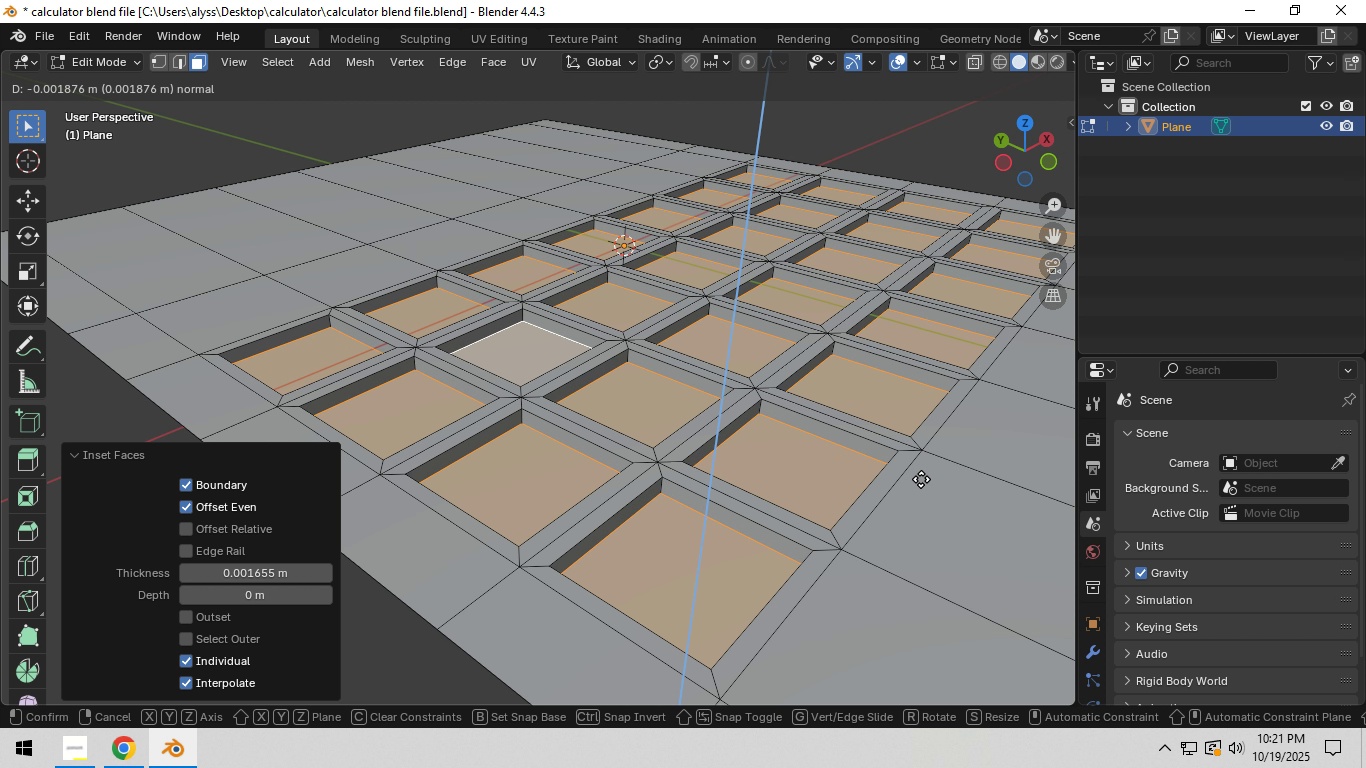 
left_click([912, 485])
 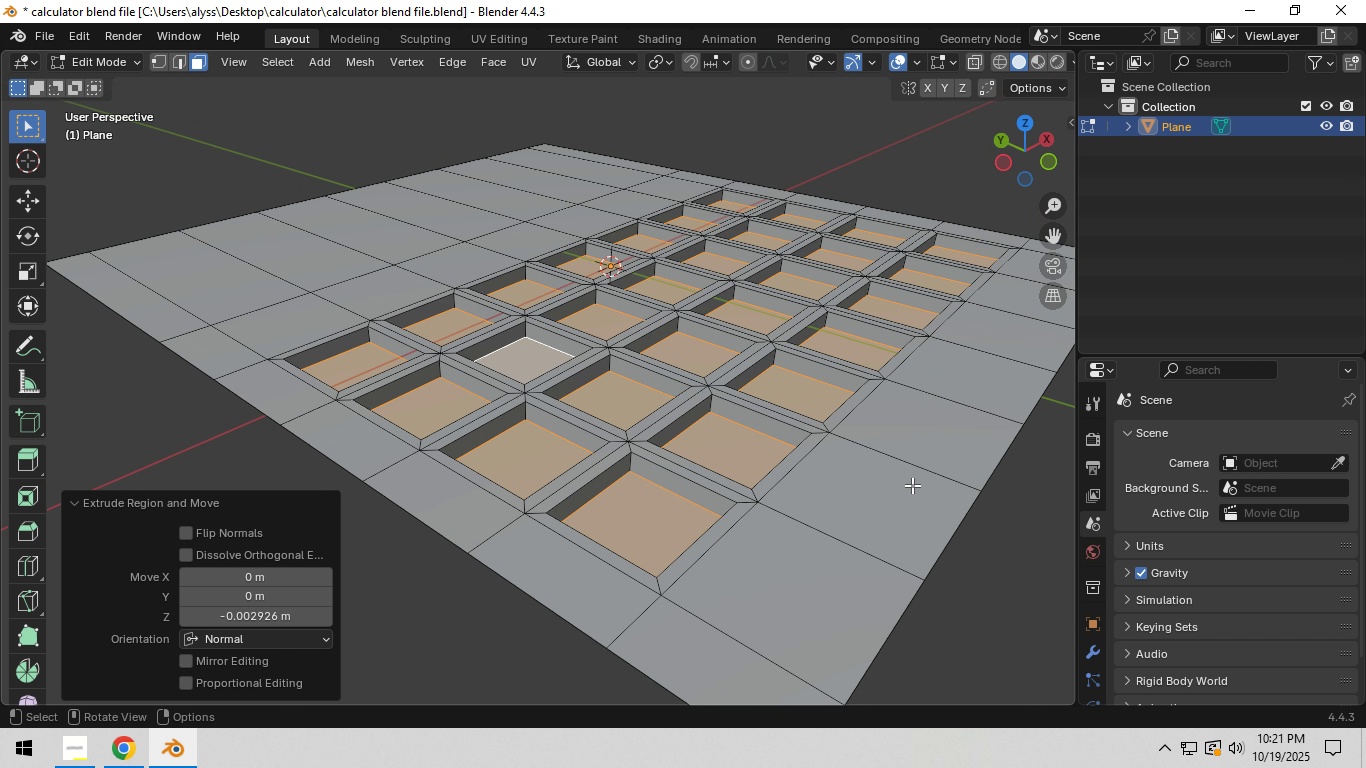 
scroll: coordinate [912, 485], scroll_direction: down, amount: 2.0
 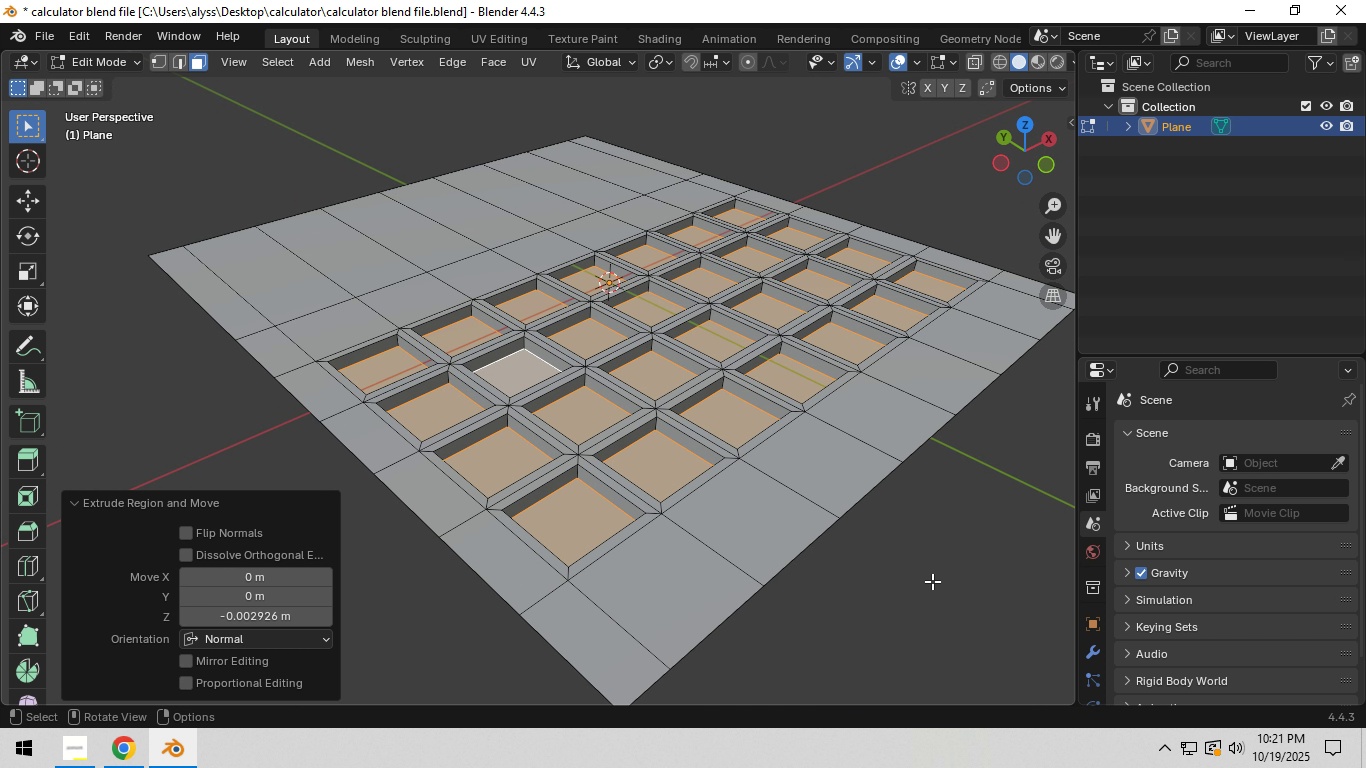 
left_click([932, 581])
 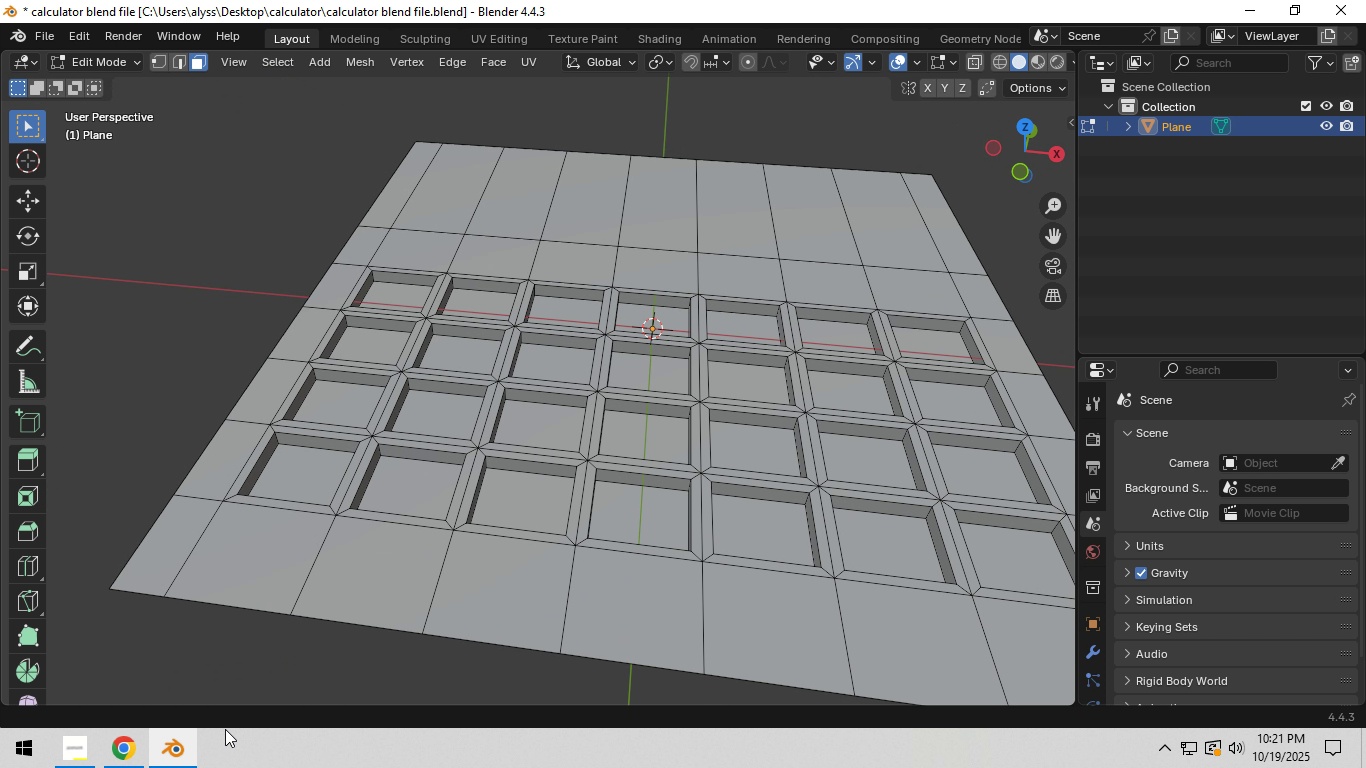 
left_click([84, 747])
 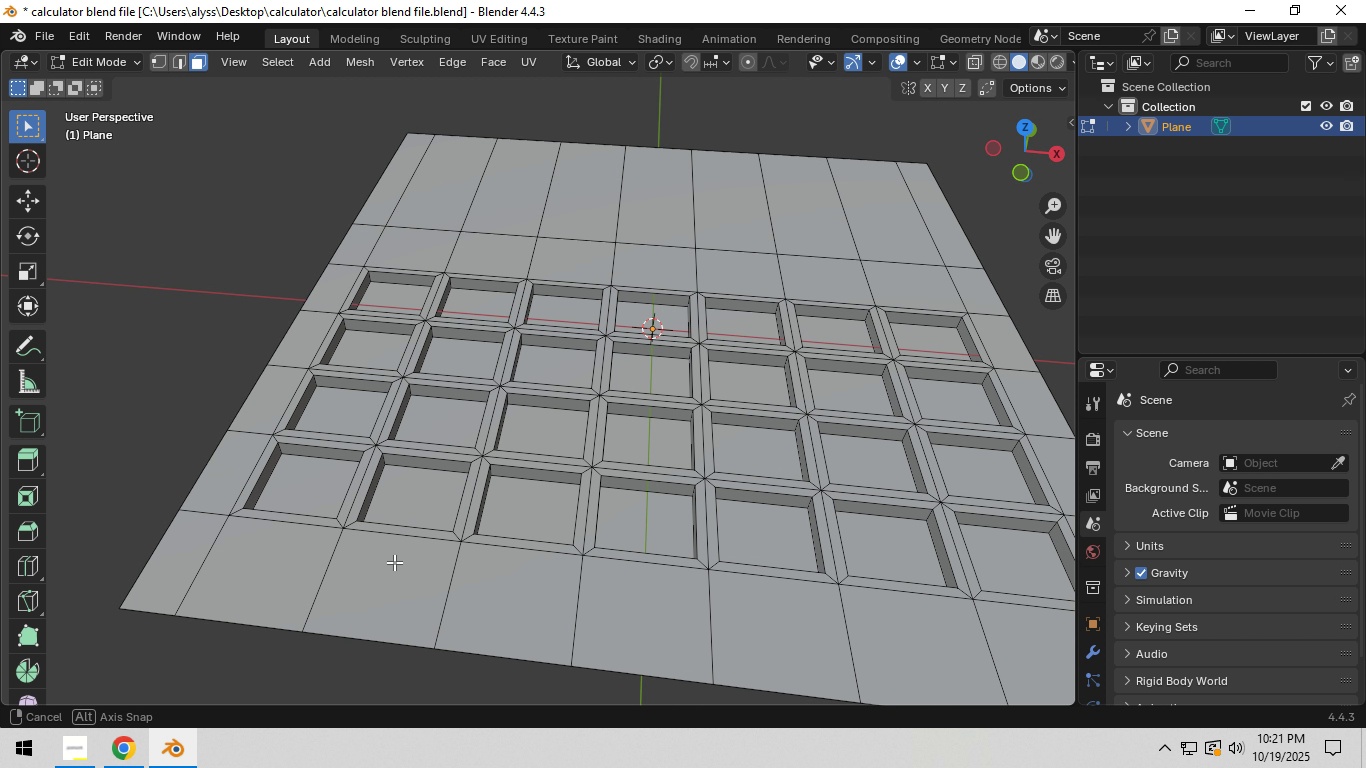 
scroll: coordinate [400, 575], scroll_direction: up, amount: 3.0
 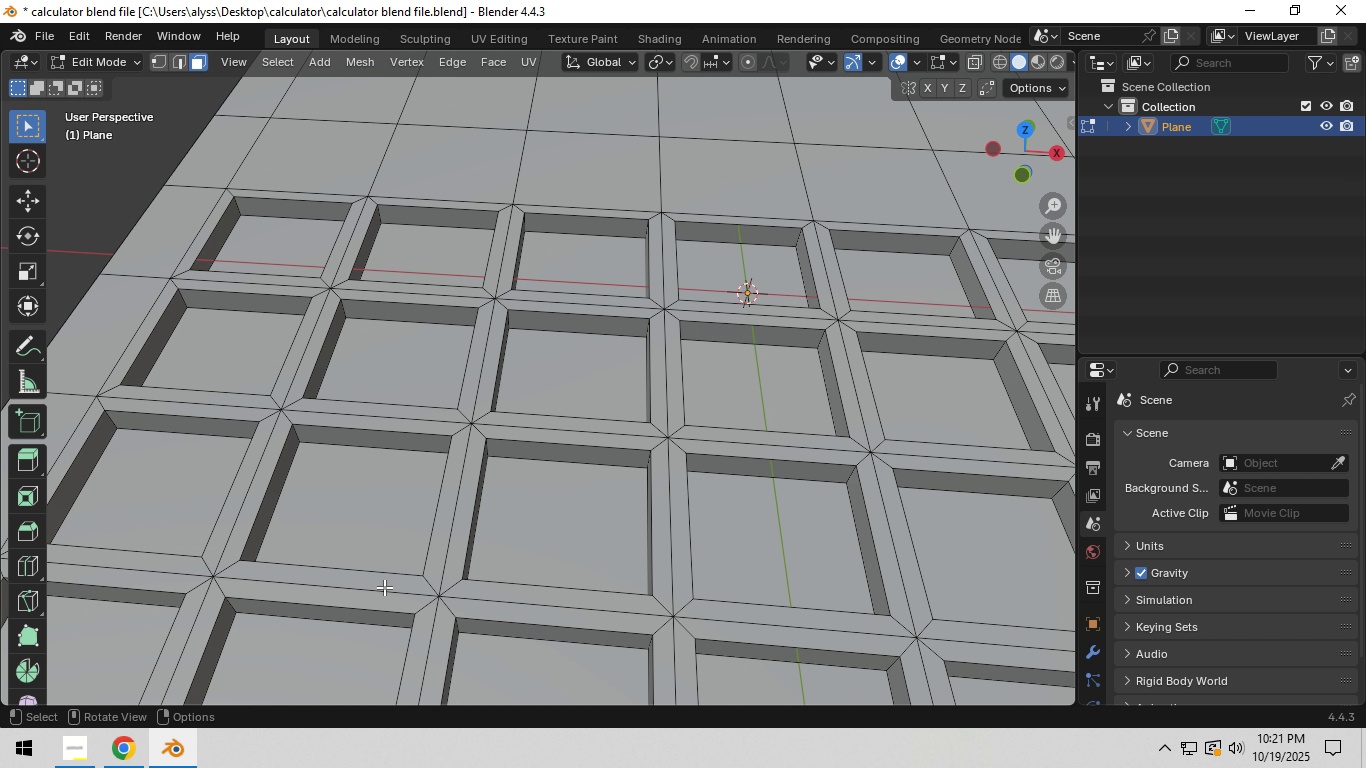 
hold_key(key=ShiftLeft, duration=0.78)
 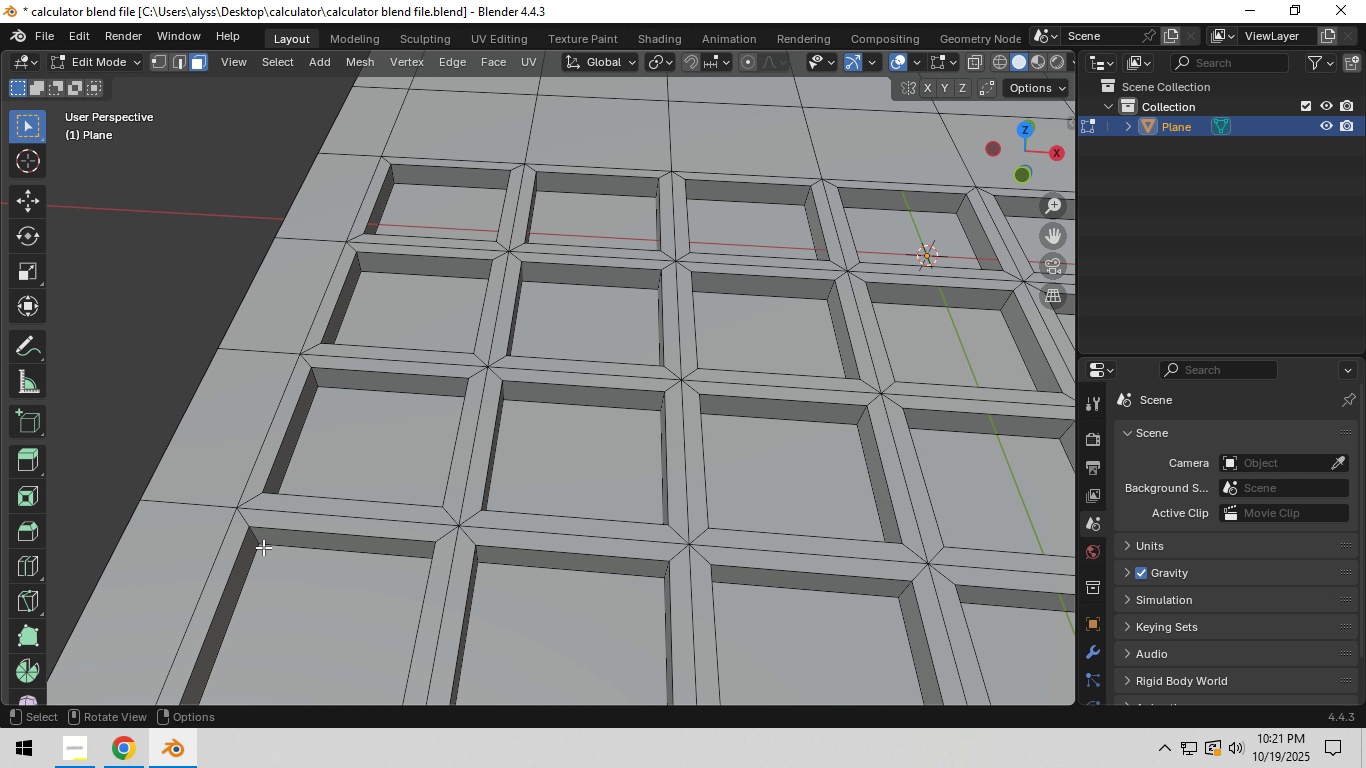 
hold_key(key=ShiftLeft, duration=0.81)
 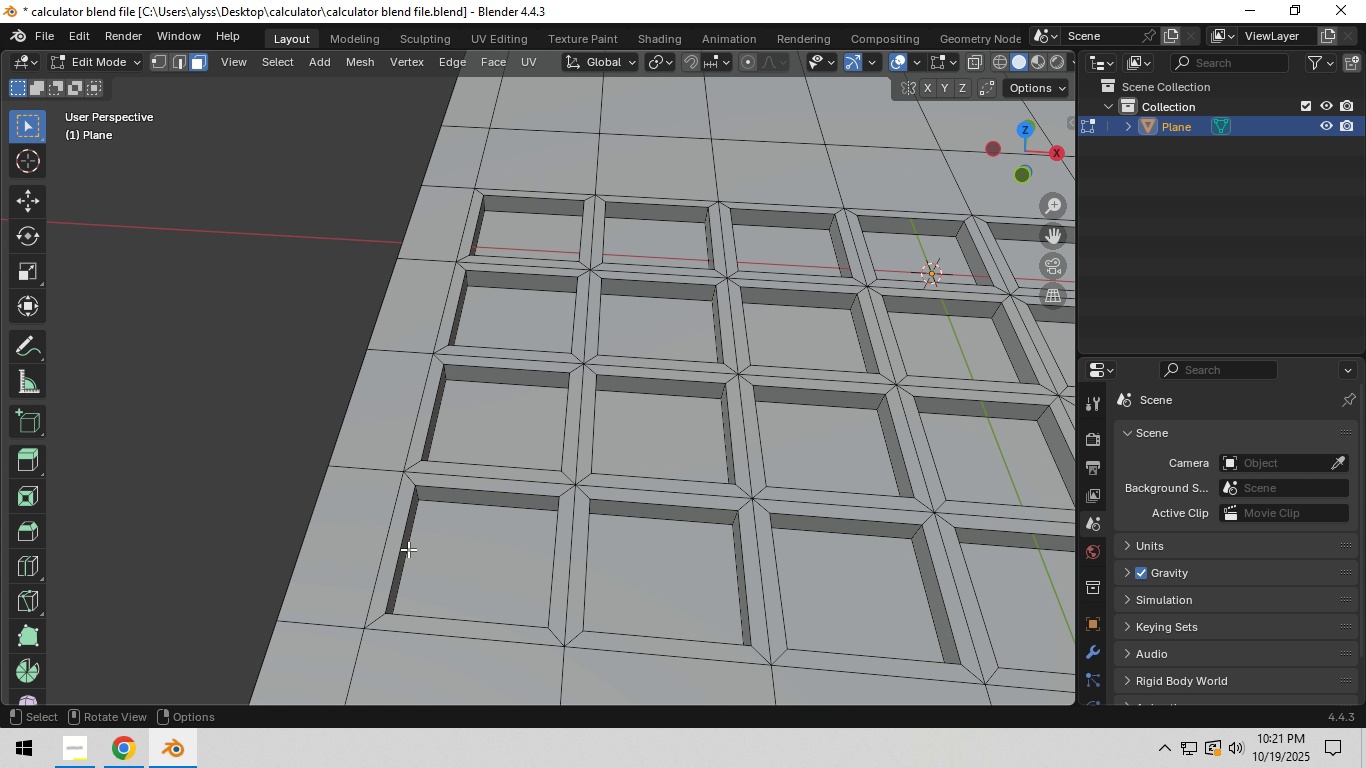 
scroll: coordinate [408, 549], scroll_direction: down, amount: 2.0
 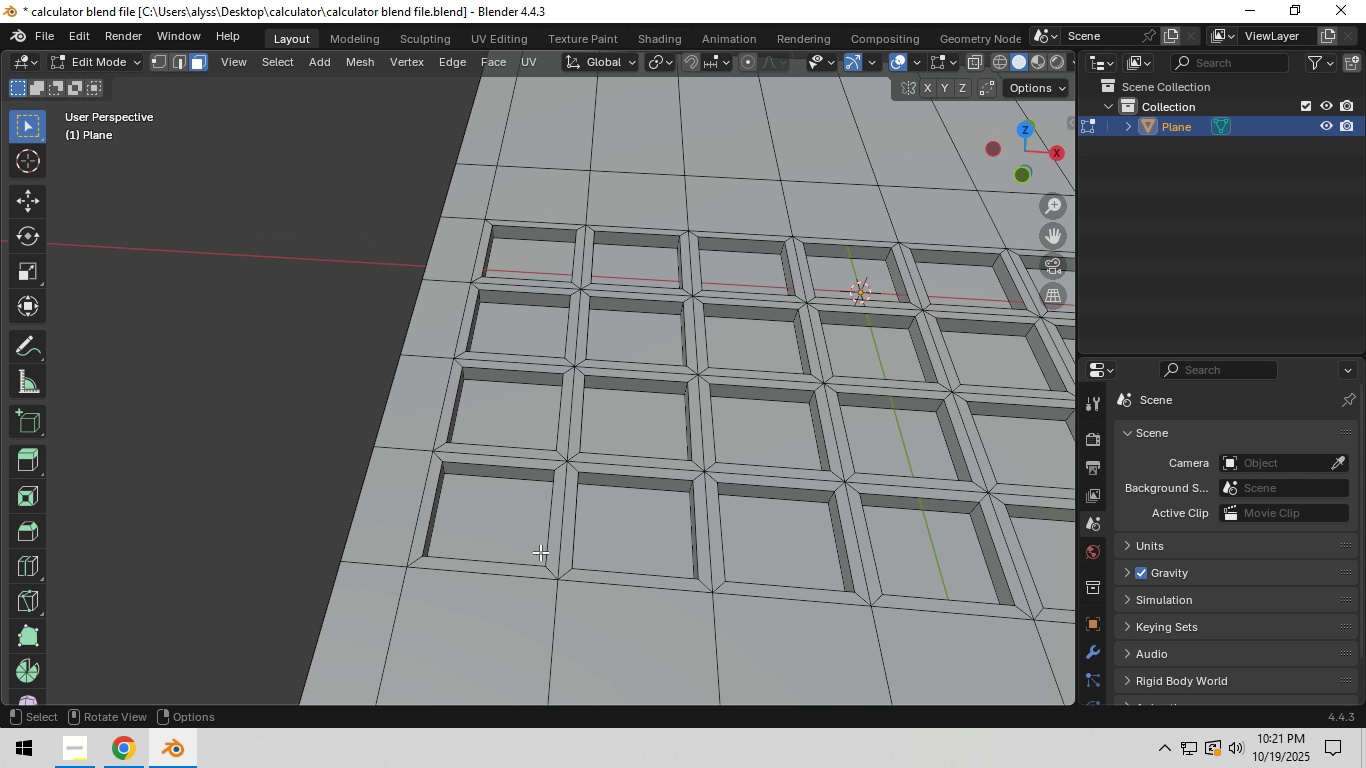 
hold_key(key=ShiftLeft, duration=0.98)
 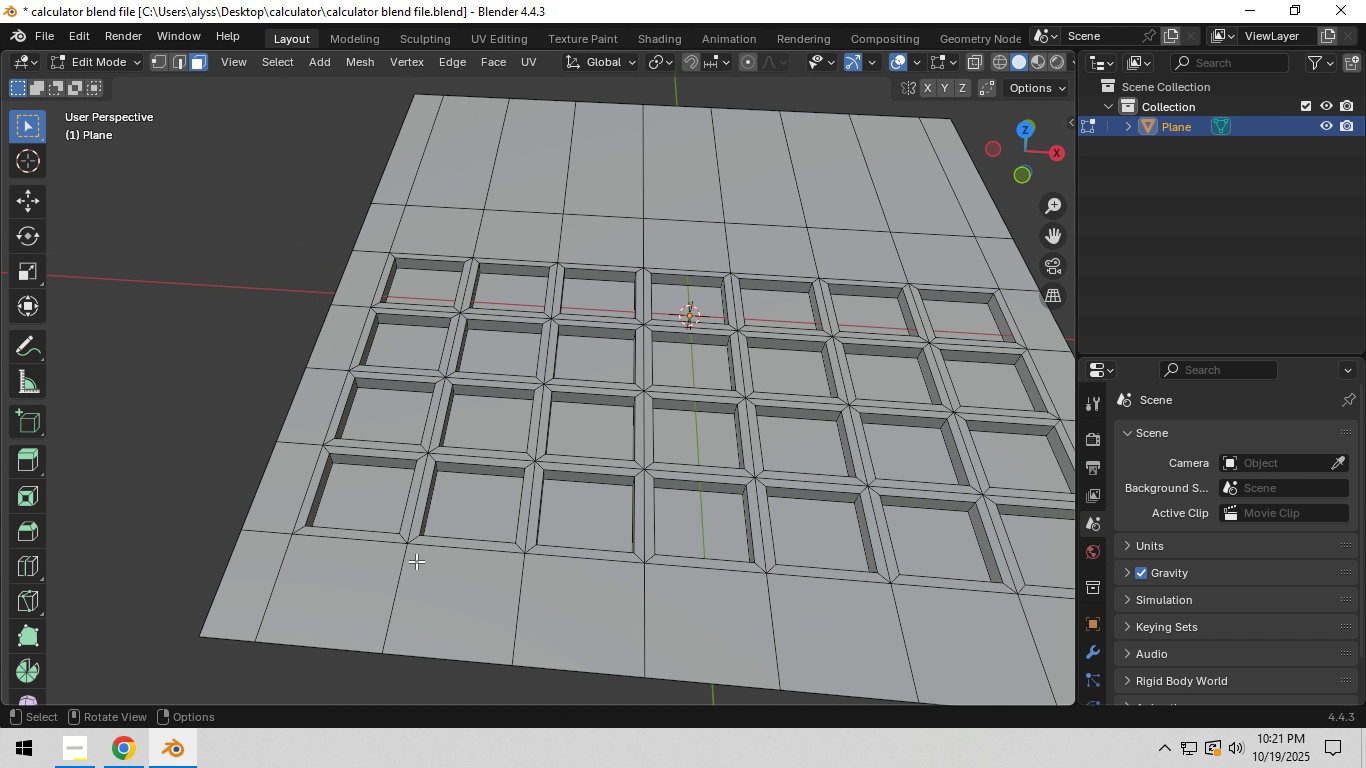 
scroll: coordinate [416, 561], scroll_direction: down, amount: 1.0
 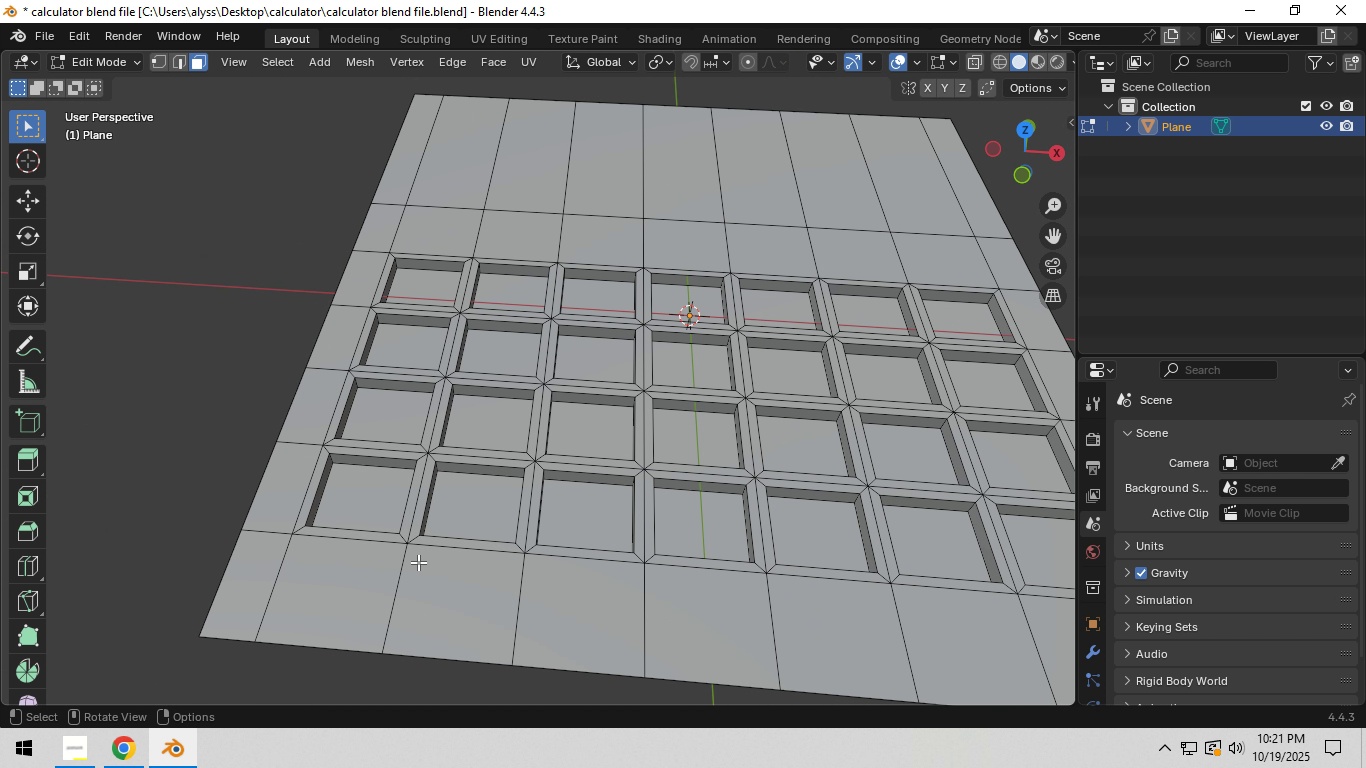 
key(Tab)
 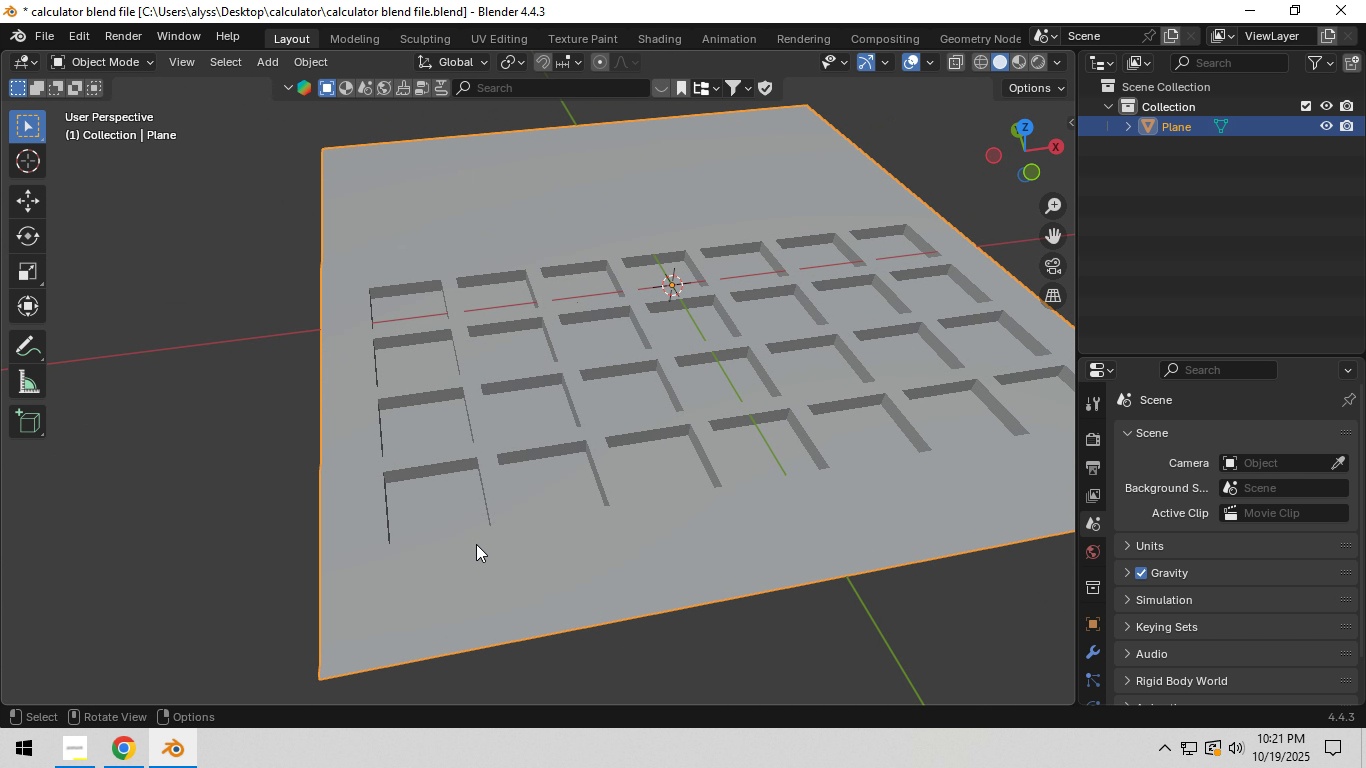 
key(Tab)
 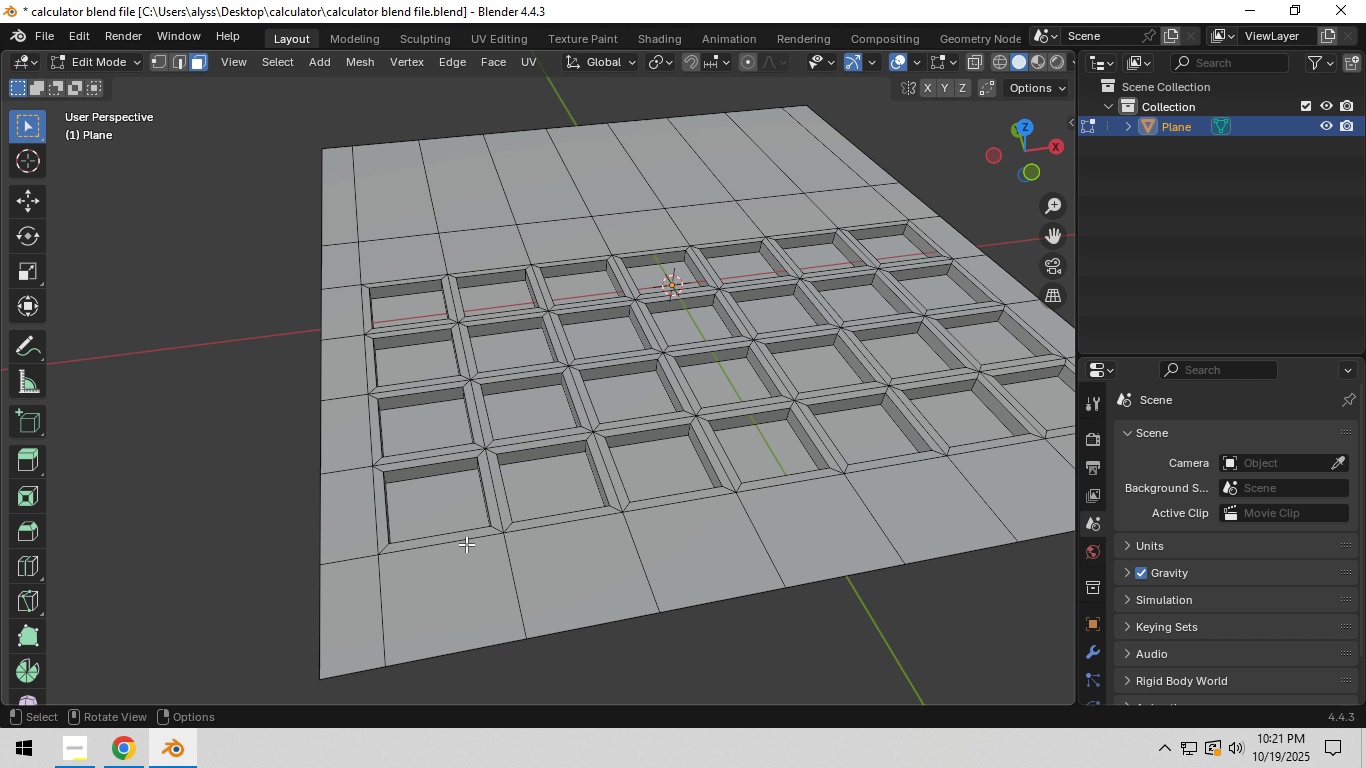 
wait(5.22)
 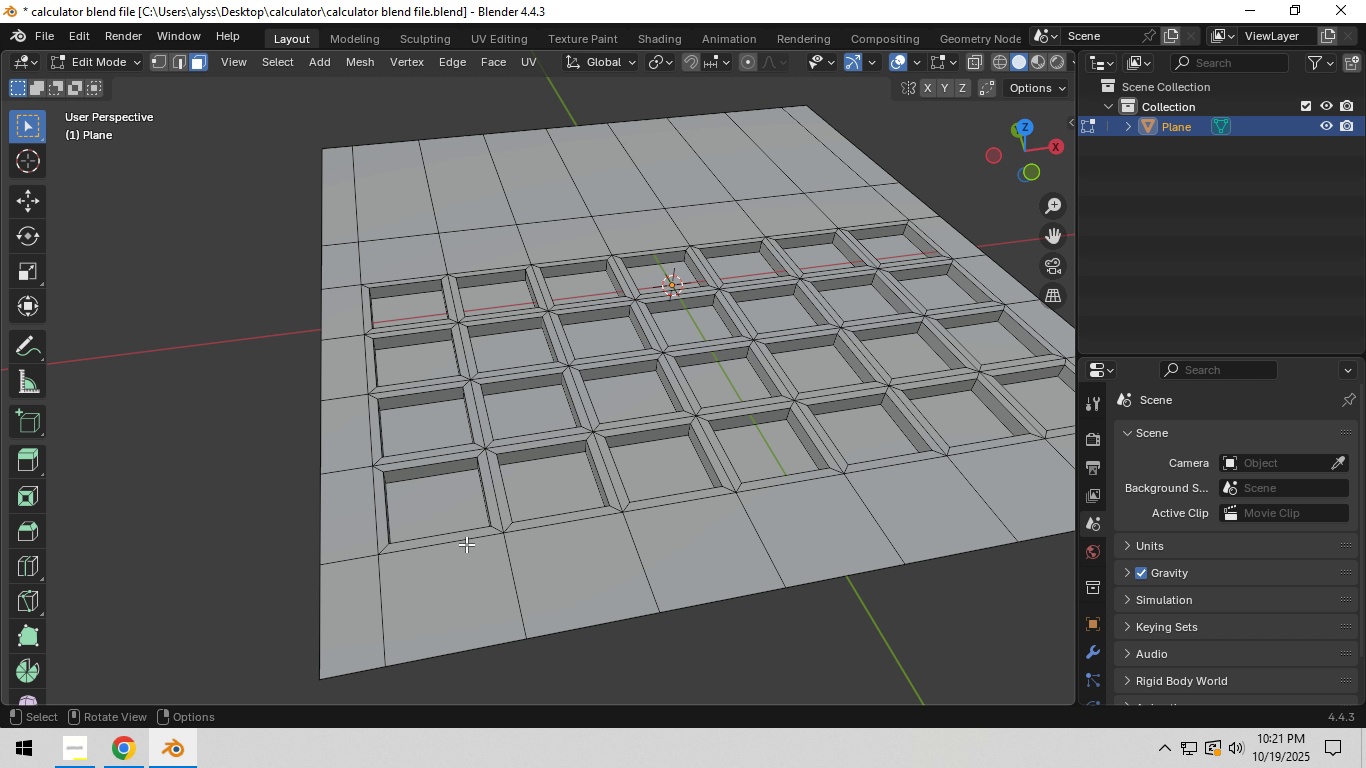 
hold_key(key=ShiftLeft, duration=0.49)
 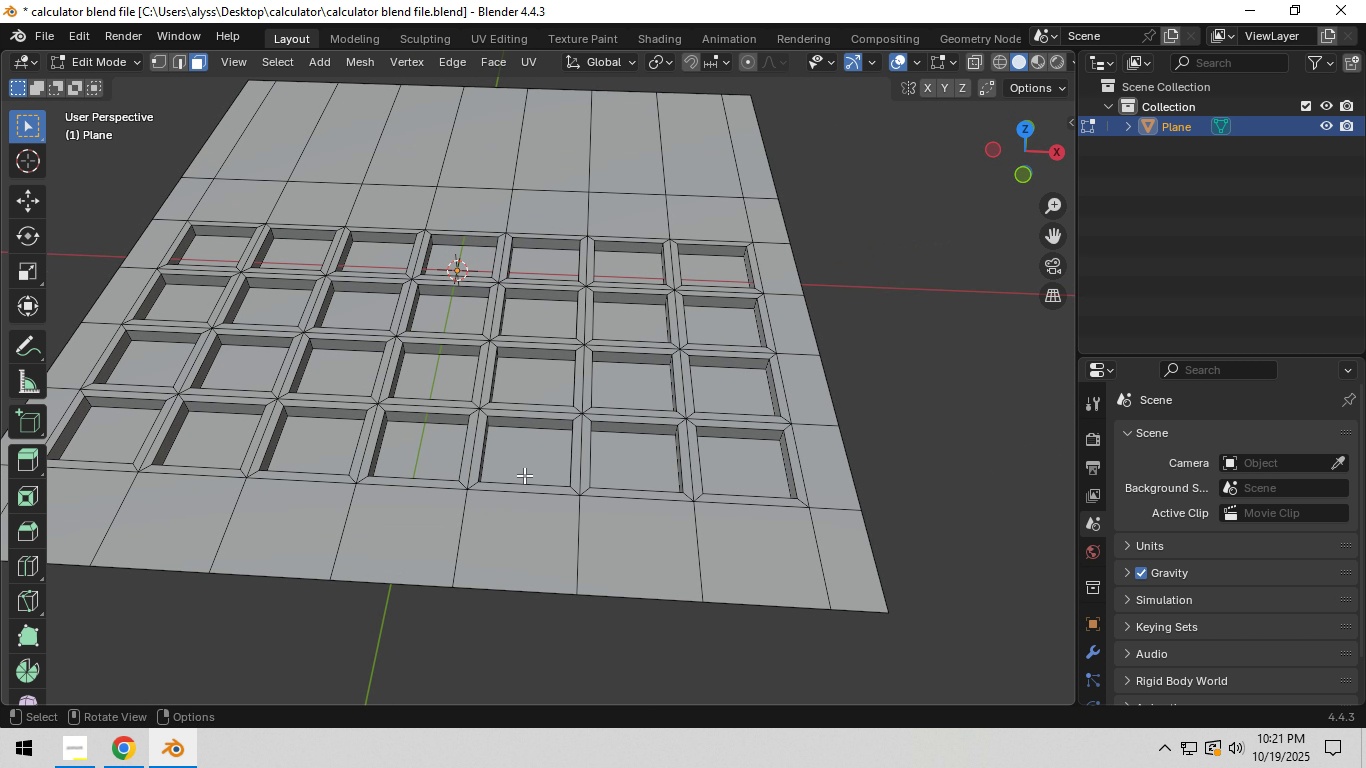 
scroll: coordinate [524, 475], scroll_direction: up, amount: 4.0
 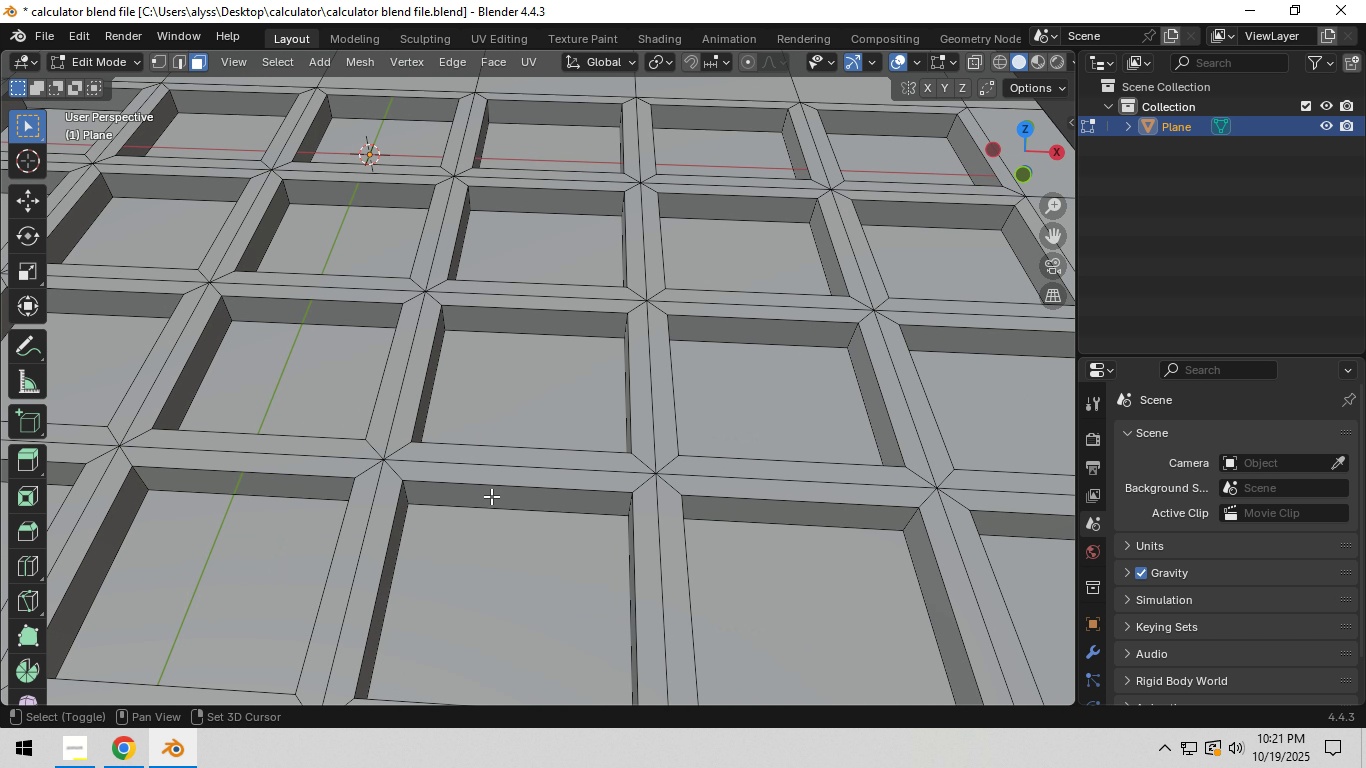 
hold_key(key=ShiftLeft, duration=0.41)
 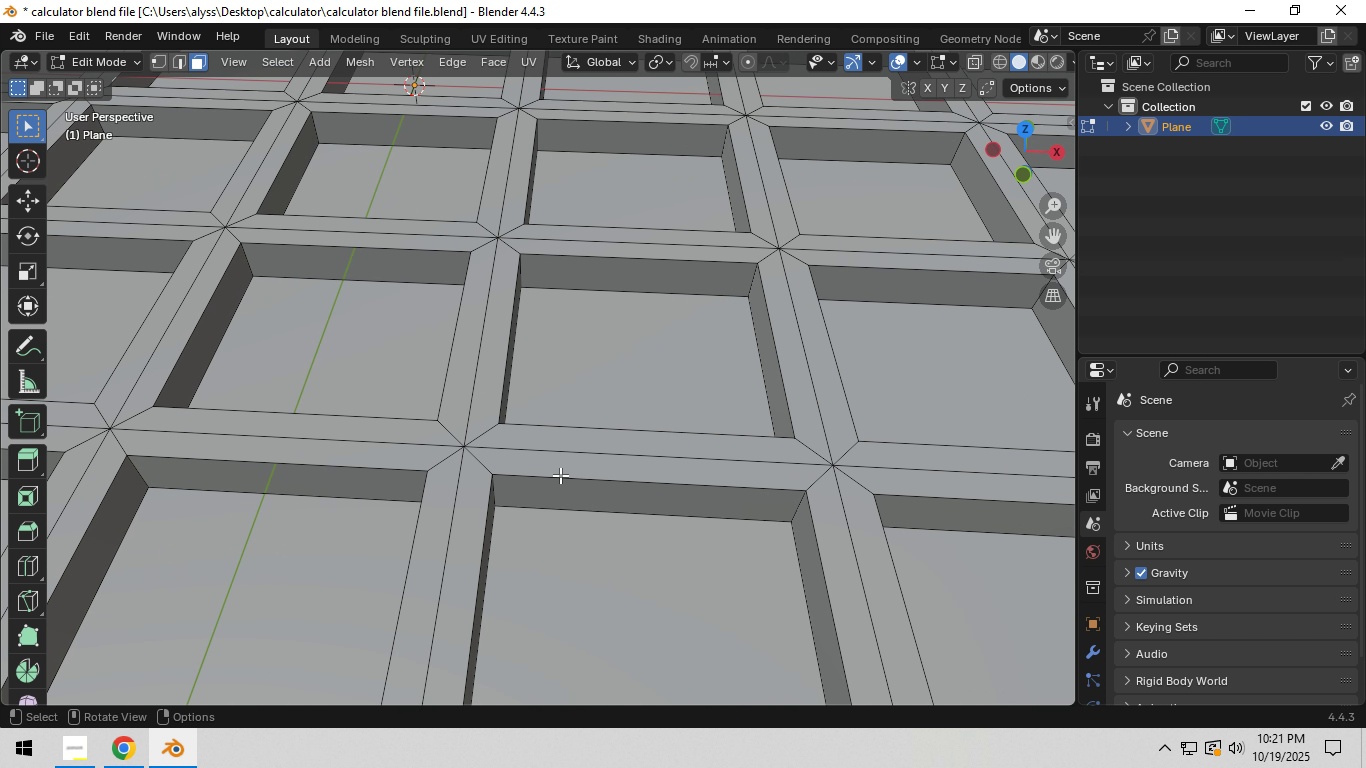 
scroll: coordinate [560, 475], scroll_direction: up, amount: 2.0
 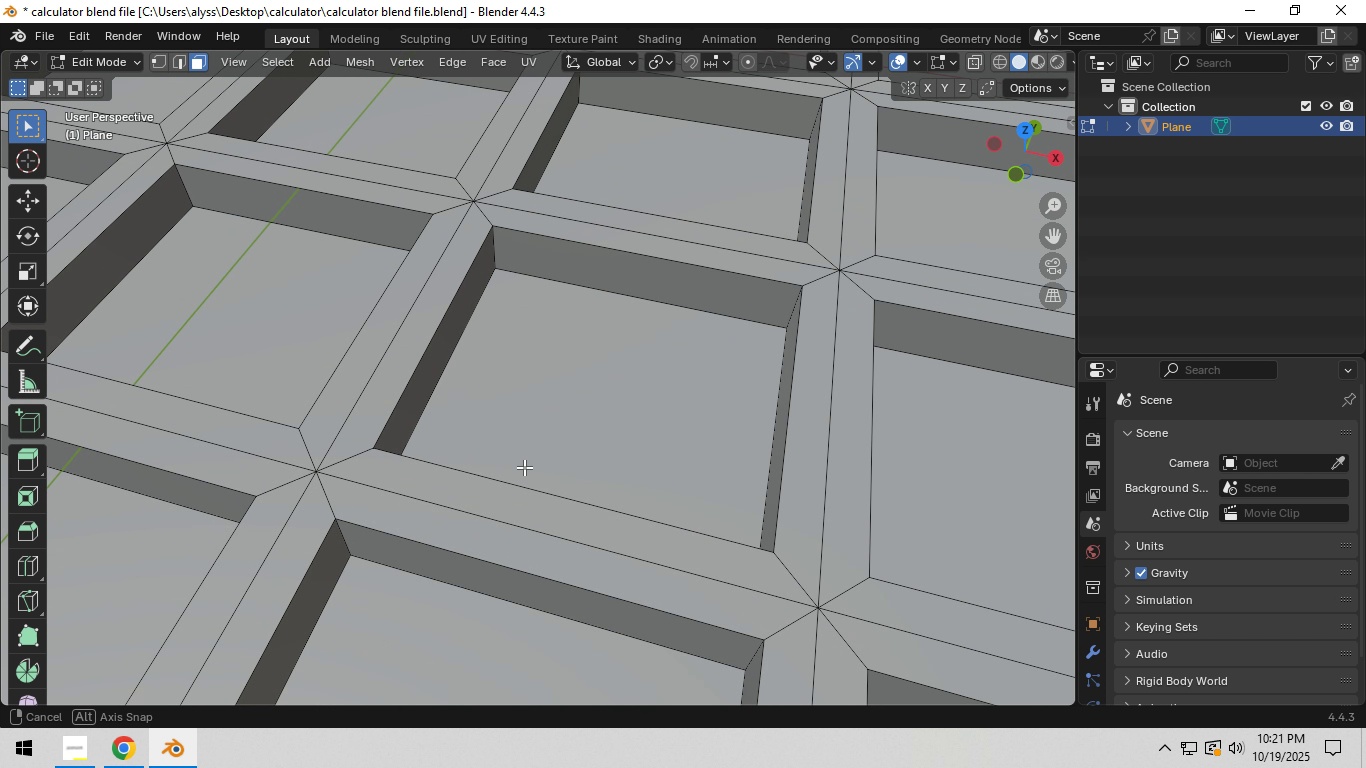 
hold_key(key=ShiftLeft, duration=0.63)
 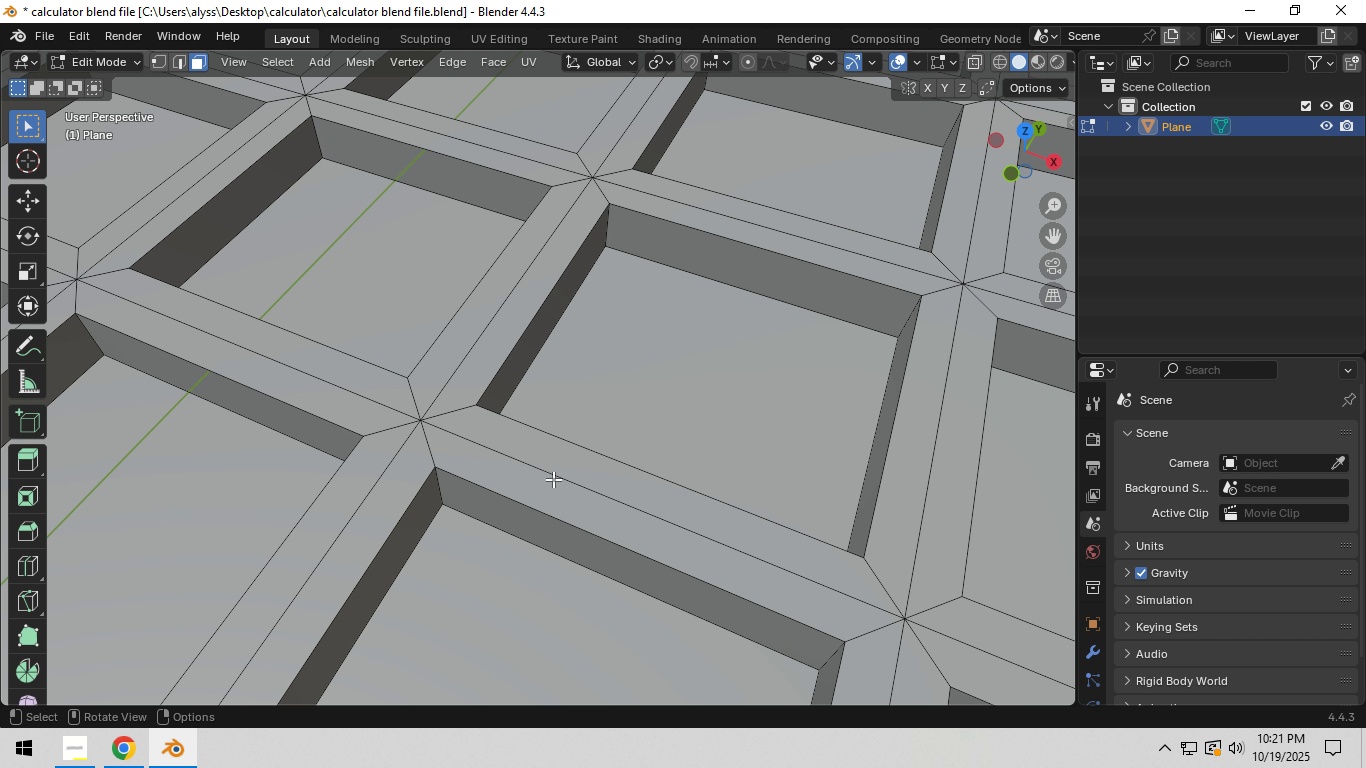 
scroll: coordinate [562, 479], scroll_direction: down, amount: 3.0
 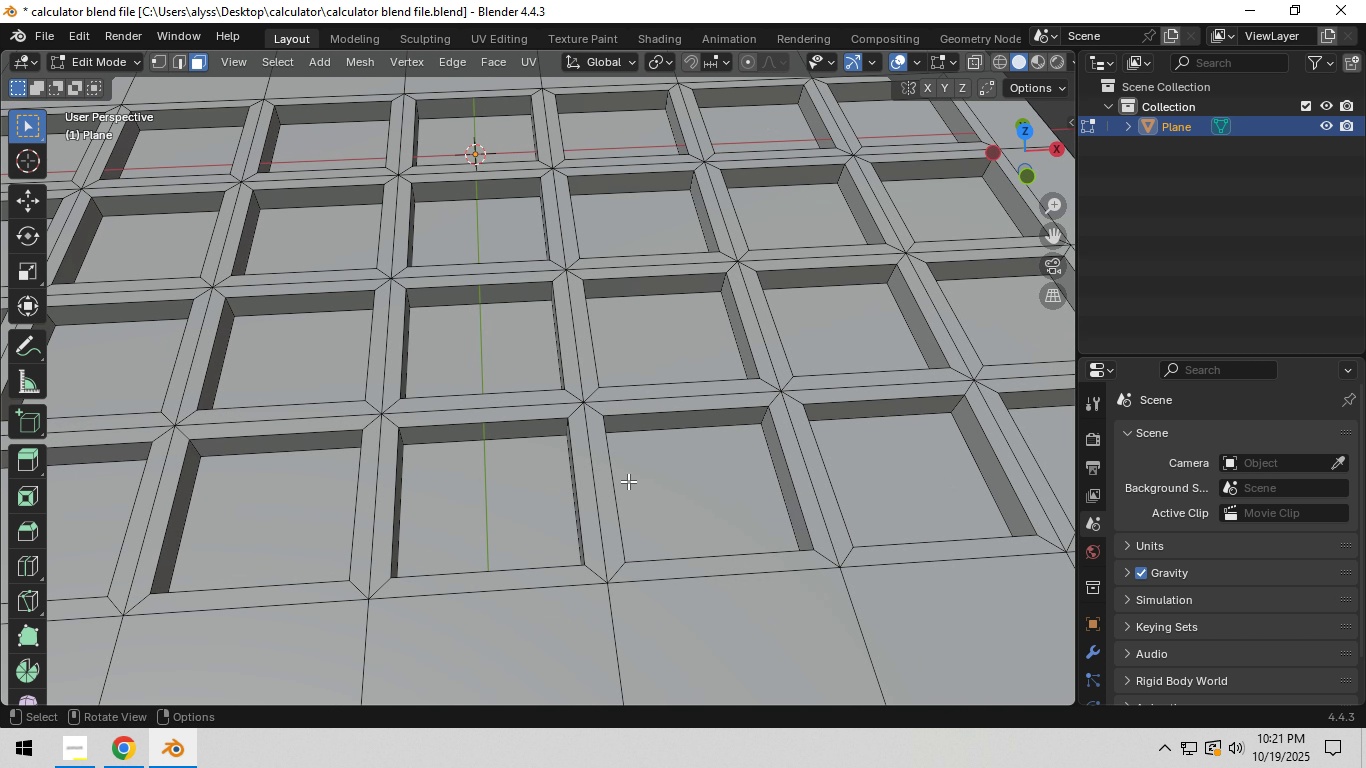 
hold_key(key=ShiftLeft, duration=1.41)
 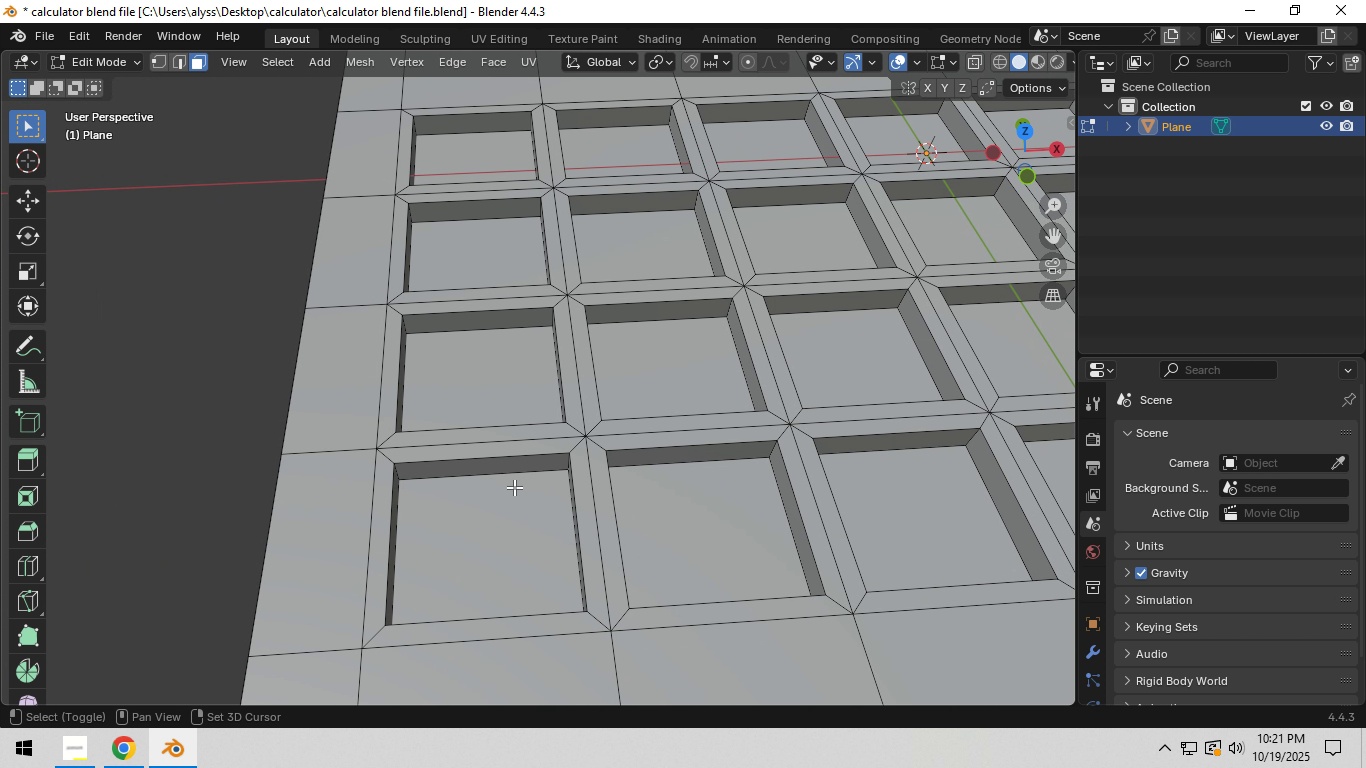 
hold_key(key=ShiftLeft, duration=0.4)
 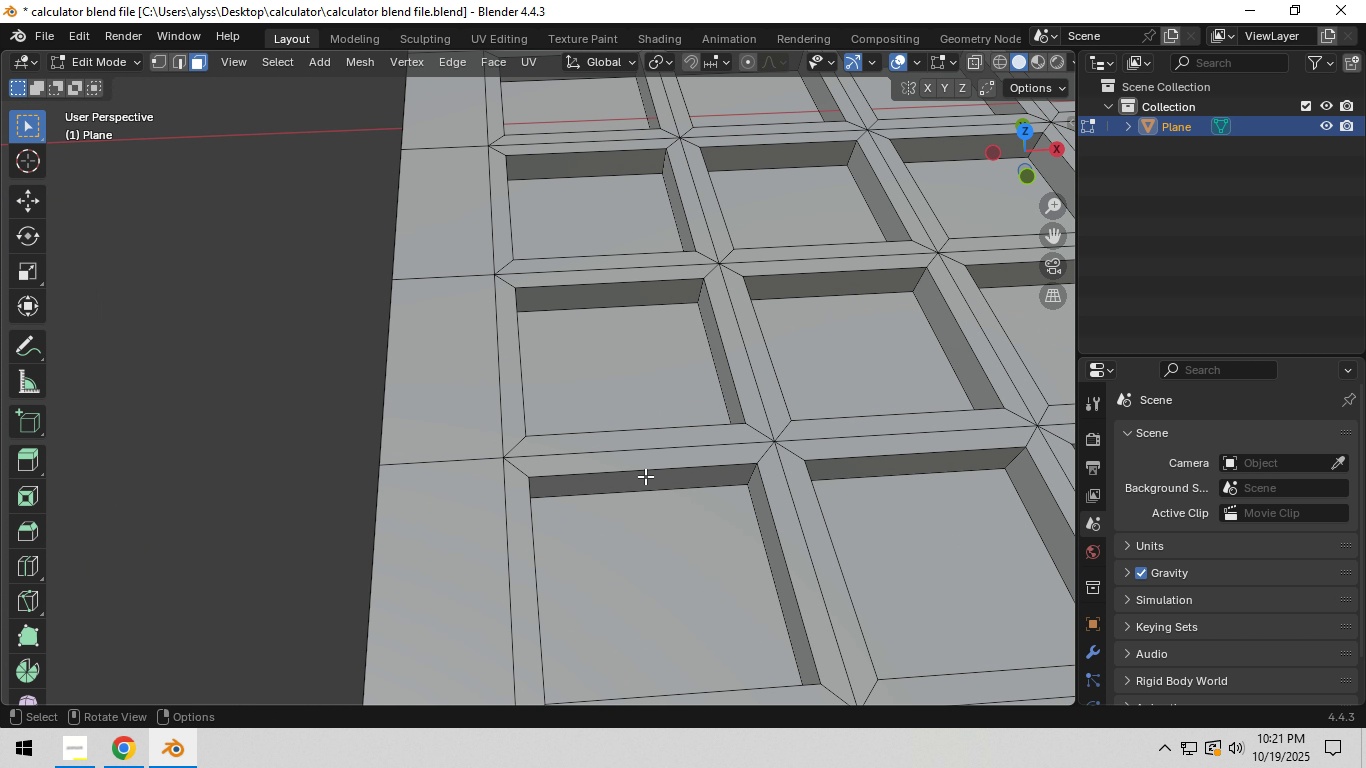 
scroll: coordinate [645, 476], scroll_direction: up, amount: 1.0
 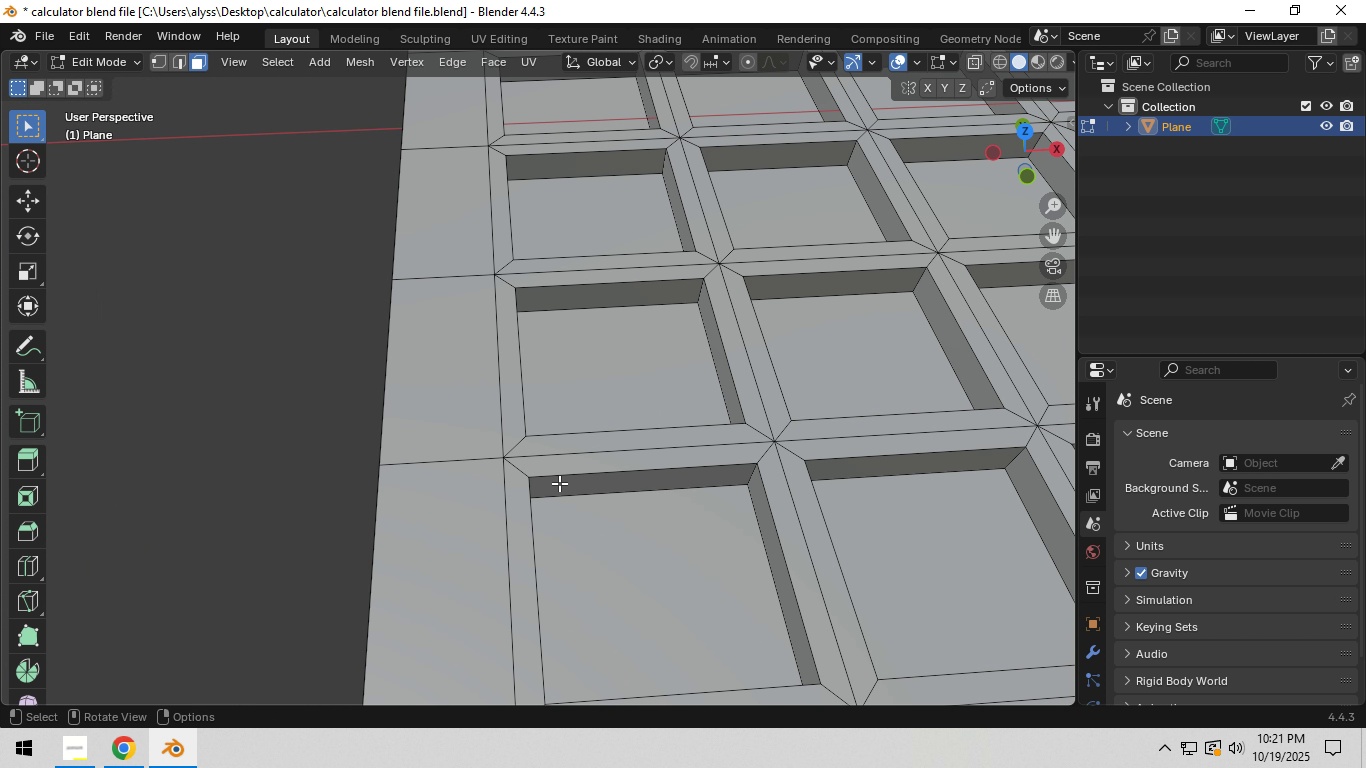 
key(1)
 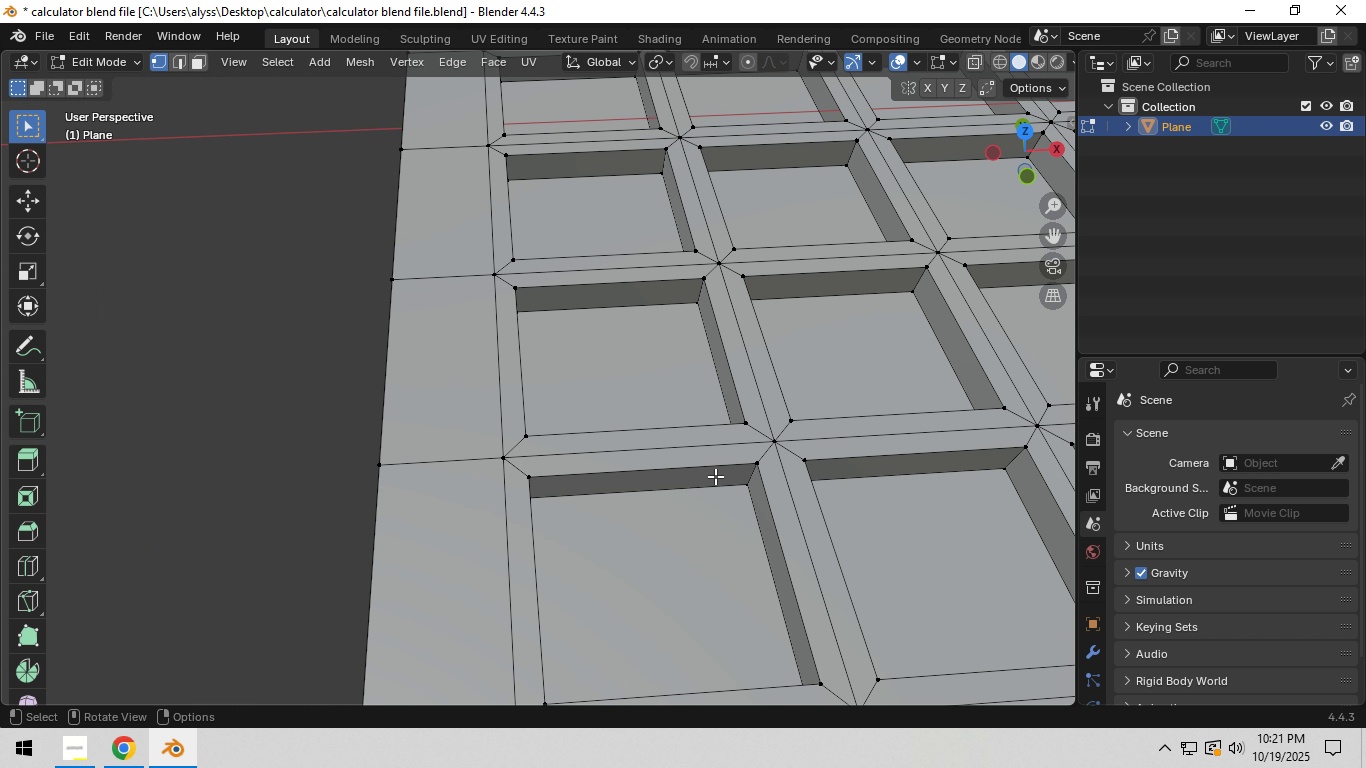 
hold_key(key=ShiftLeft, duration=0.43)
 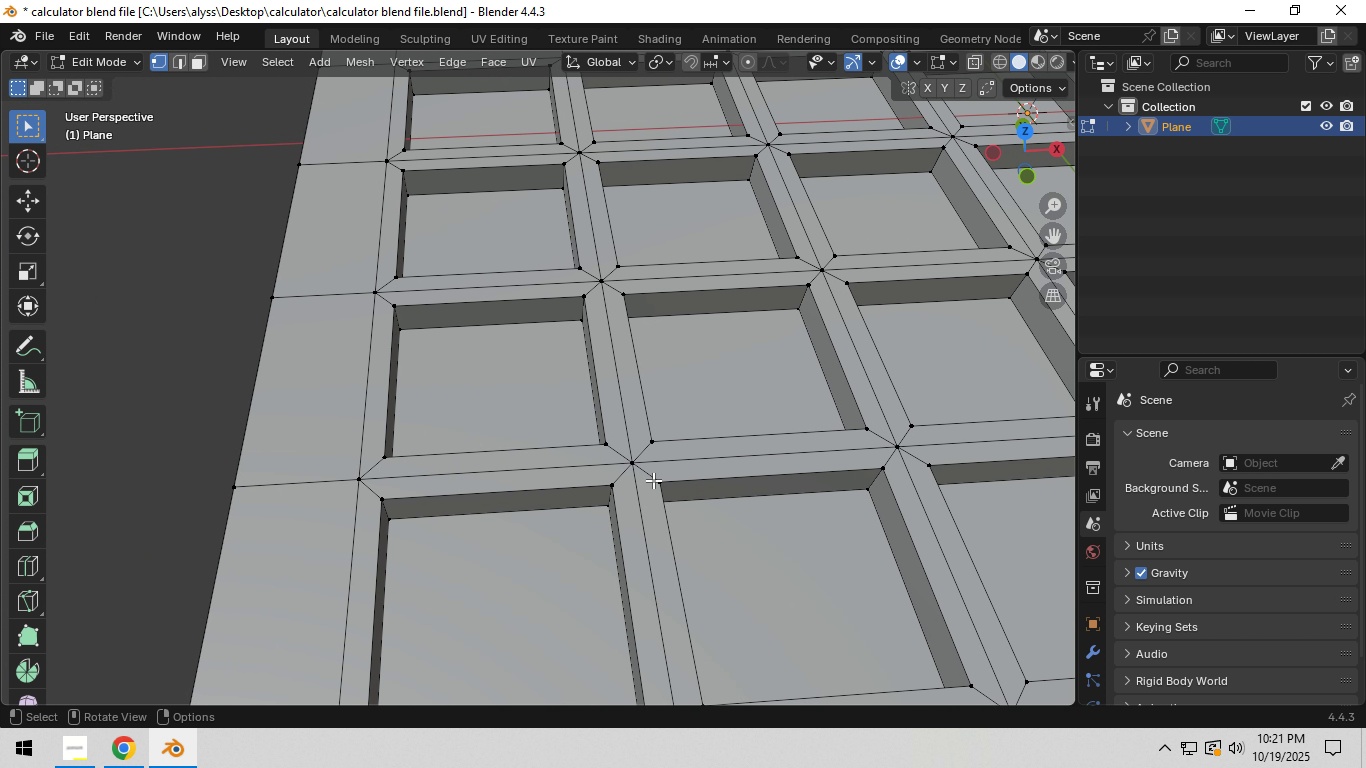 
key(Backquote)
 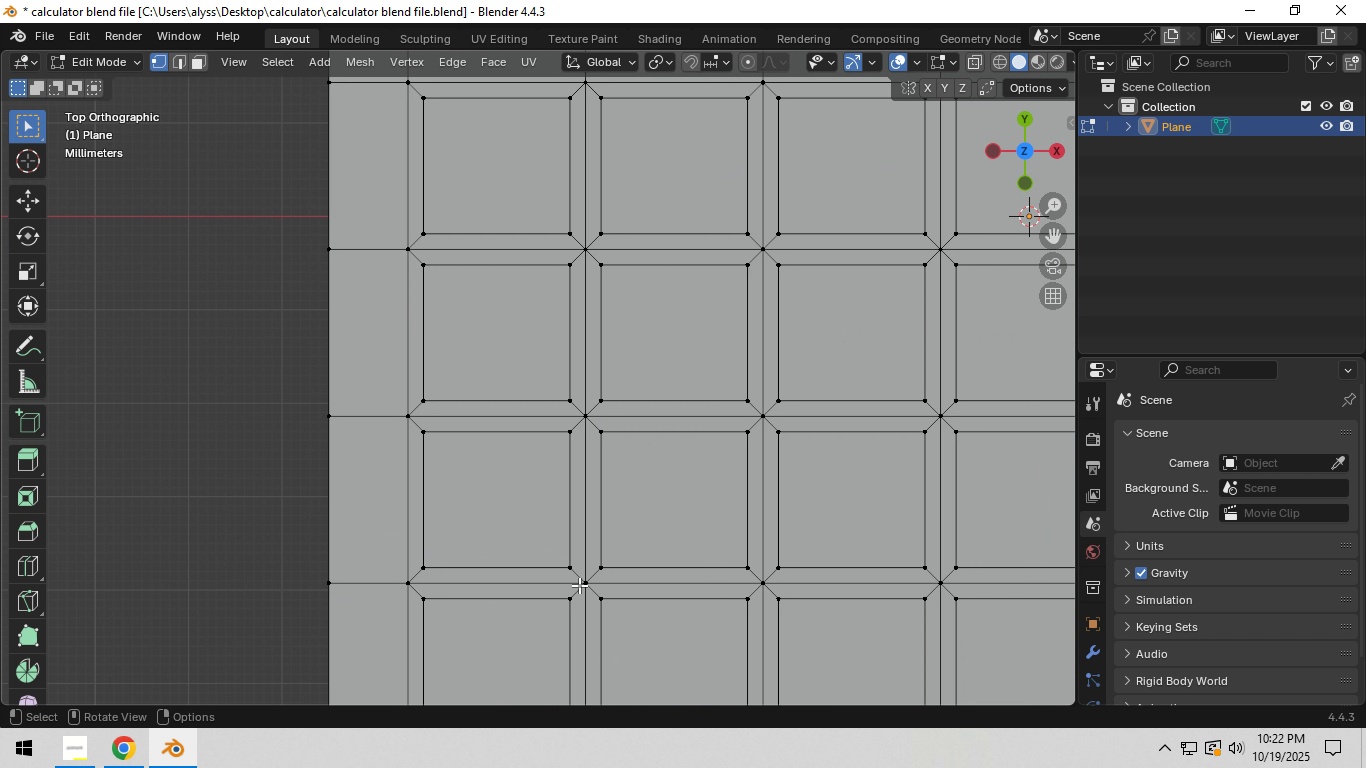 
left_click([582, 584])
 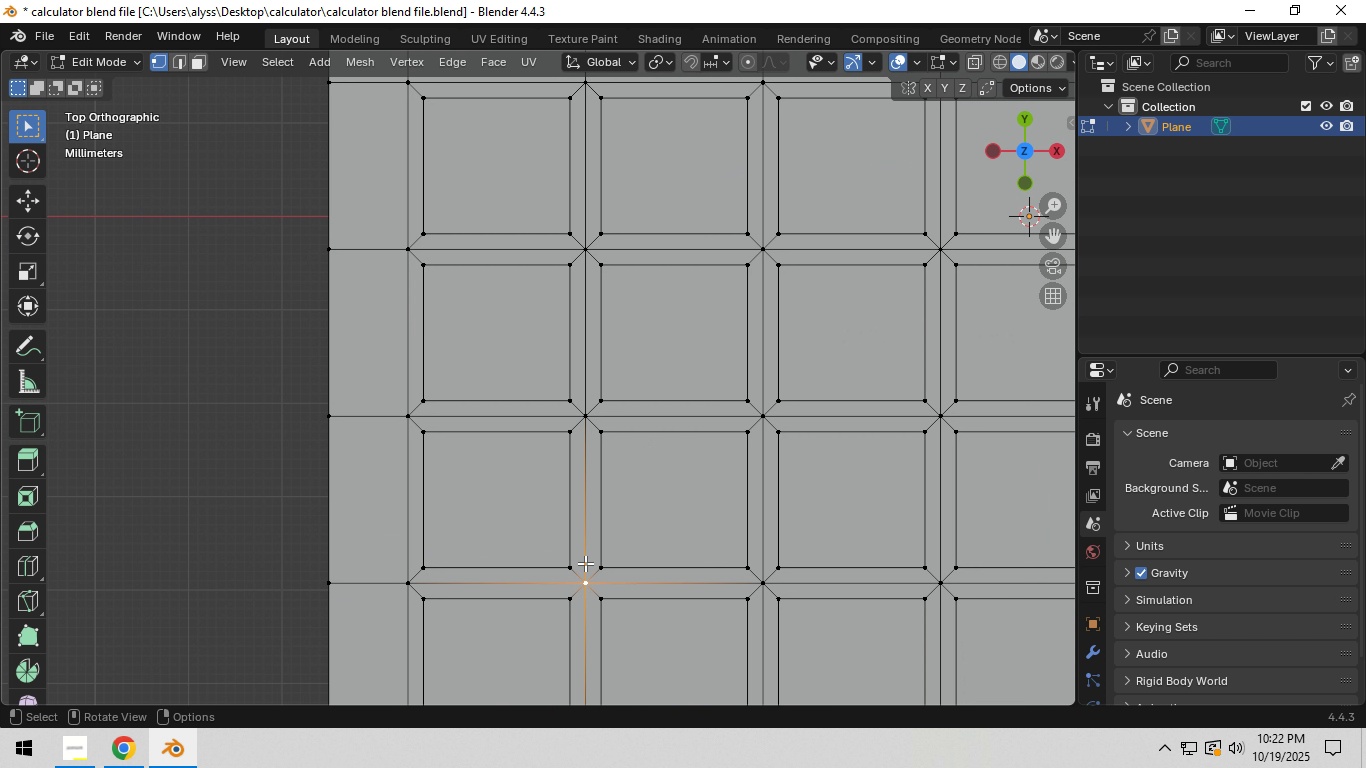 
hold_key(key=ShiftLeft, duration=1.52)
left_click([582, 415])
 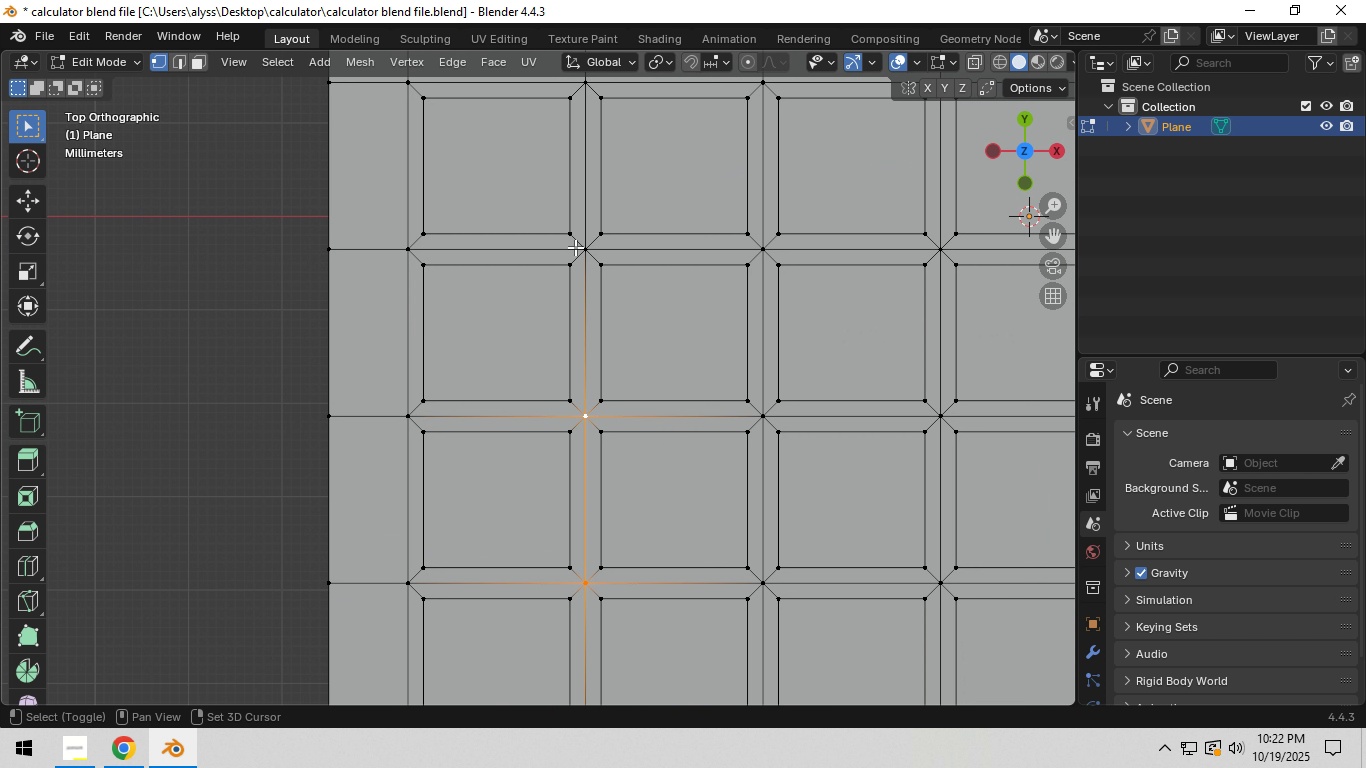 
key(Shift+ShiftLeft)
 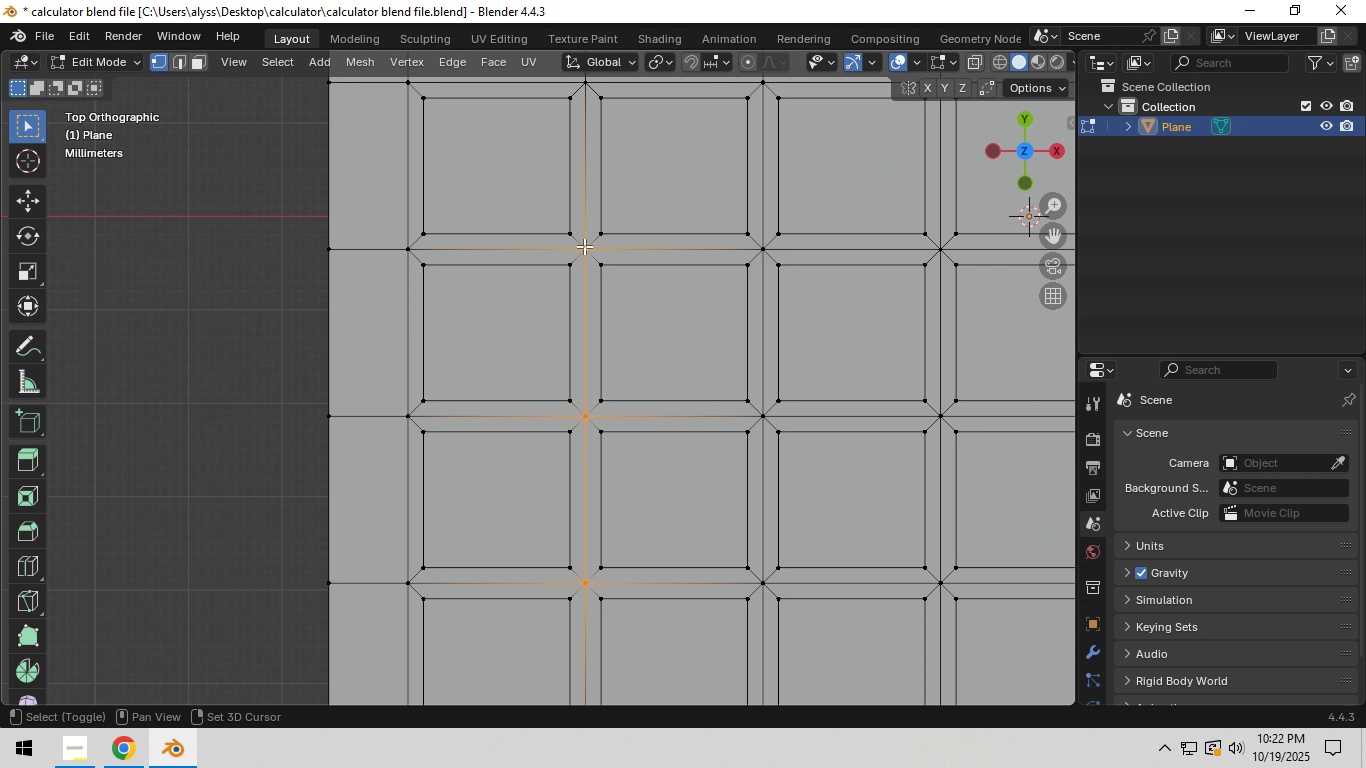 
key(Shift+ShiftLeft)
 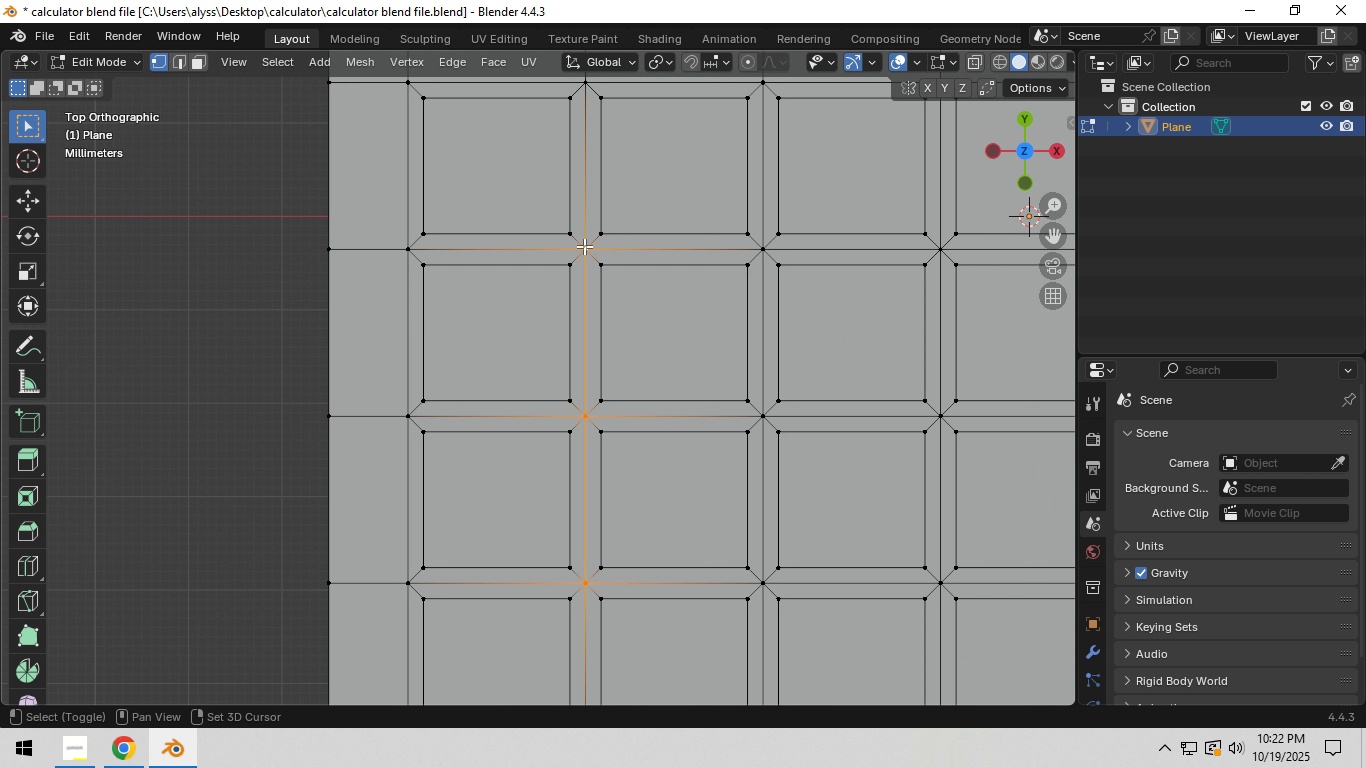 
key(Shift+ShiftLeft)
 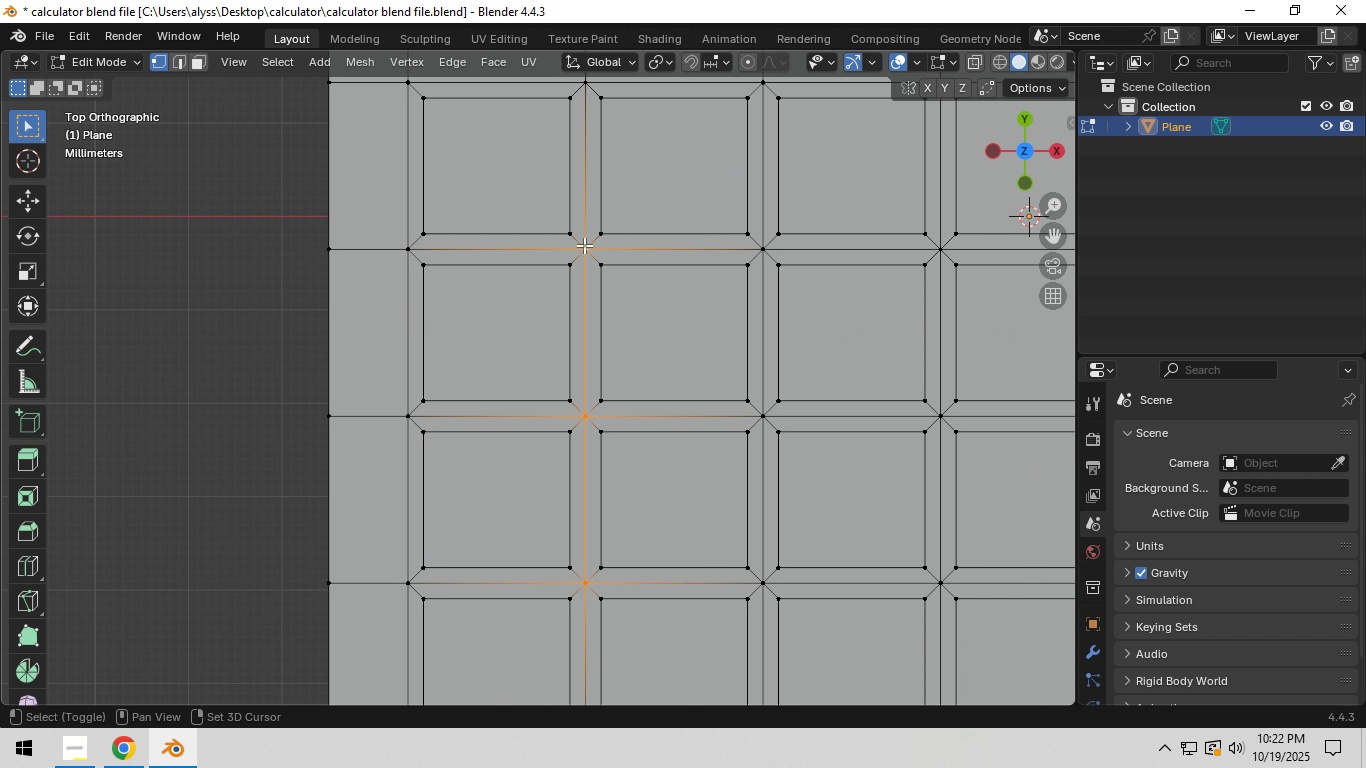 
left_click([583, 246])
 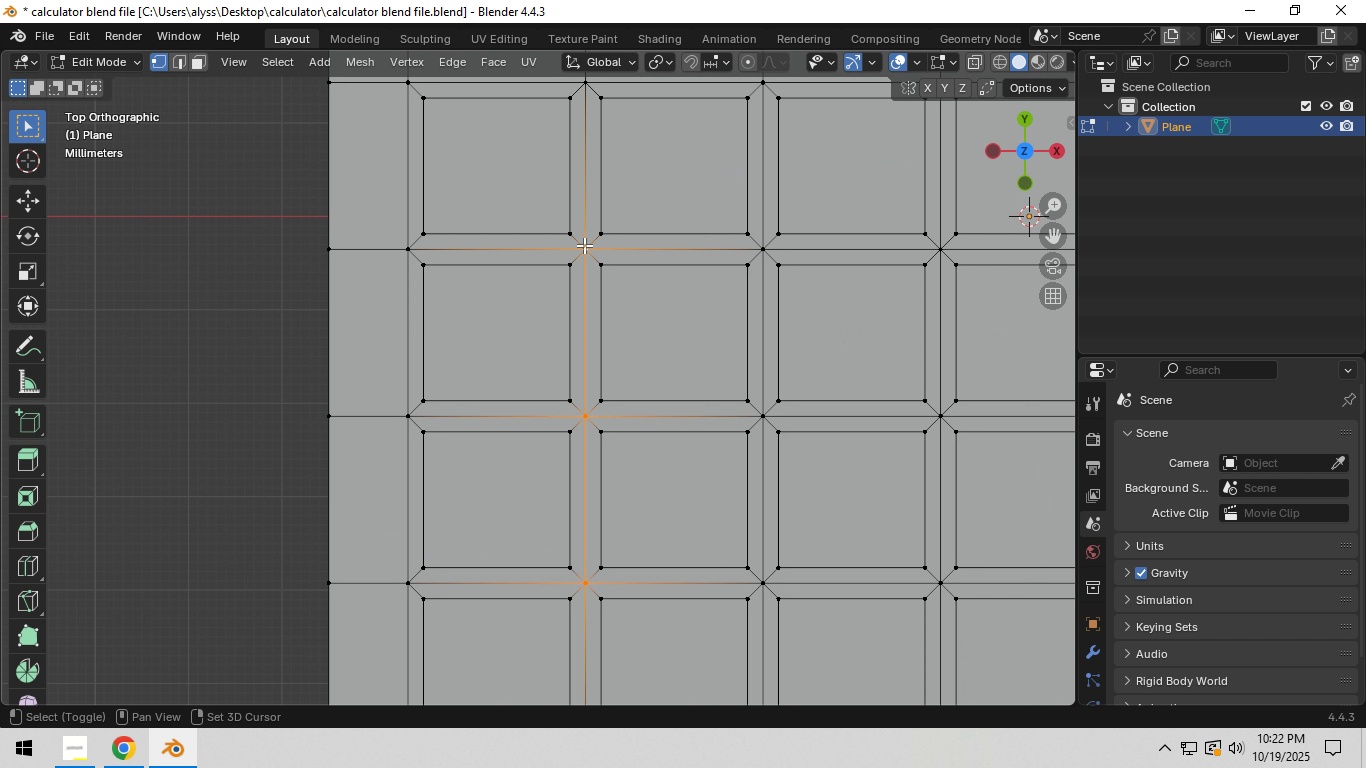 
key(Shift+ShiftLeft)
 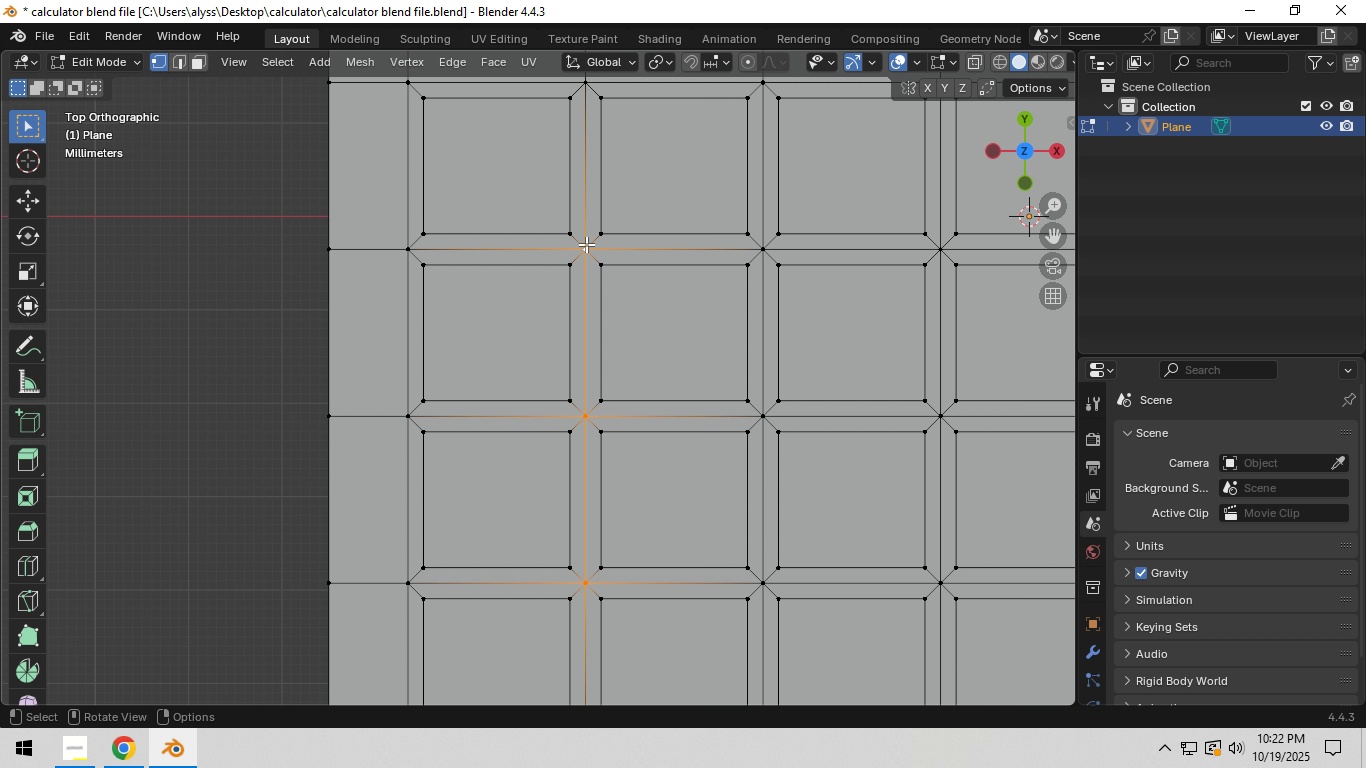 
key(Shift+ShiftLeft)
 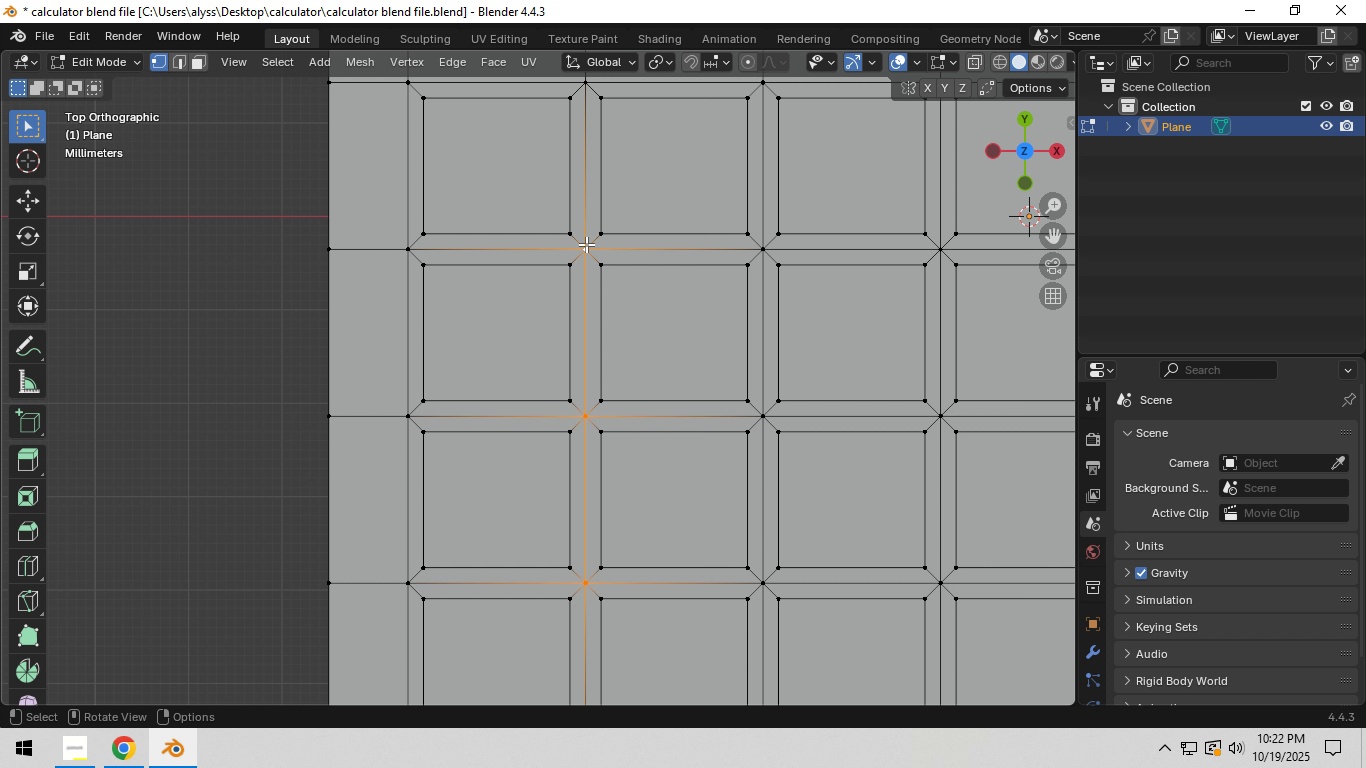 
key(Shift+ShiftLeft)
 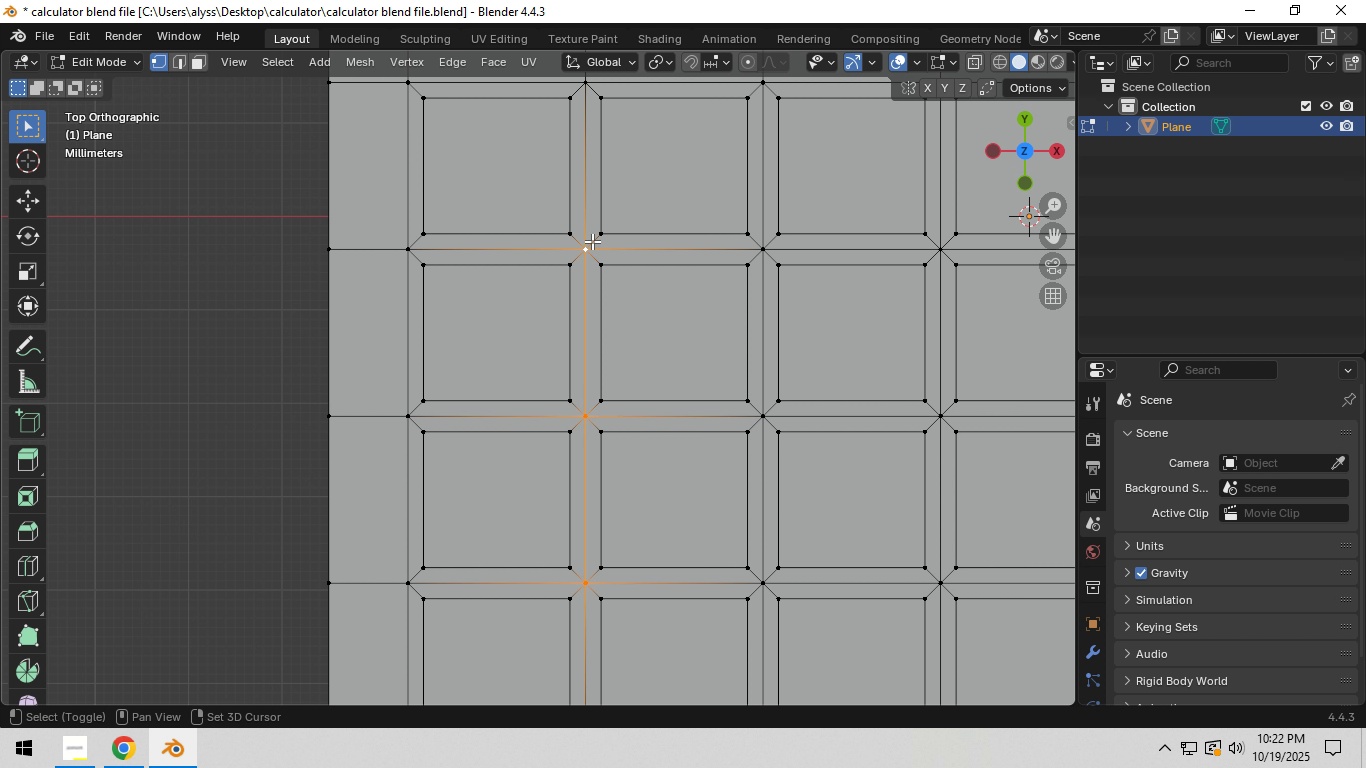 
hold_key(key=ShiftLeft, duration=1.53)
left_click([737, 343])
 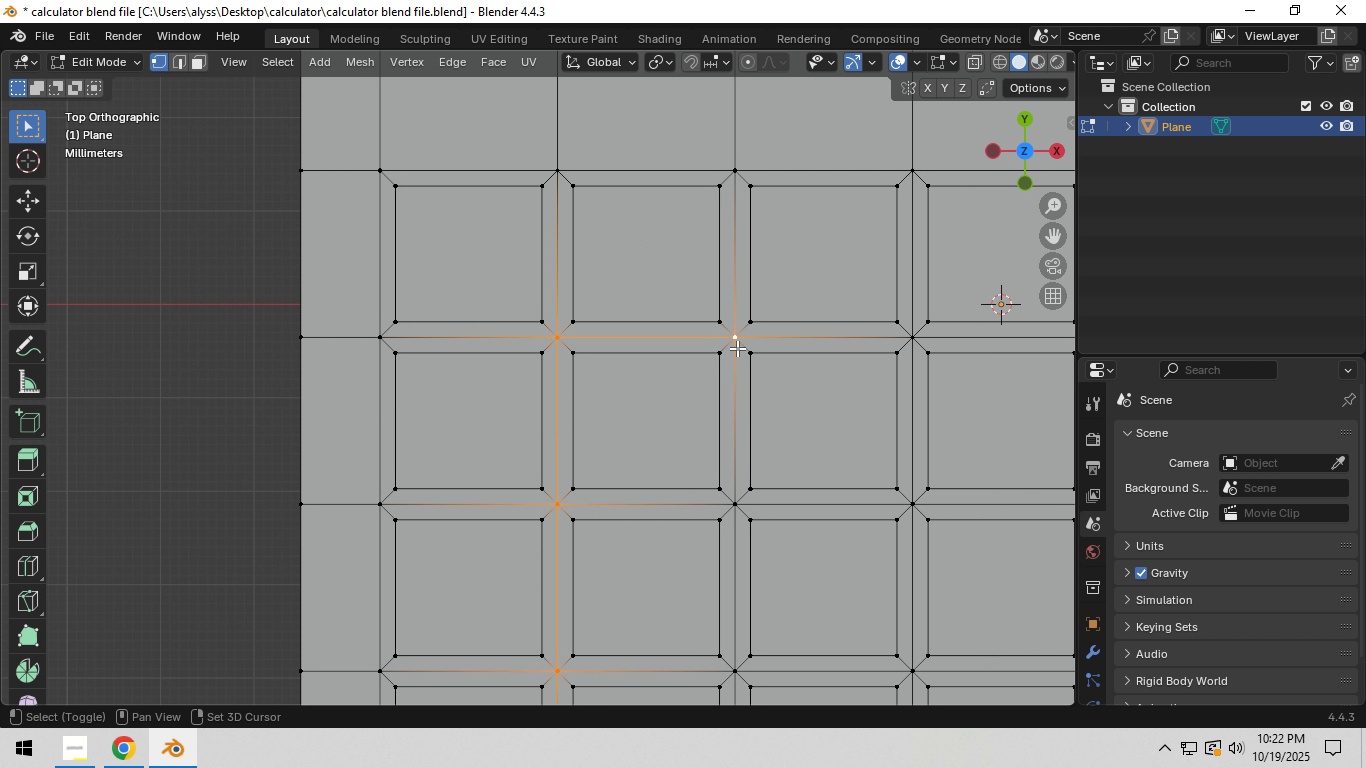 
hold_key(key=ShiftLeft, duration=0.93)
left_click([733, 508])
 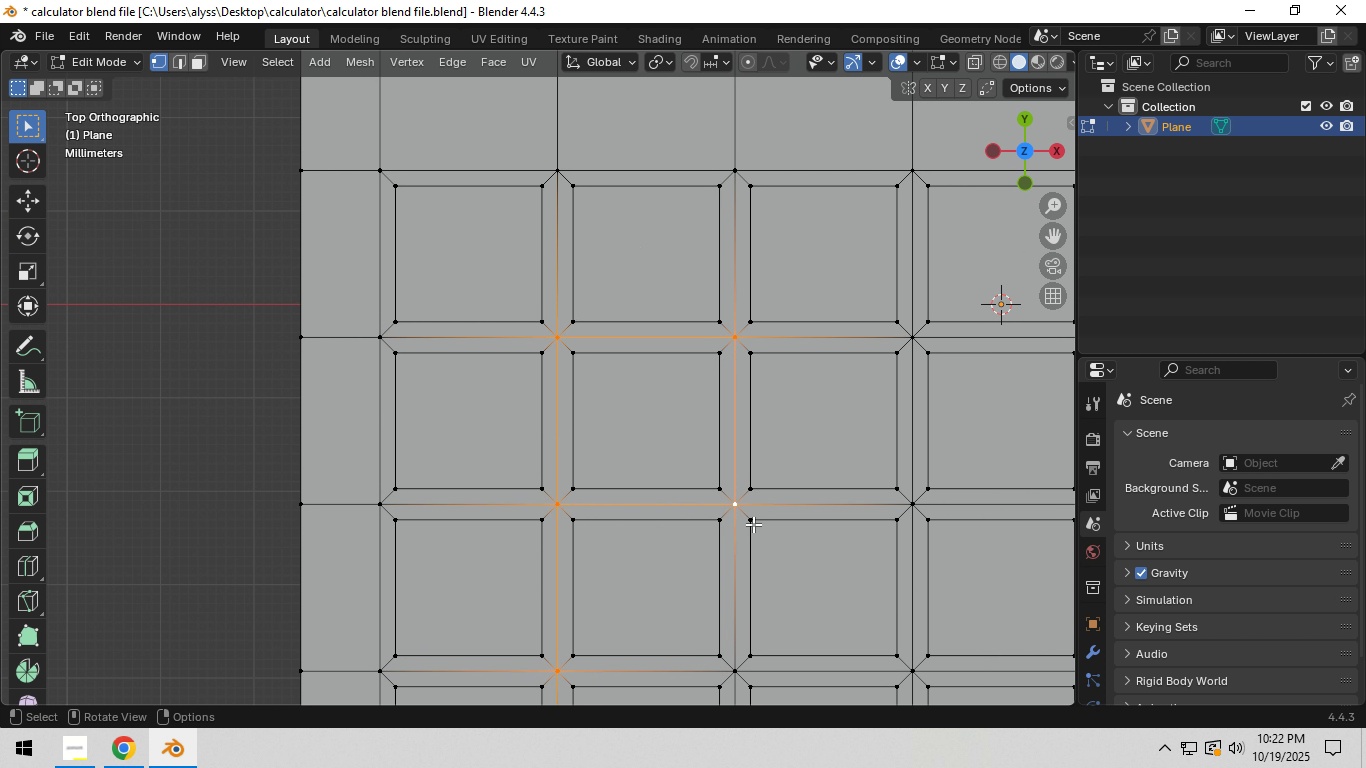 
hold_key(key=ShiftLeft, duration=1.5)
left_click([658, 491])
 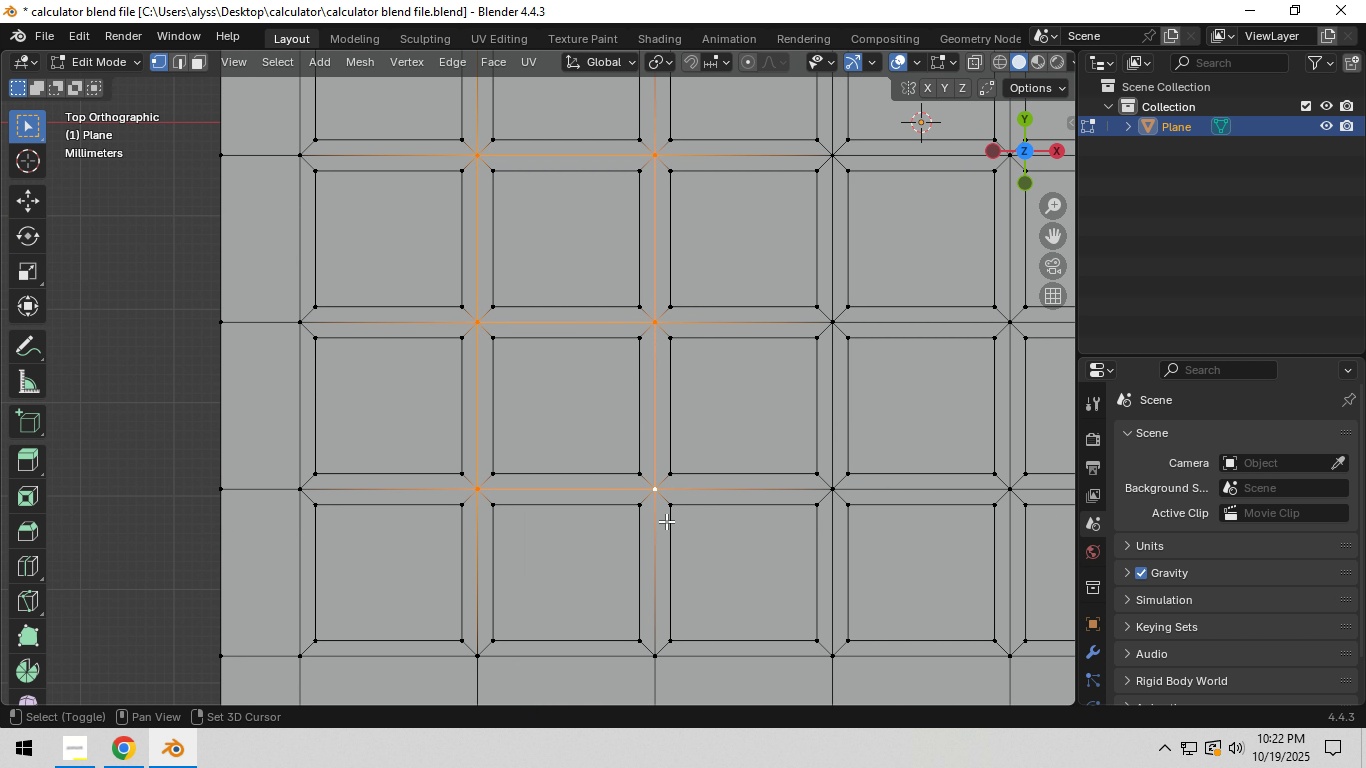 
key(Shift+ShiftLeft)
 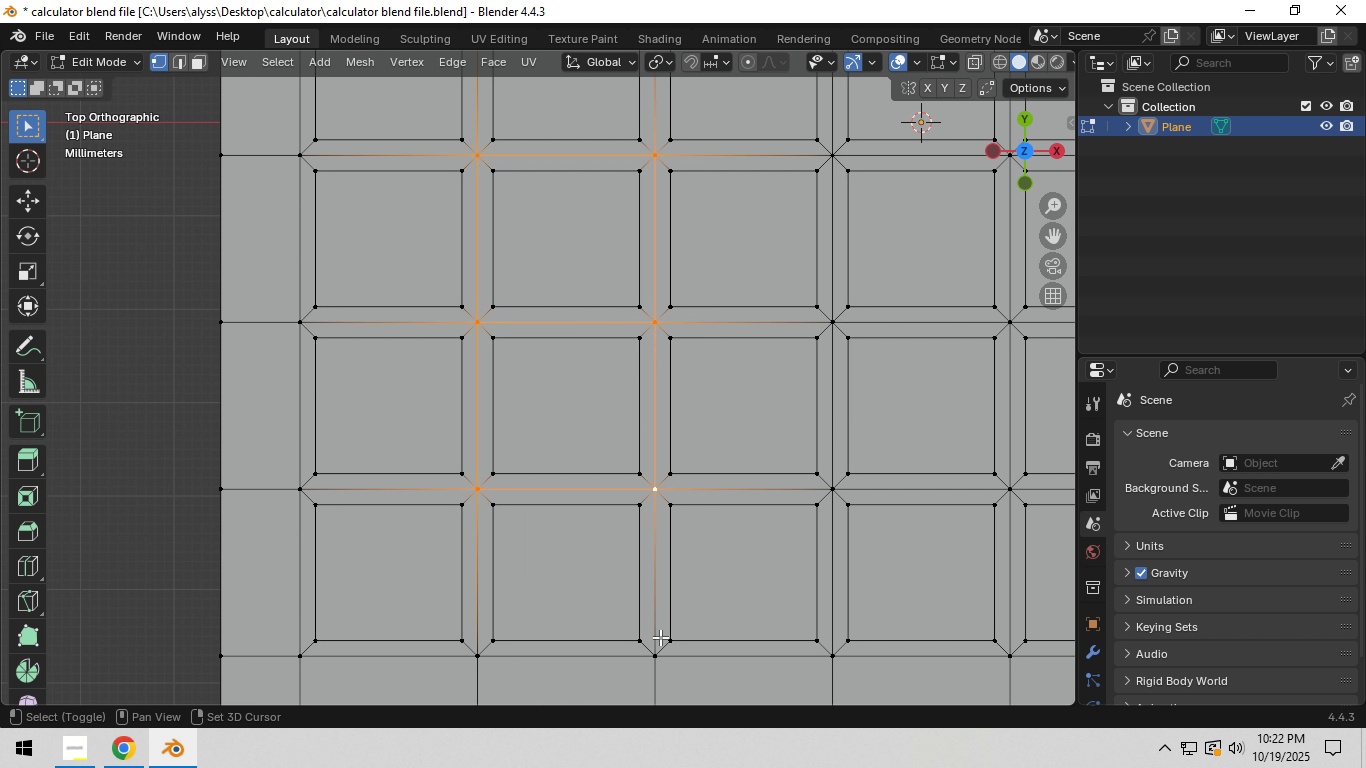 
hold_key(key=ShiftLeft, duration=1.51)
left_click([829, 491])
 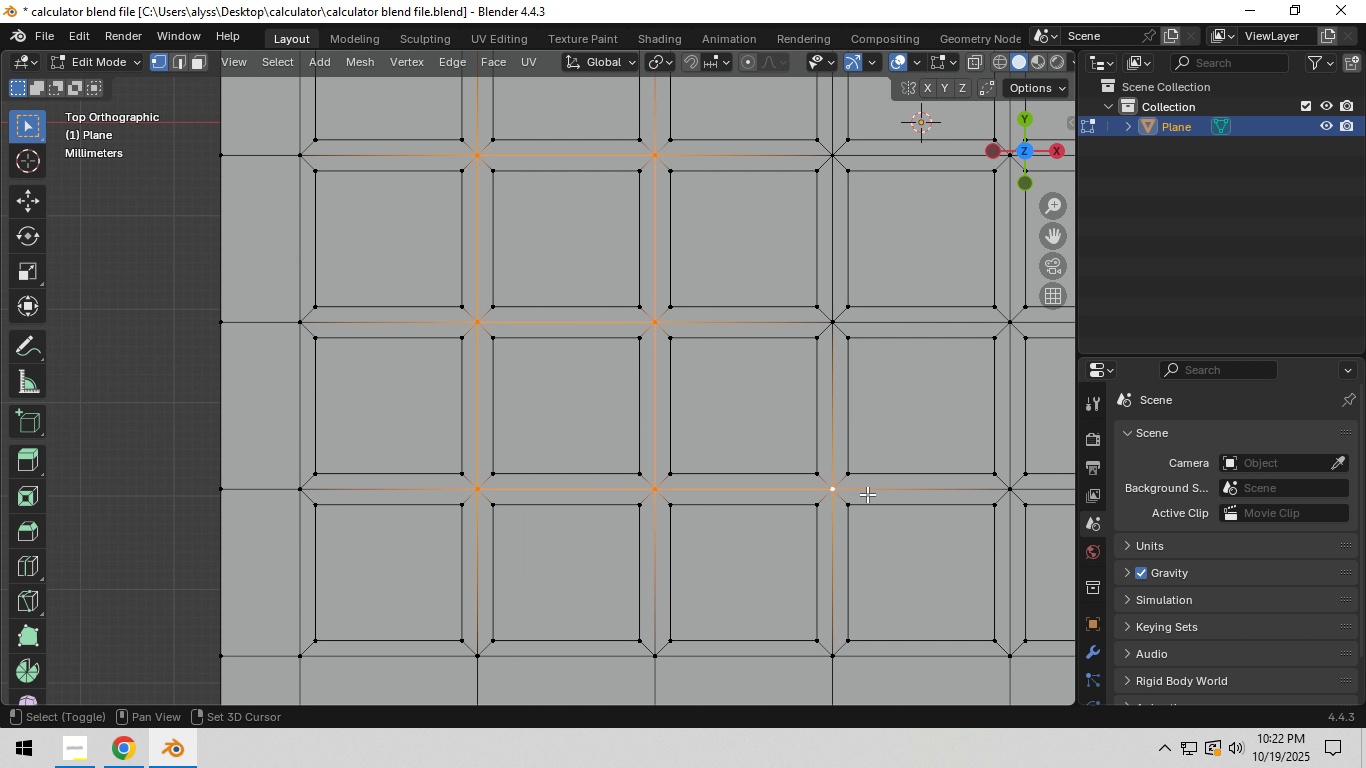 
hold_key(key=ShiftLeft, duration=0.97)
 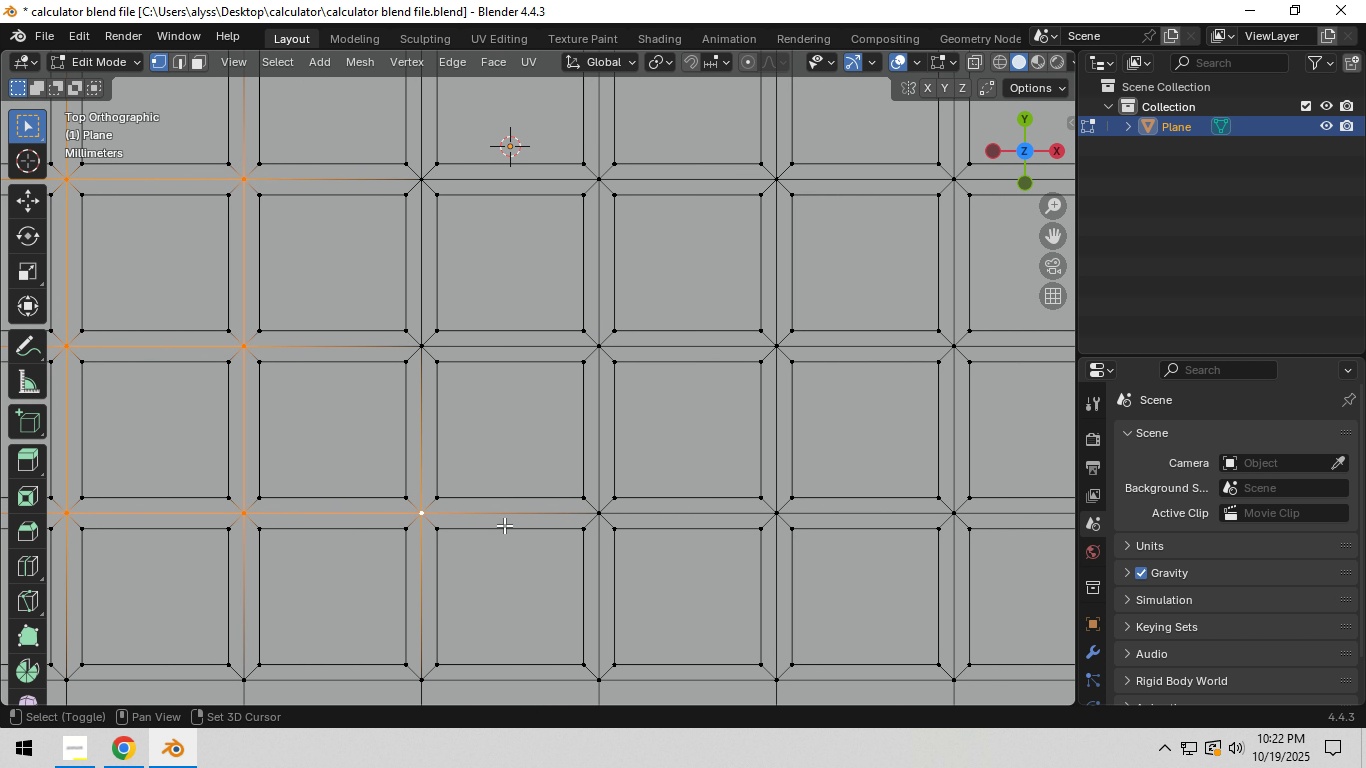 
hold_key(key=ShiftLeft, duration=1.14)
left_click([592, 511])
 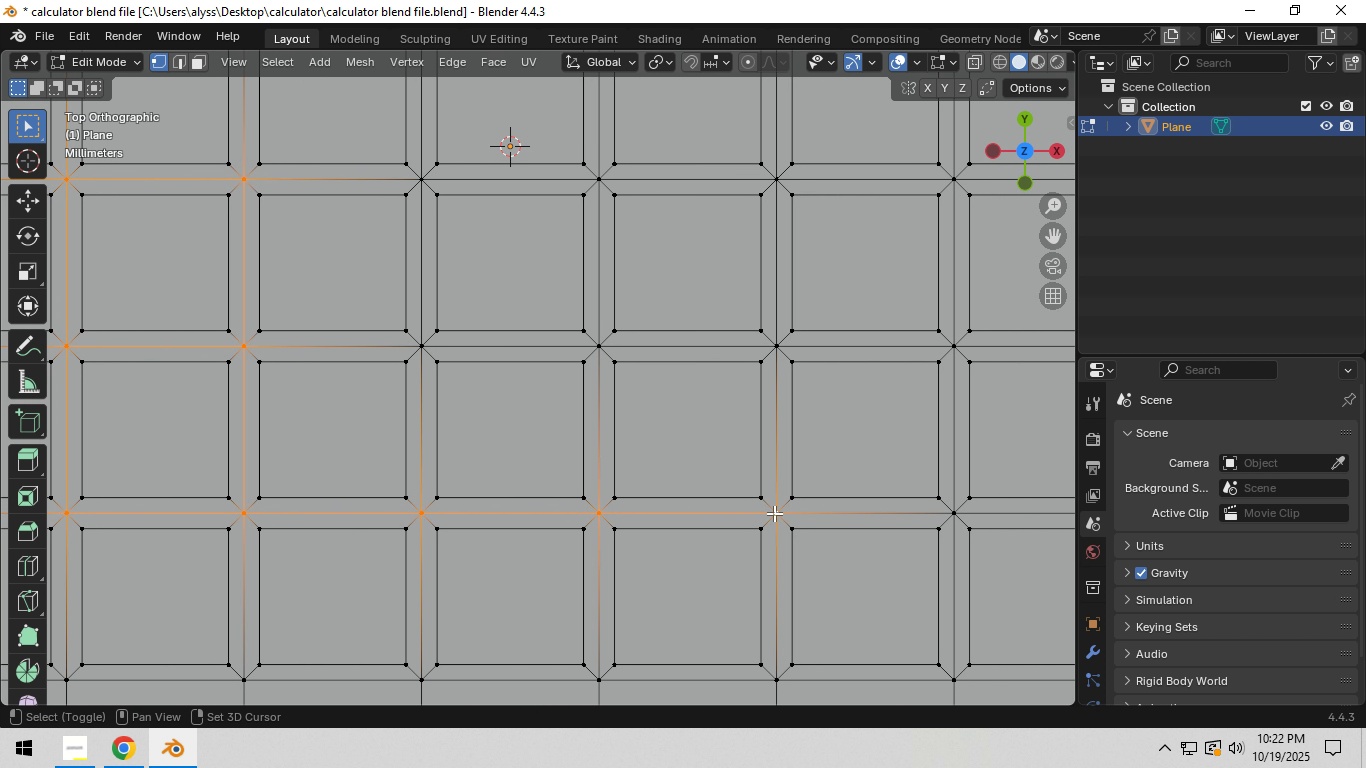 
left_click([774, 513])
 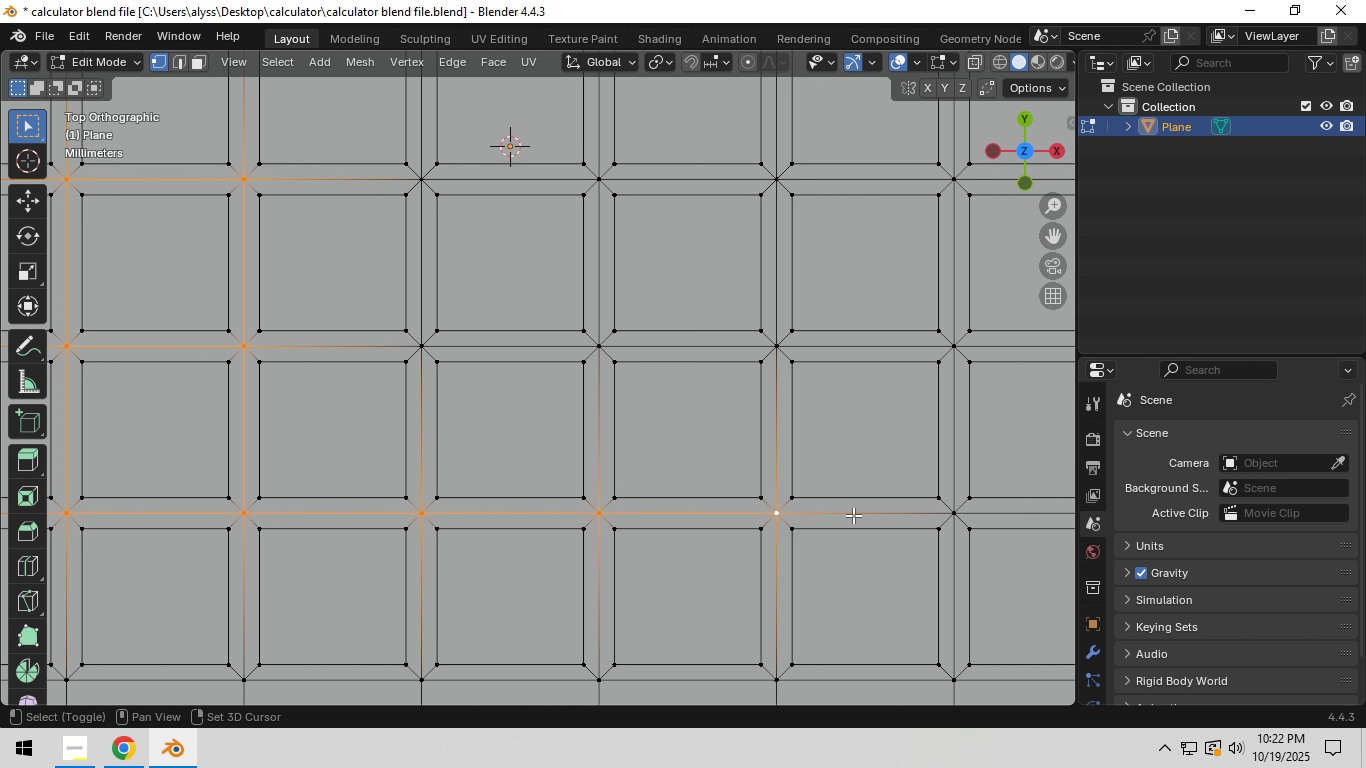 
hold_key(key=ShiftLeft, duration=1.5)
left_click([623, 524])
 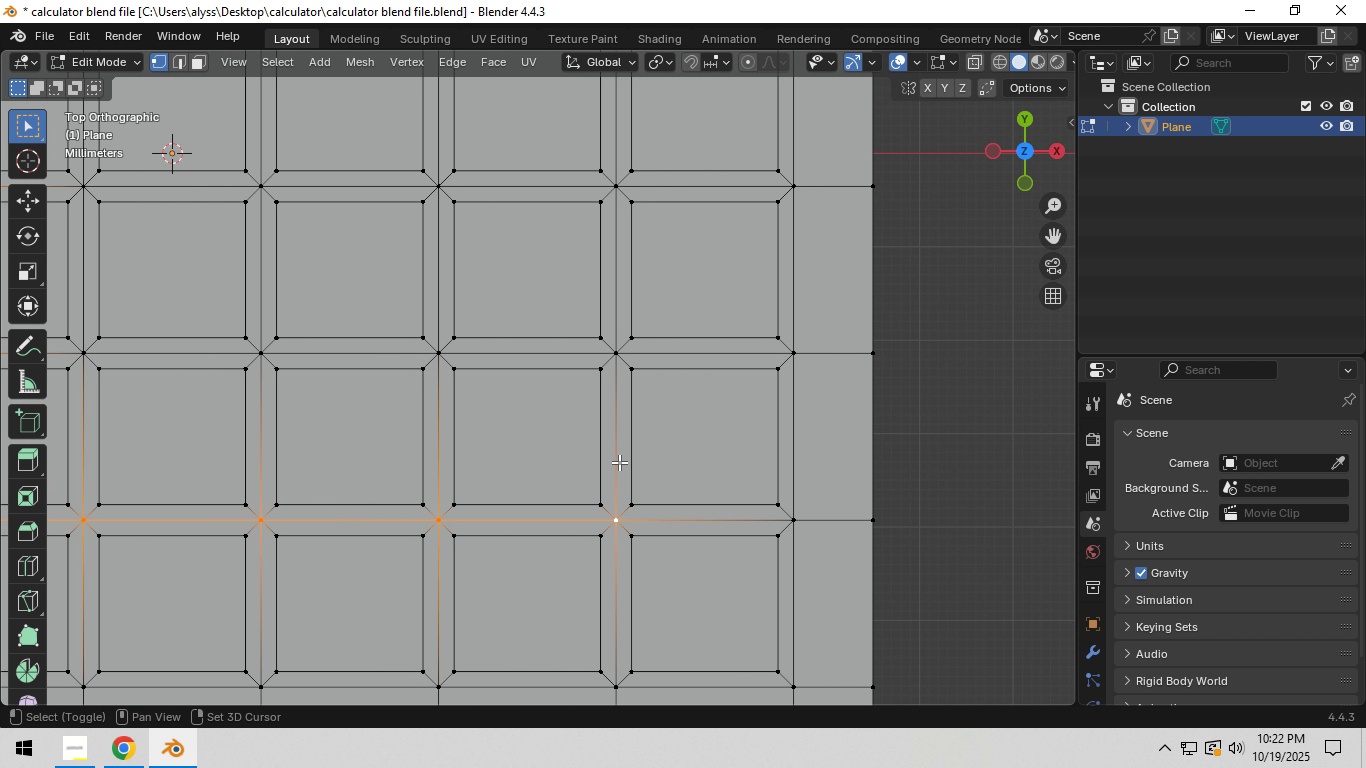 
hold_key(key=ShiftLeft, duration=0.63)
left_click([615, 358])
 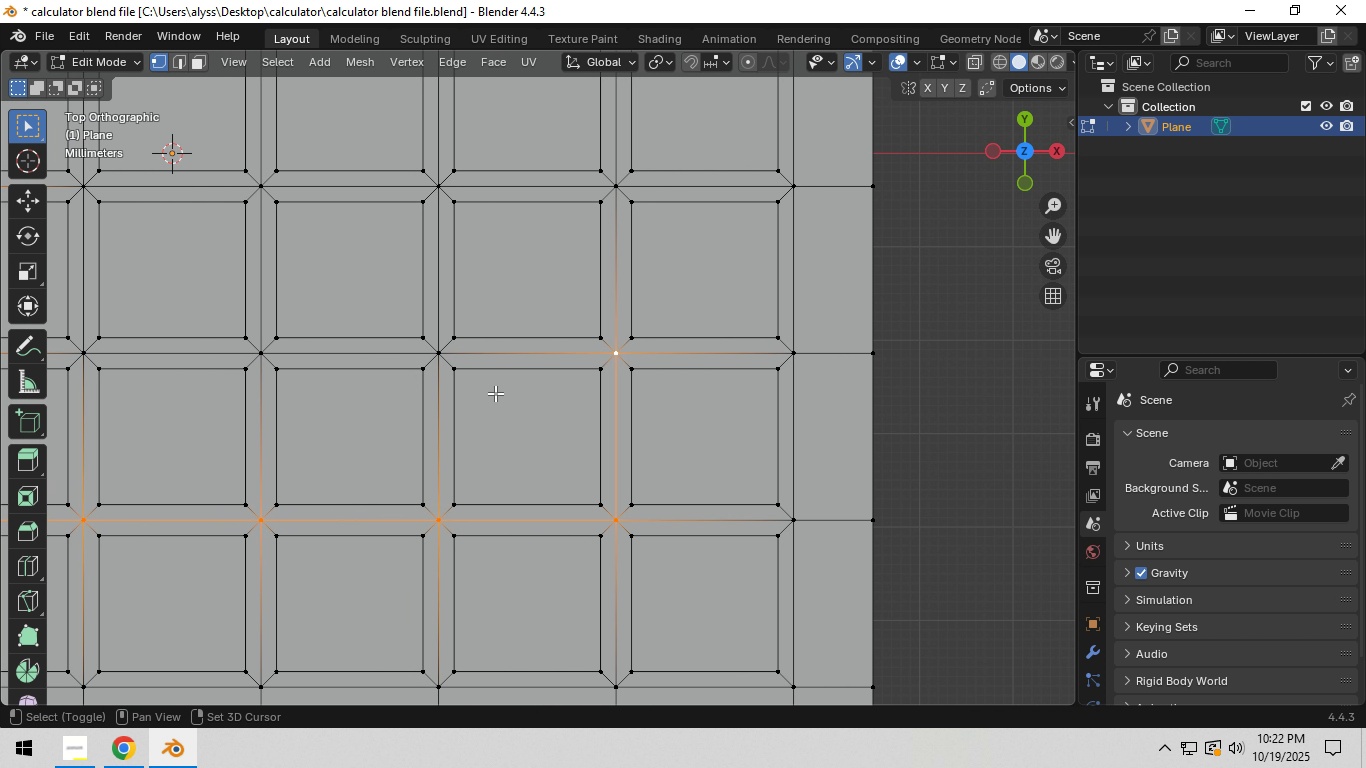 
key(Shift+ShiftLeft)
 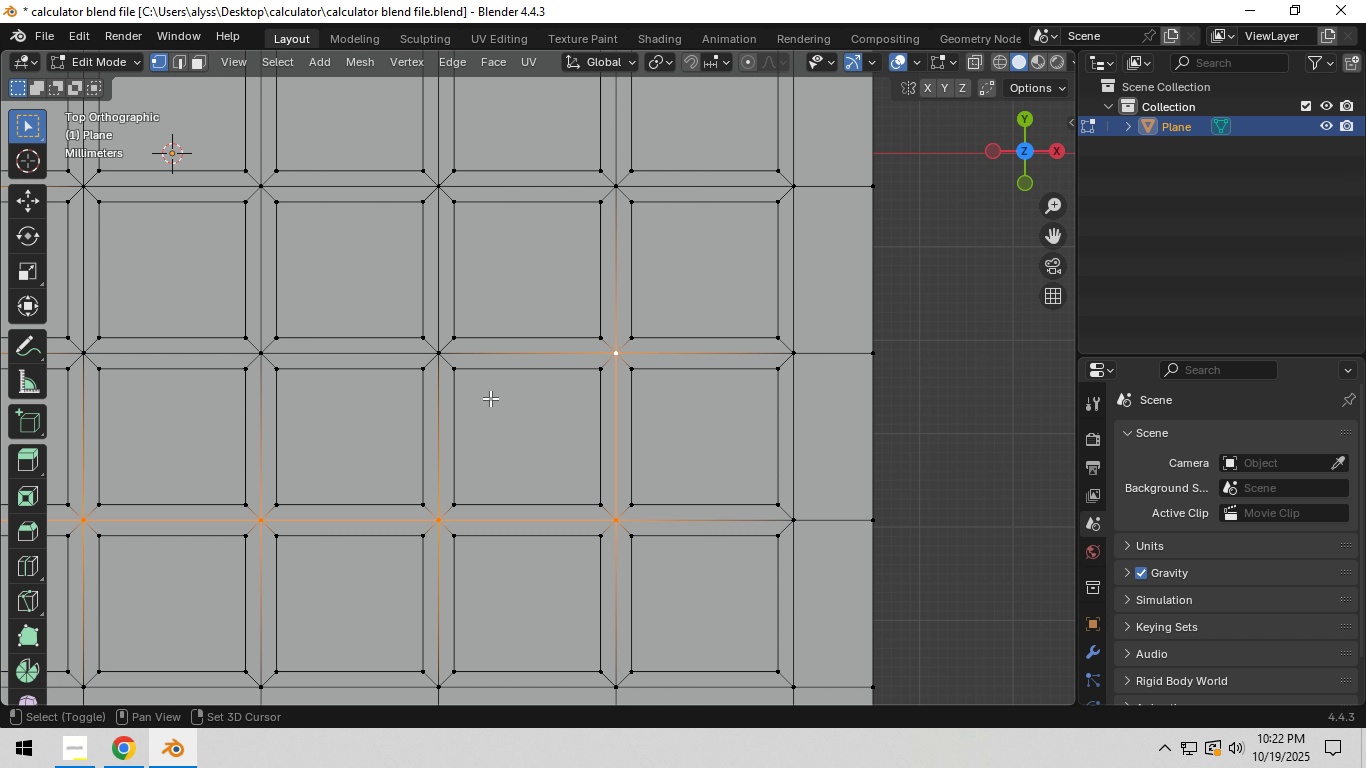 
hold_key(key=ShiftLeft, duration=1.5)
 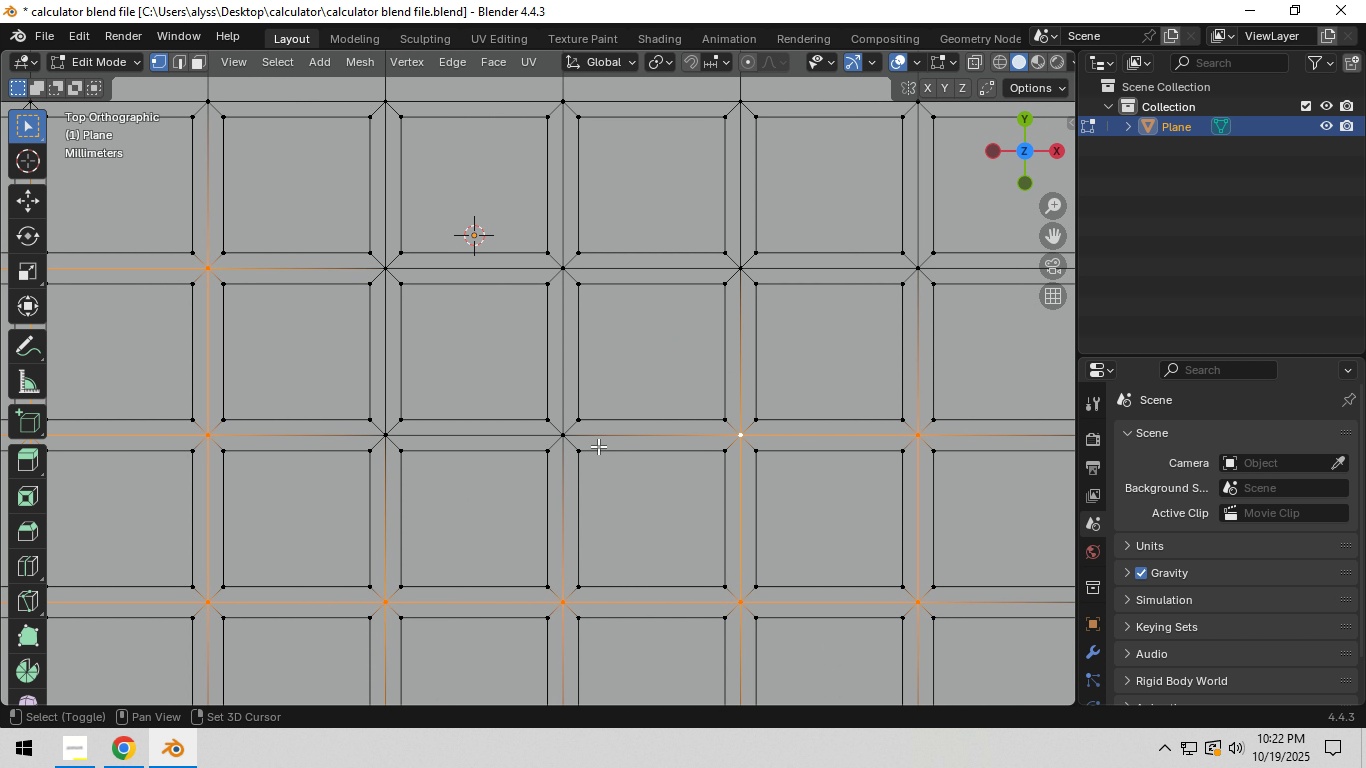 
hold_key(key=ShiftLeft, duration=1.15)
left_click([742, 439])
 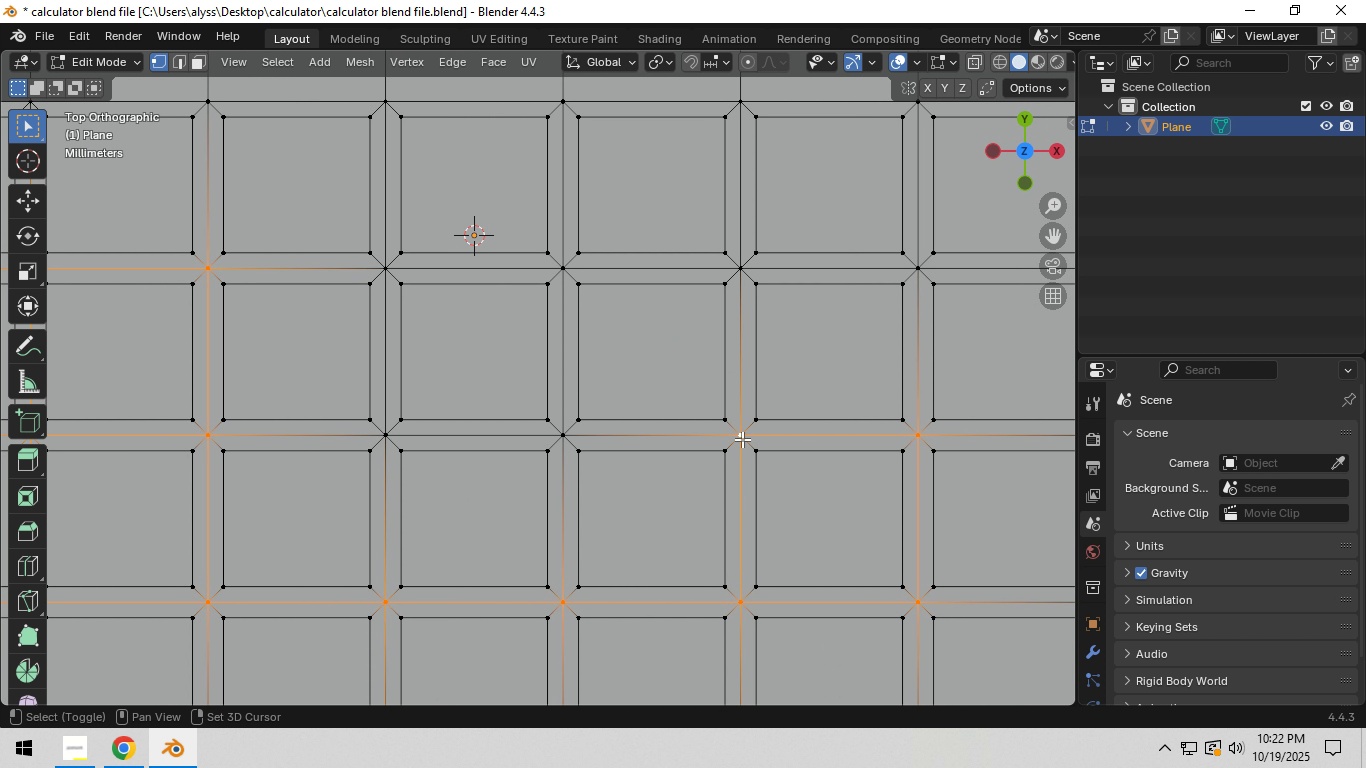 
left_click([554, 437])
 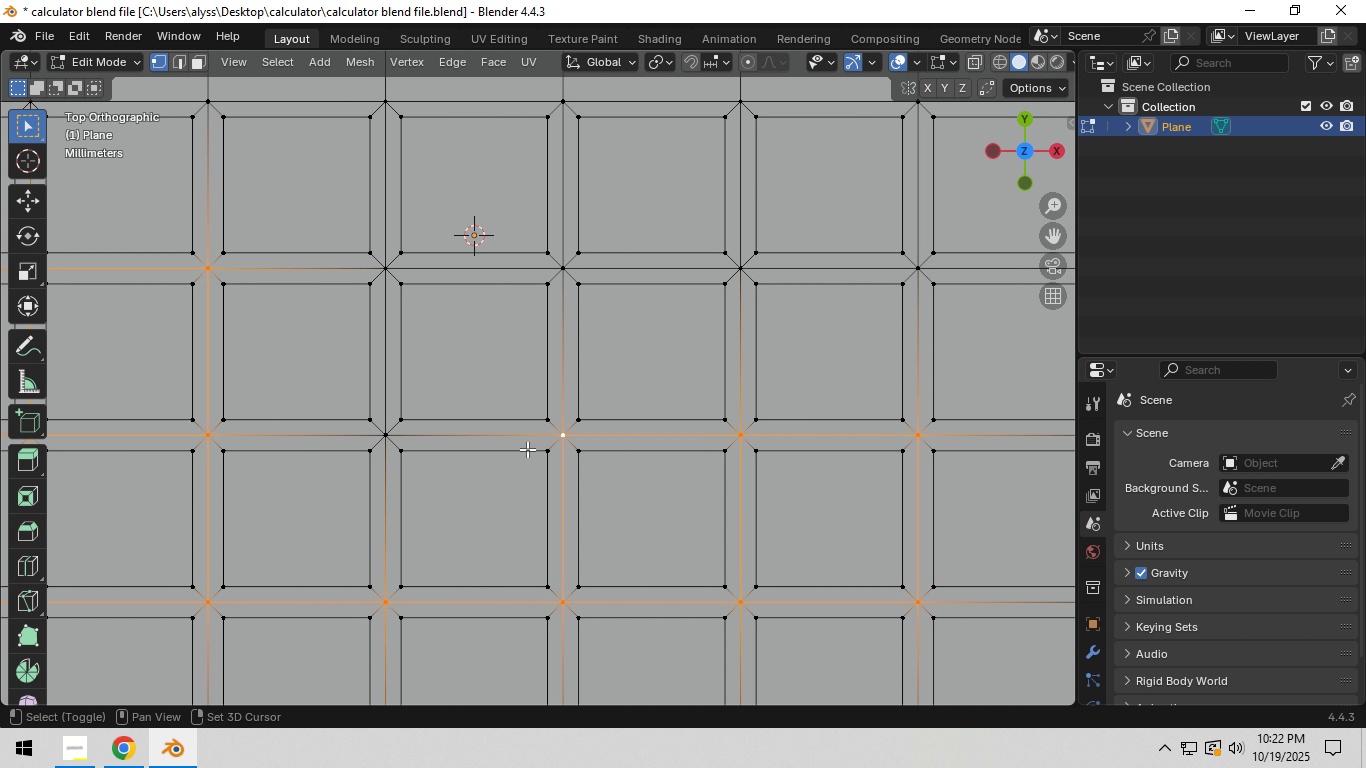 
key(Shift+ShiftLeft)
 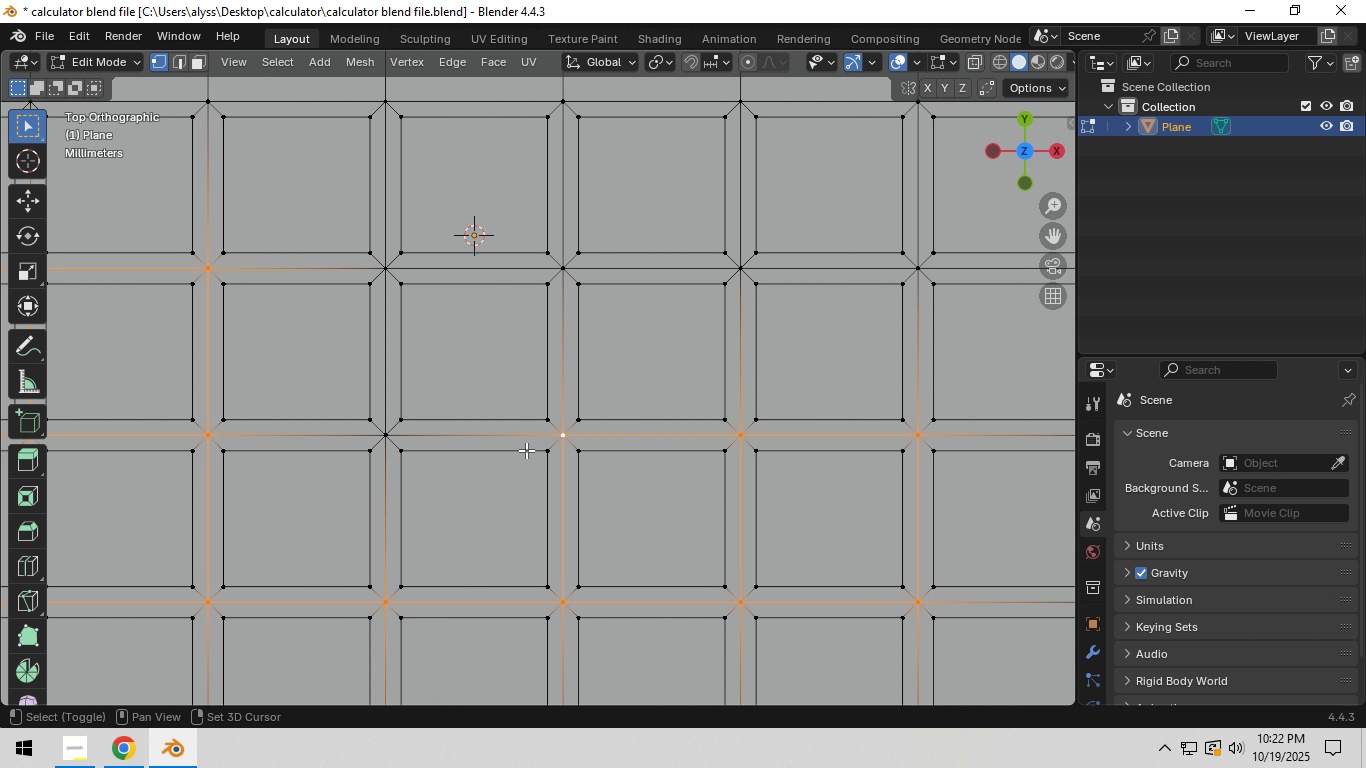 
hold_key(key=ShiftLeft, duration=1.5)
left_click([662, 462])
 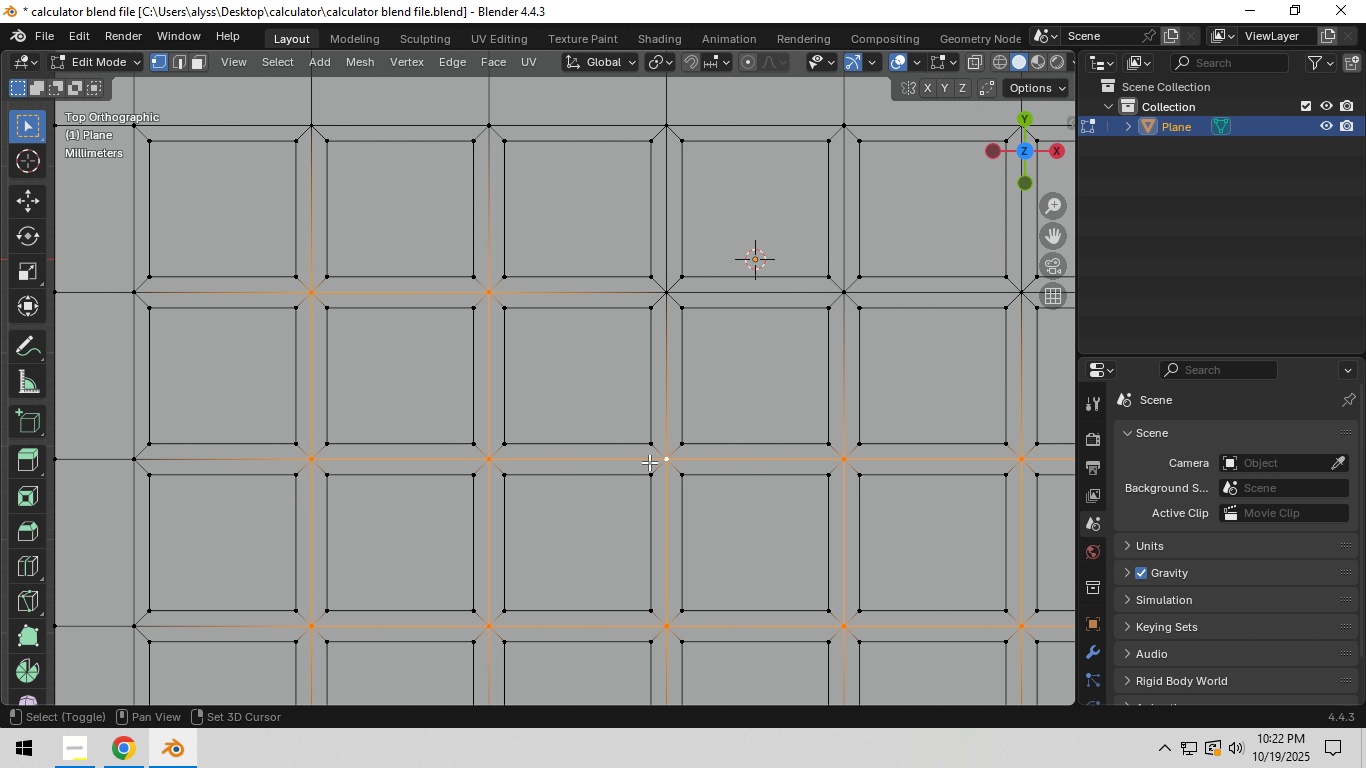 
hold_key(key=ShiftLeft, duration=0.69)
 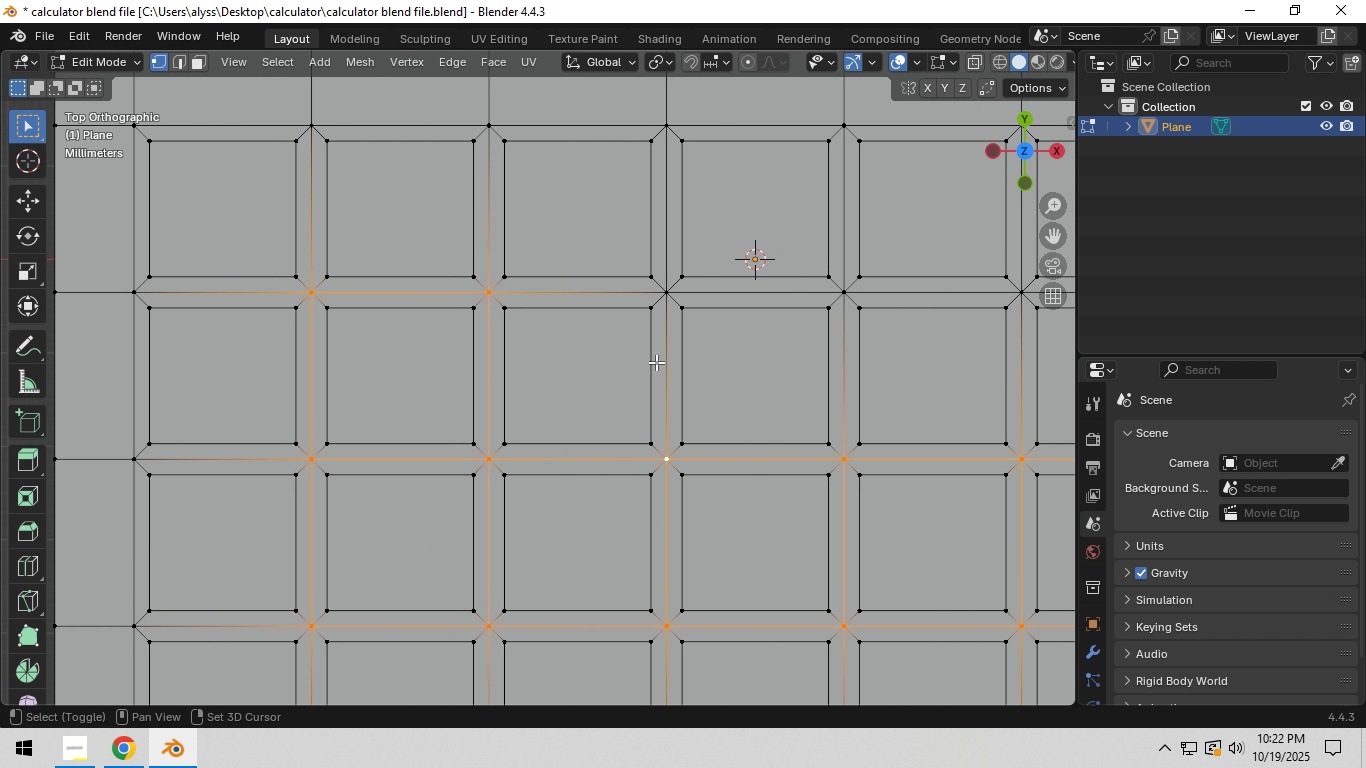 
hold_key(key=ShiftLeft, duration=0.7)
left_click([669, 302])
 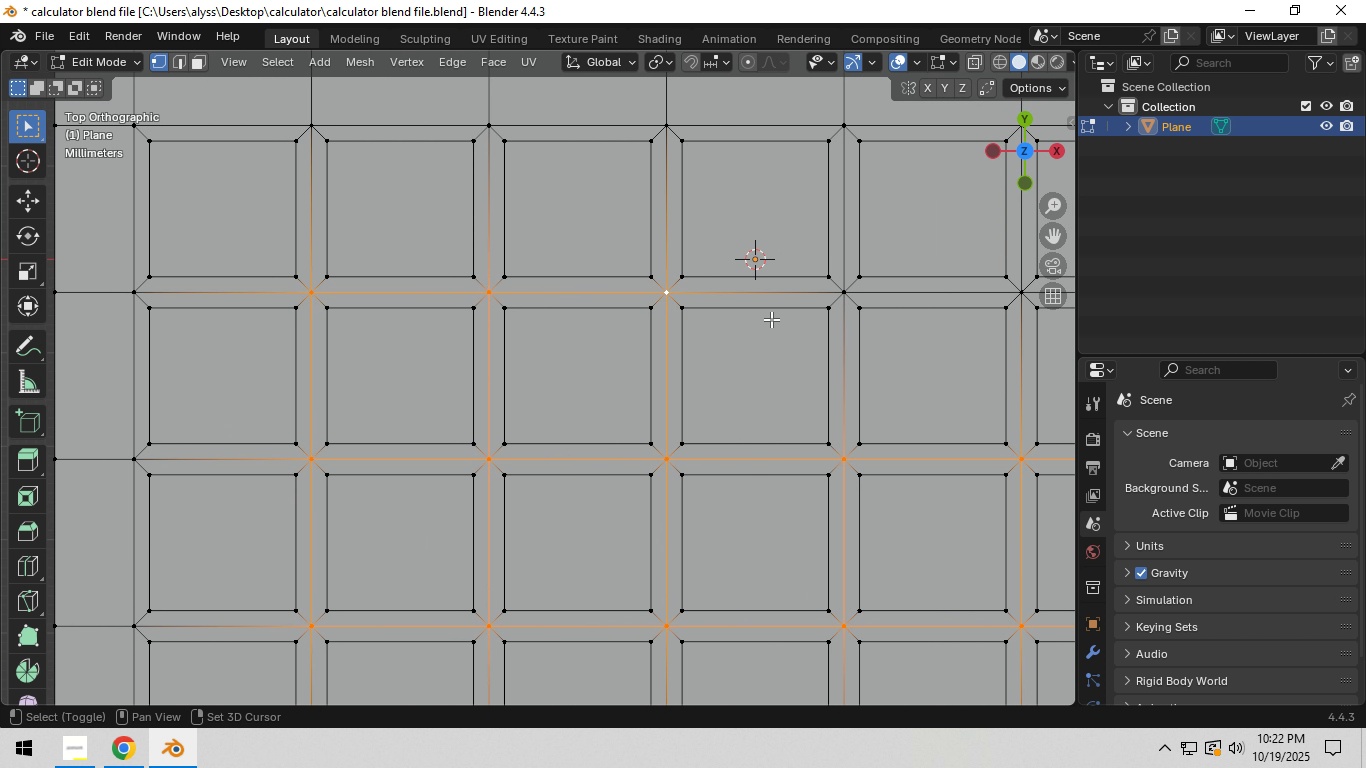 
hold_key(key=ShiftLeft, duration=1.5)
left_click([561, 338])
 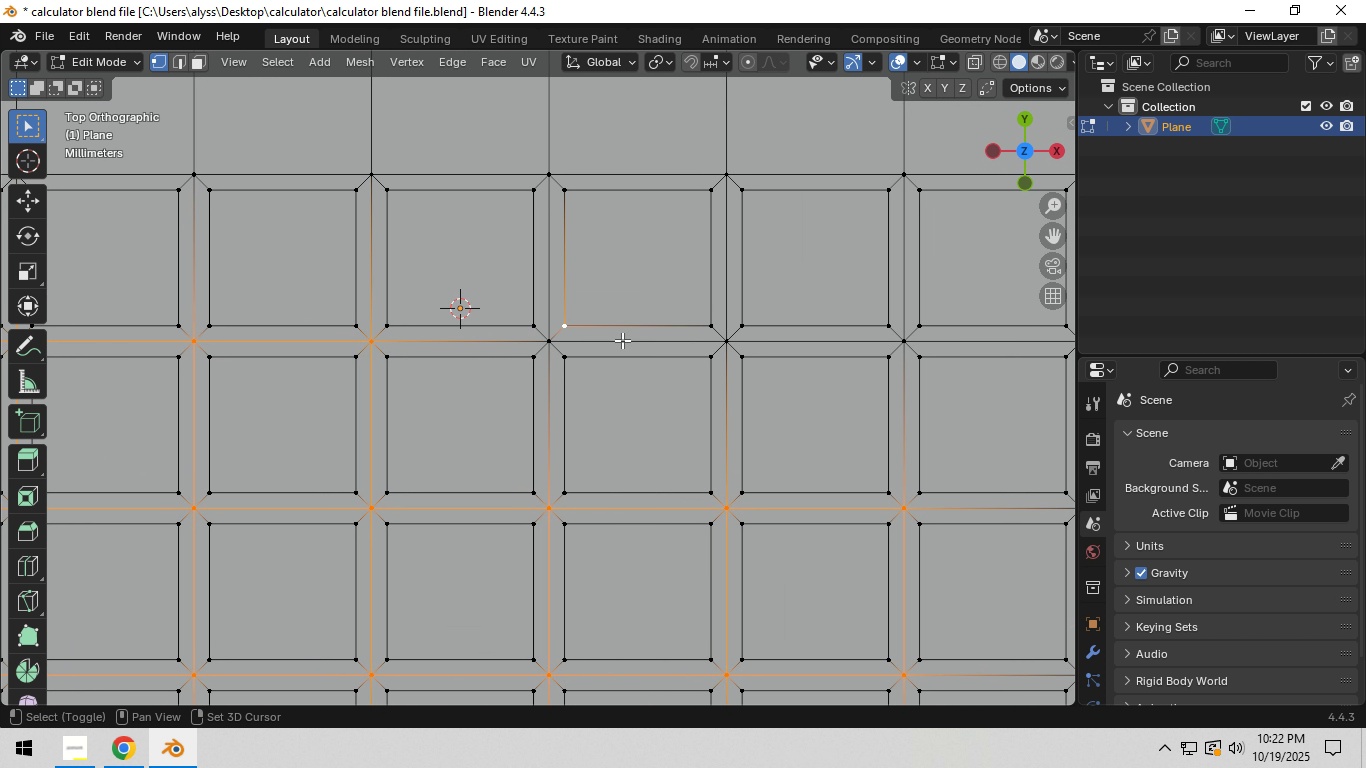 
hold_key(key=ShiftLeft, duration=1.51)
left_click([570, 328])
 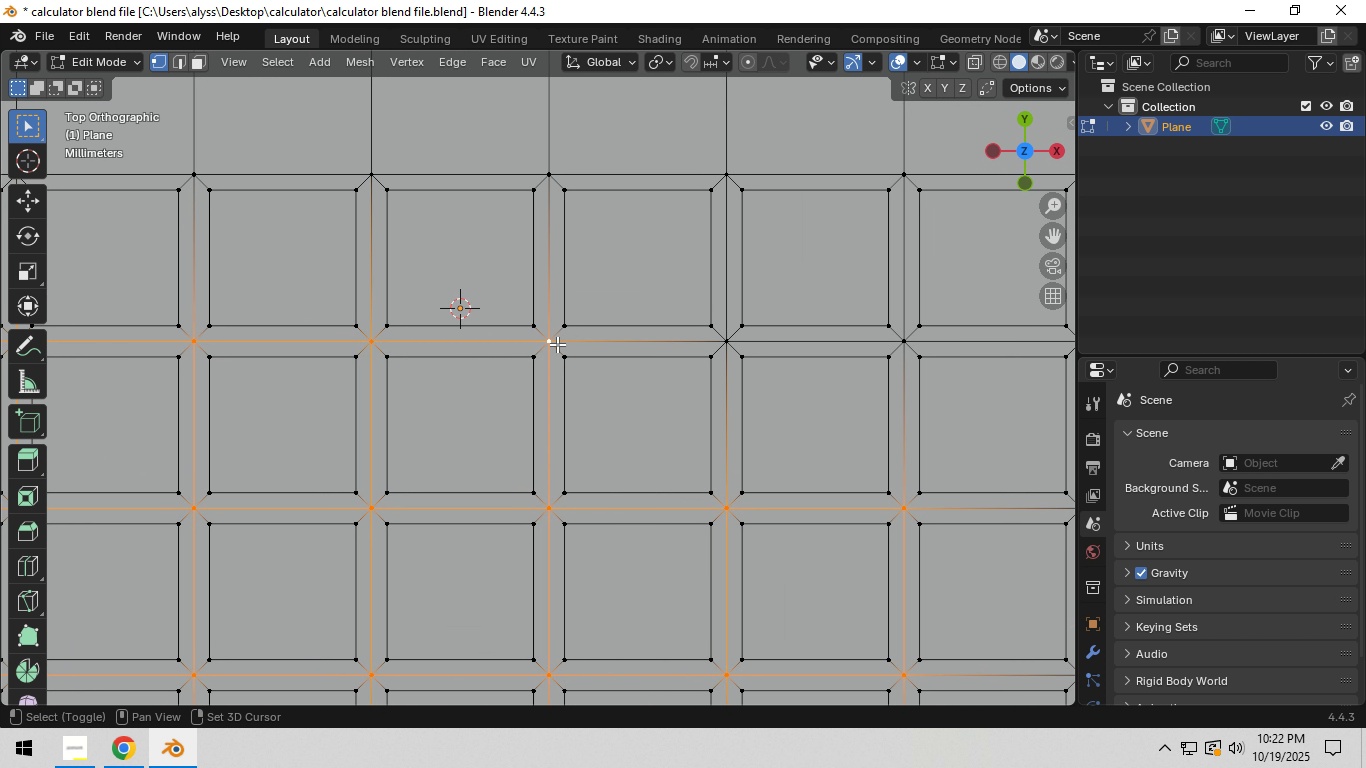 
double_click([555, 344])
 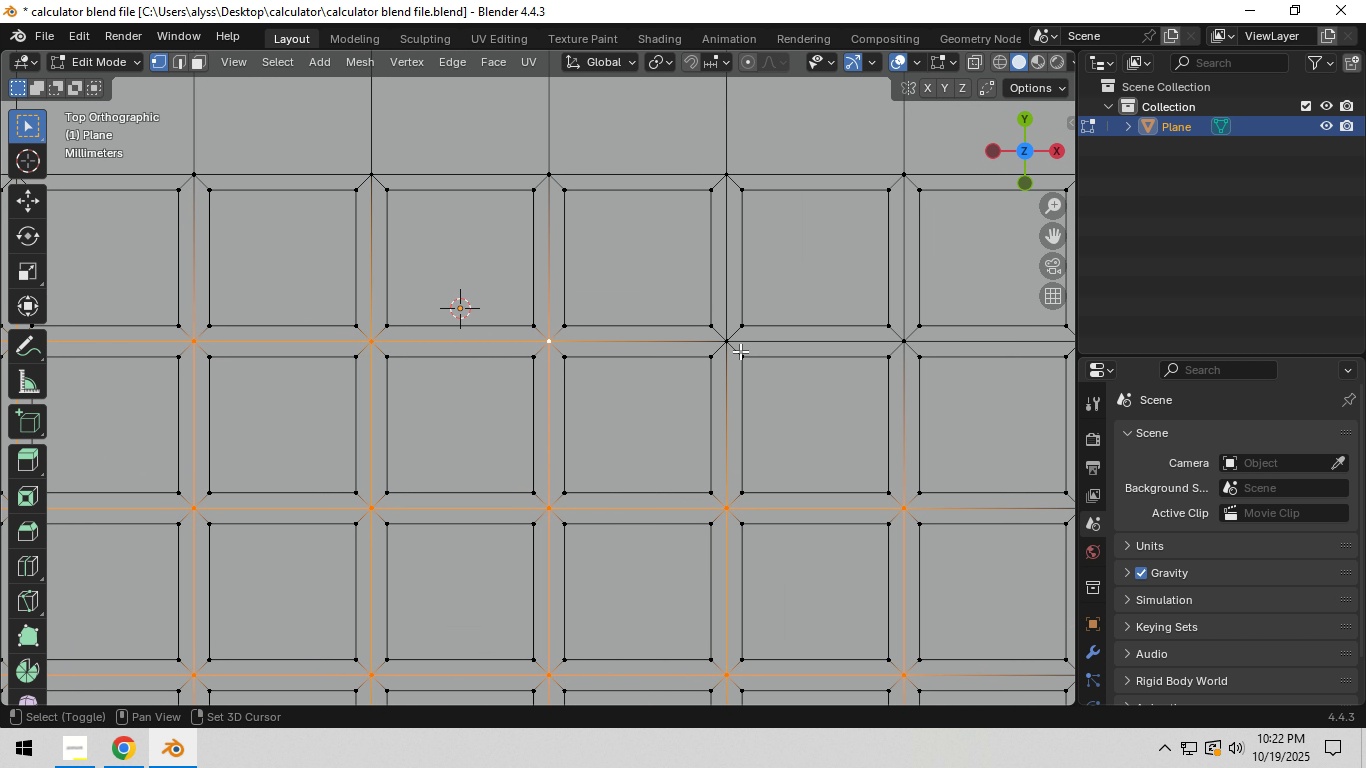 
hold_key(key=ShiftLeft, duration=1.04)
left_click([728, 344])
 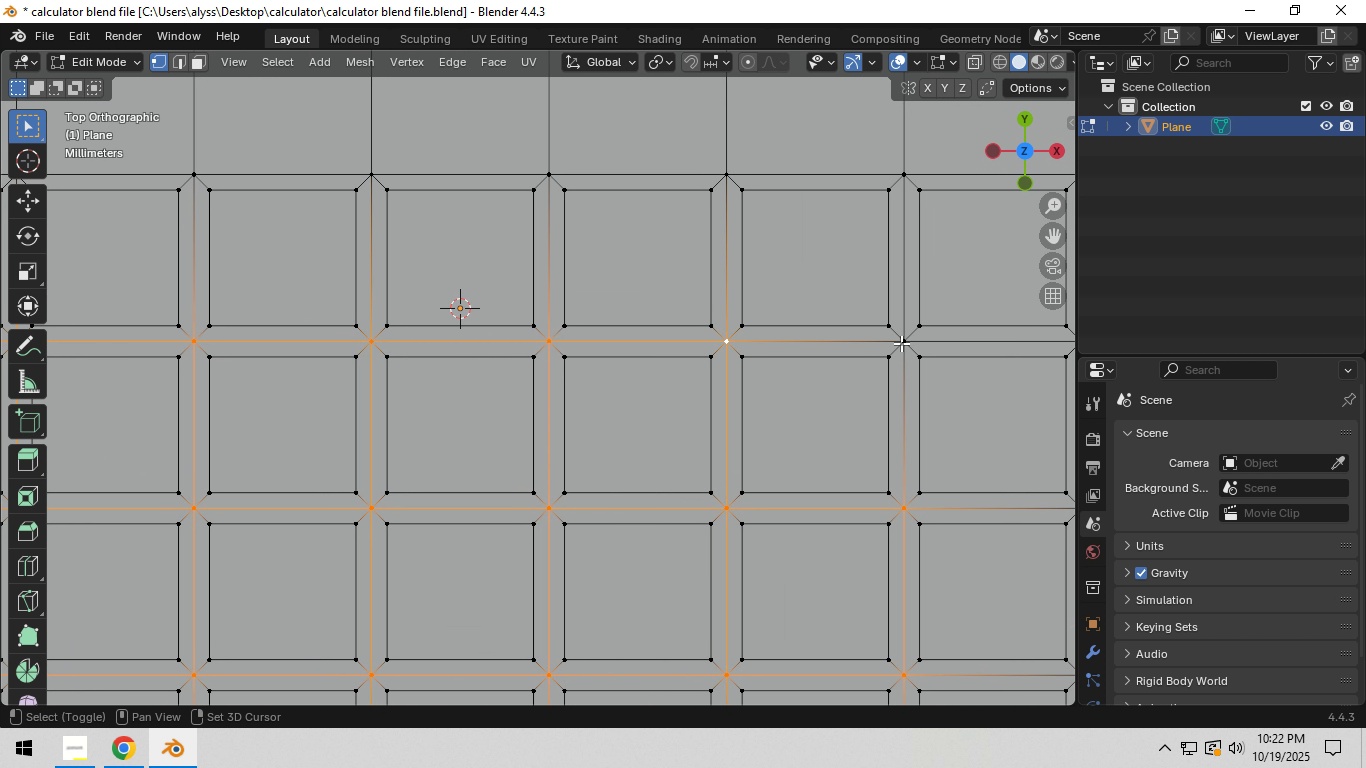 
left_click([901, 343])
 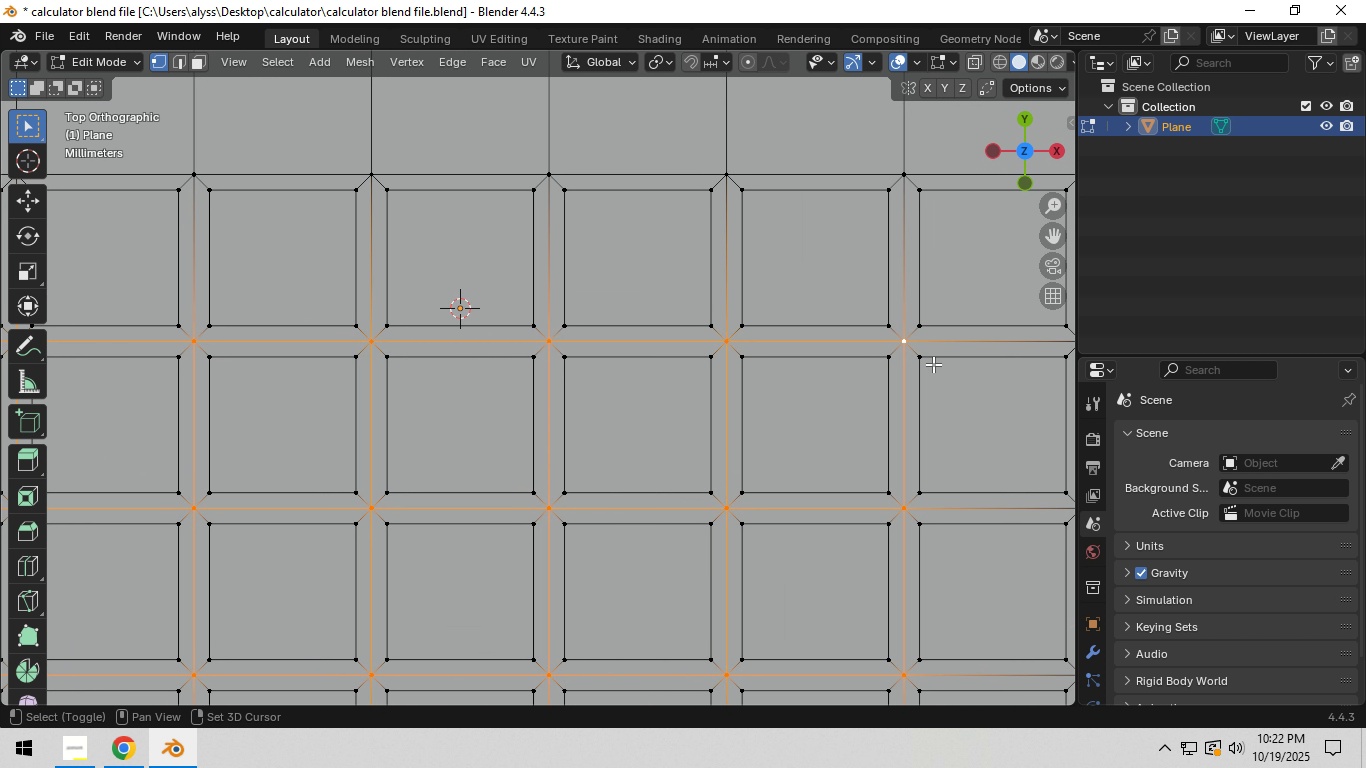 
hold_key(key=ShiftLeft, duration=0.86)
 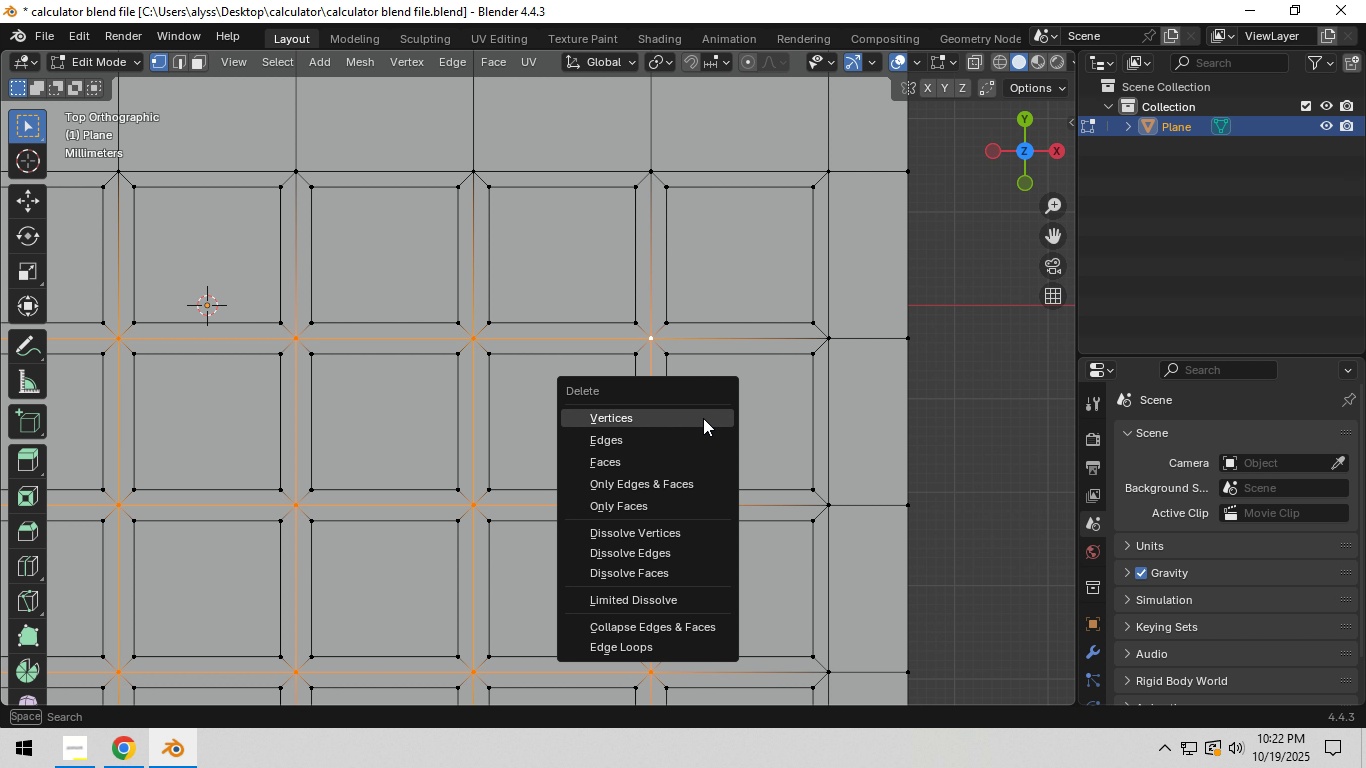 
key(X)
 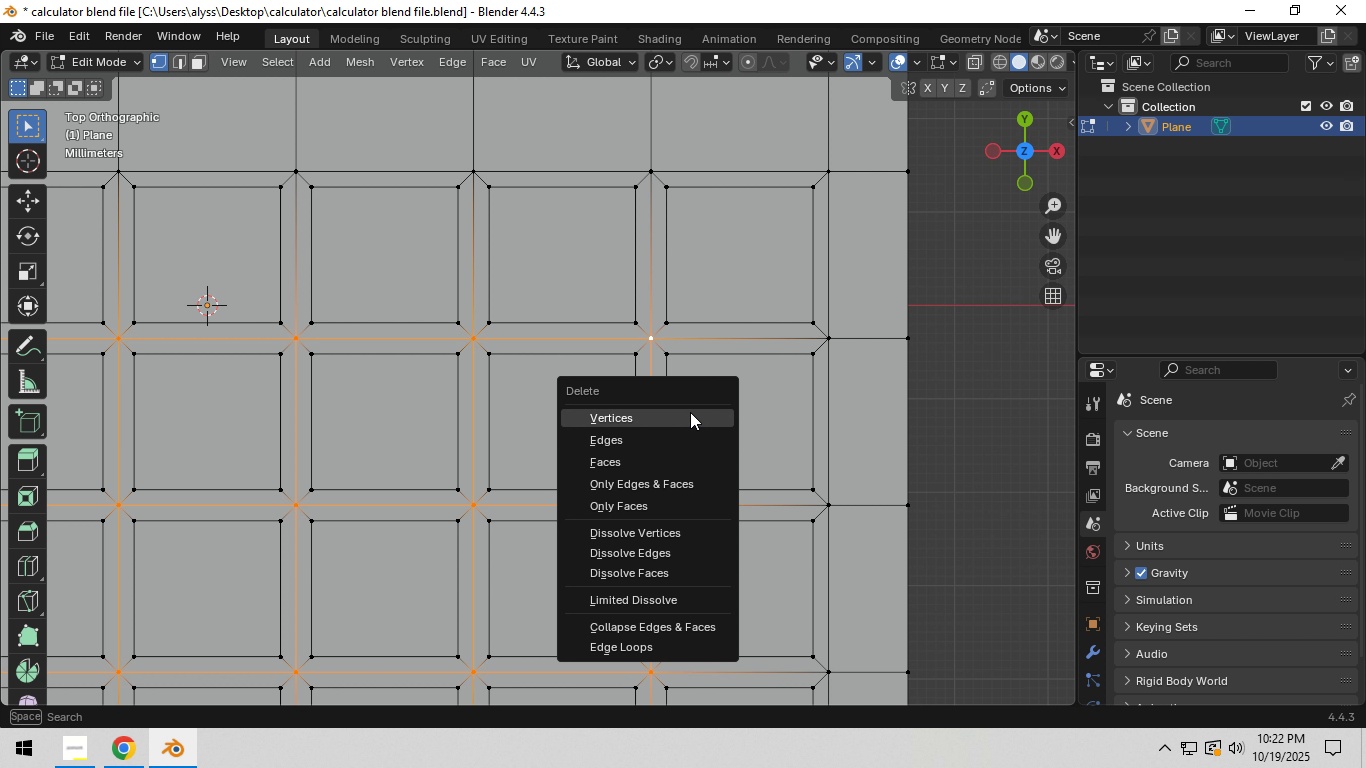 
left_click([690, 412])
 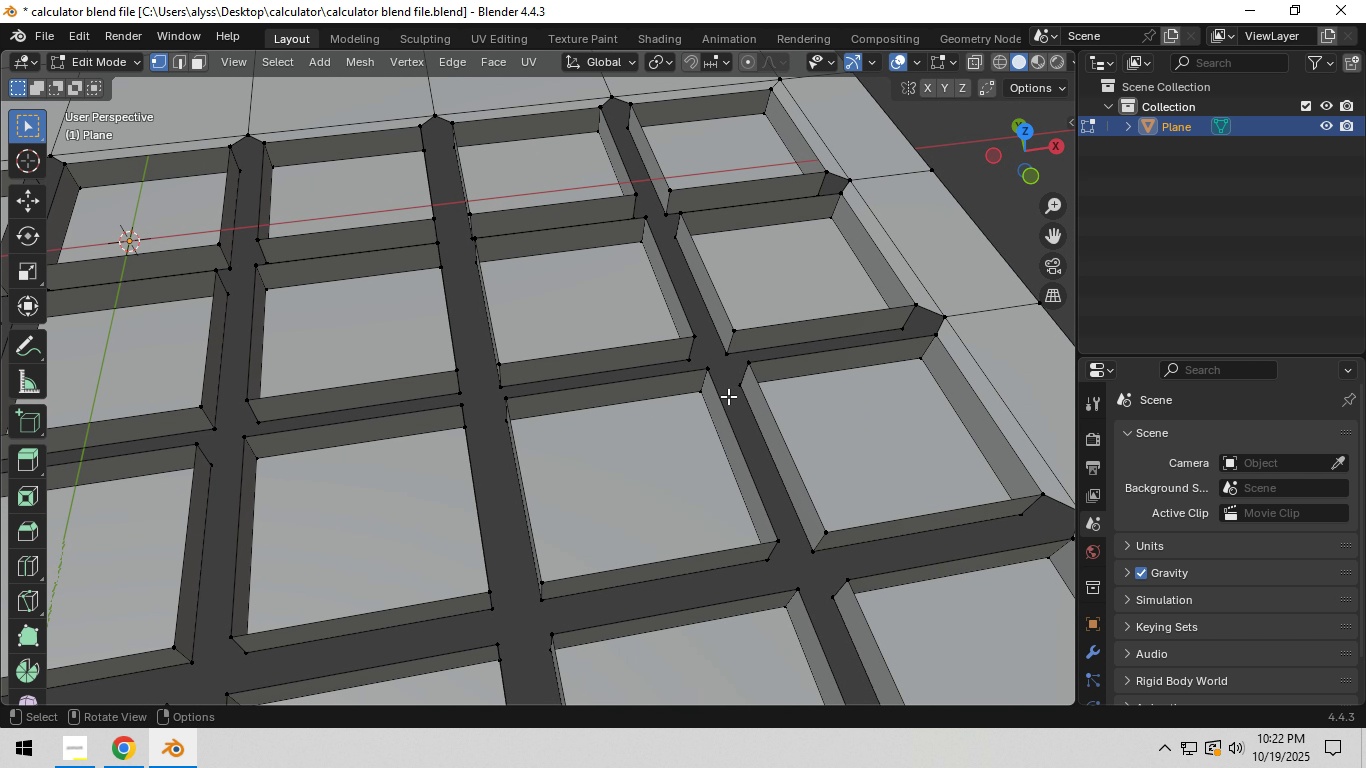 
key(3)
 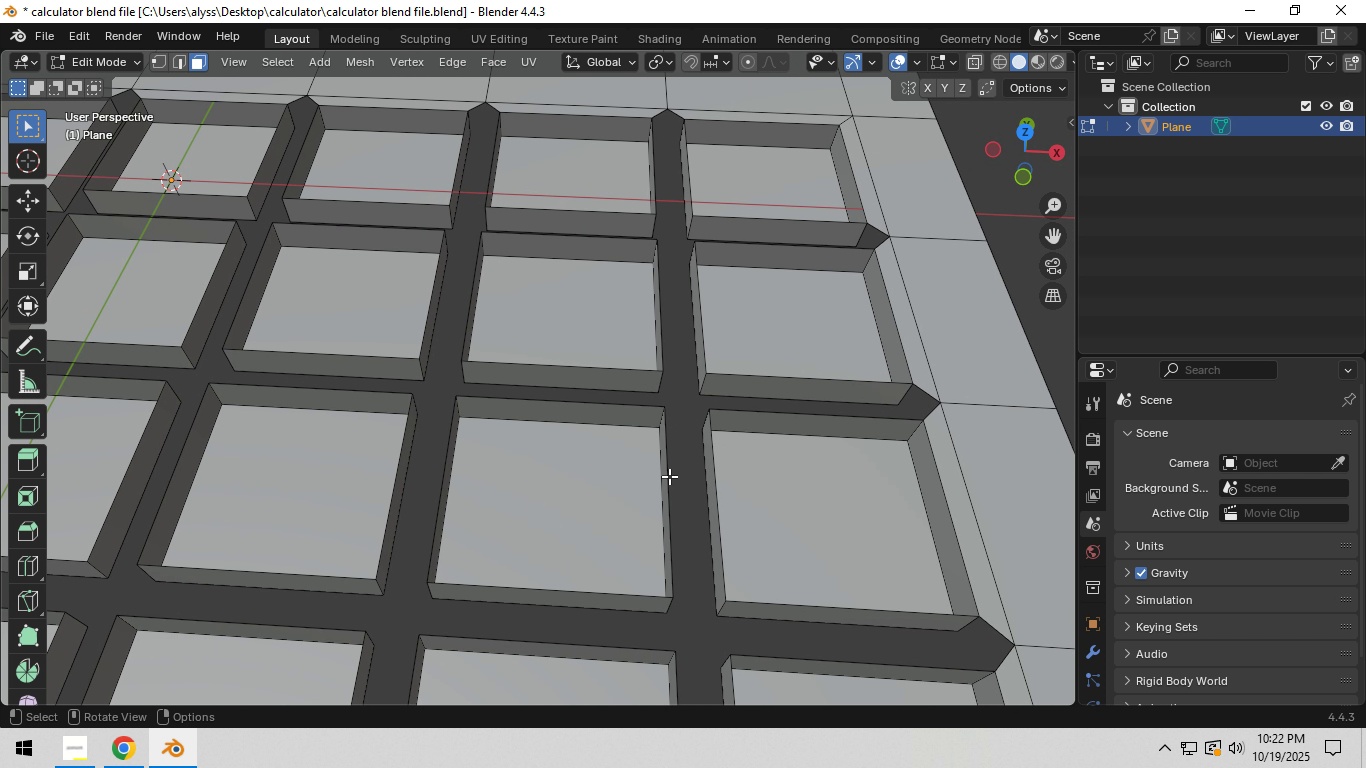 
left_click([668, 475])
 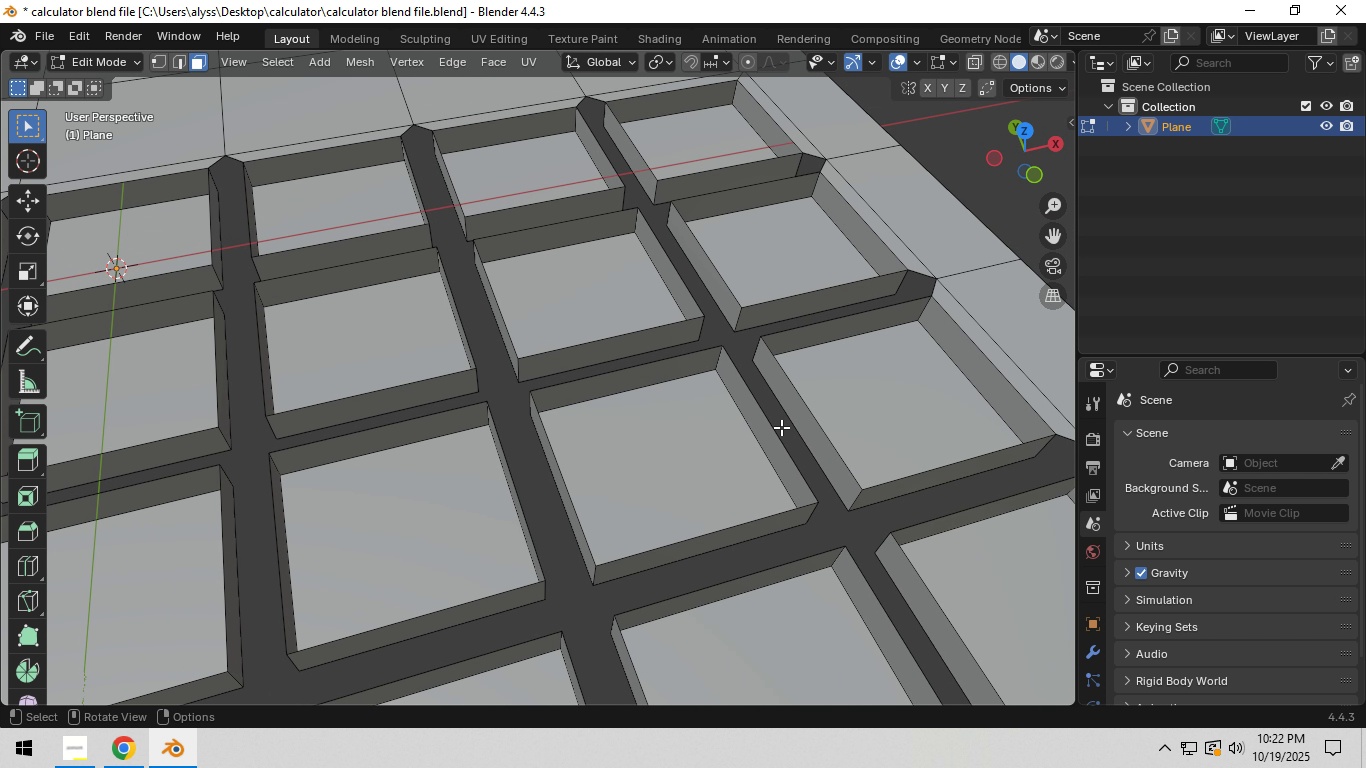 
hold_key(key=ShiftLeft, duration=0.6)
 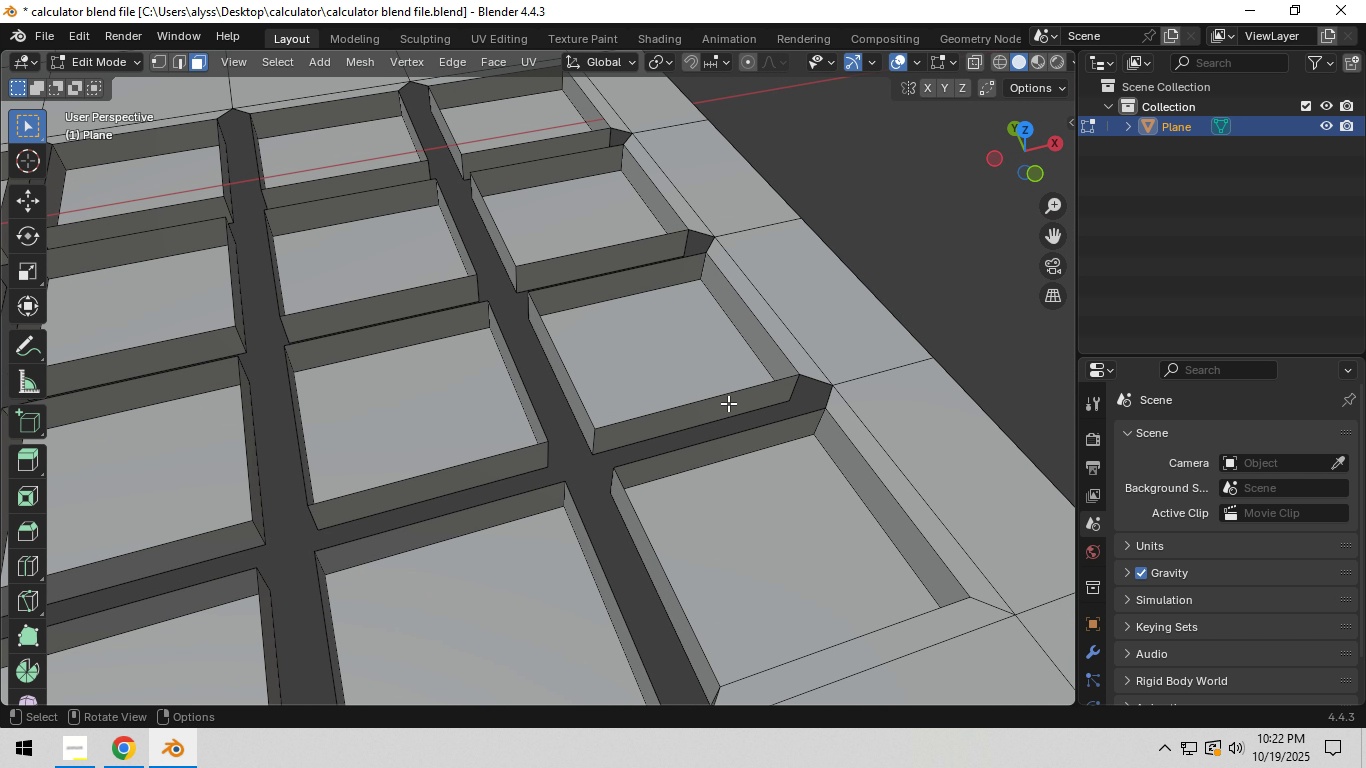 
left_click([724, 397])
 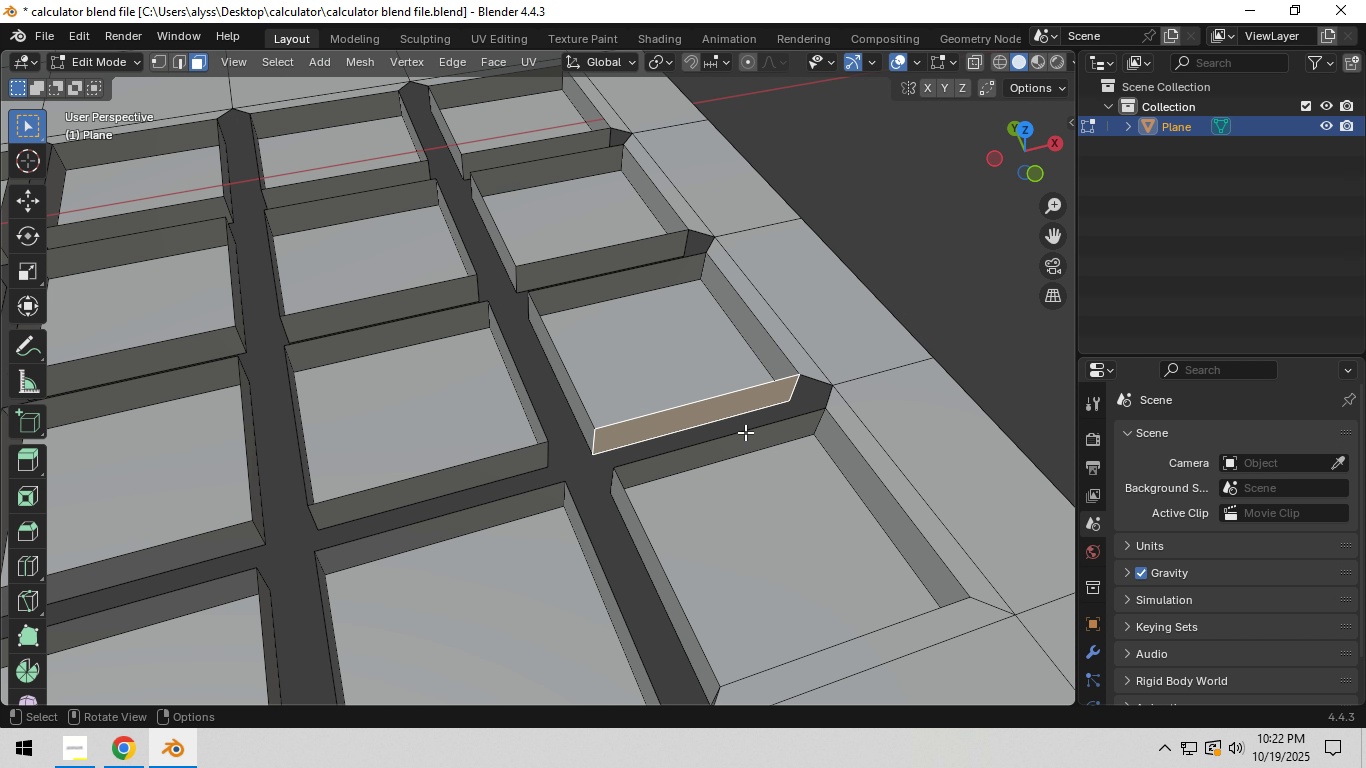 
hold_key(key=ShiftLeft, duration=0.54)
left_click([745, 432])
 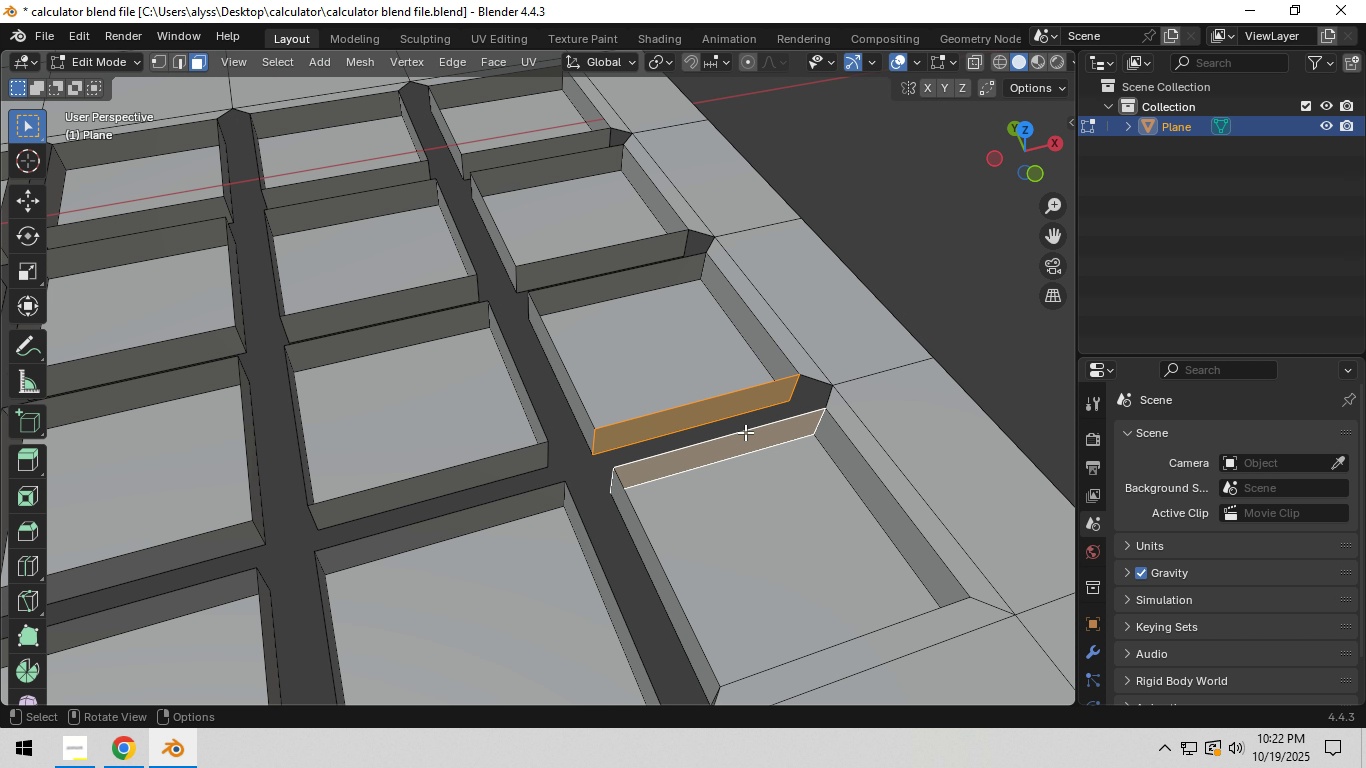 
key(F)
 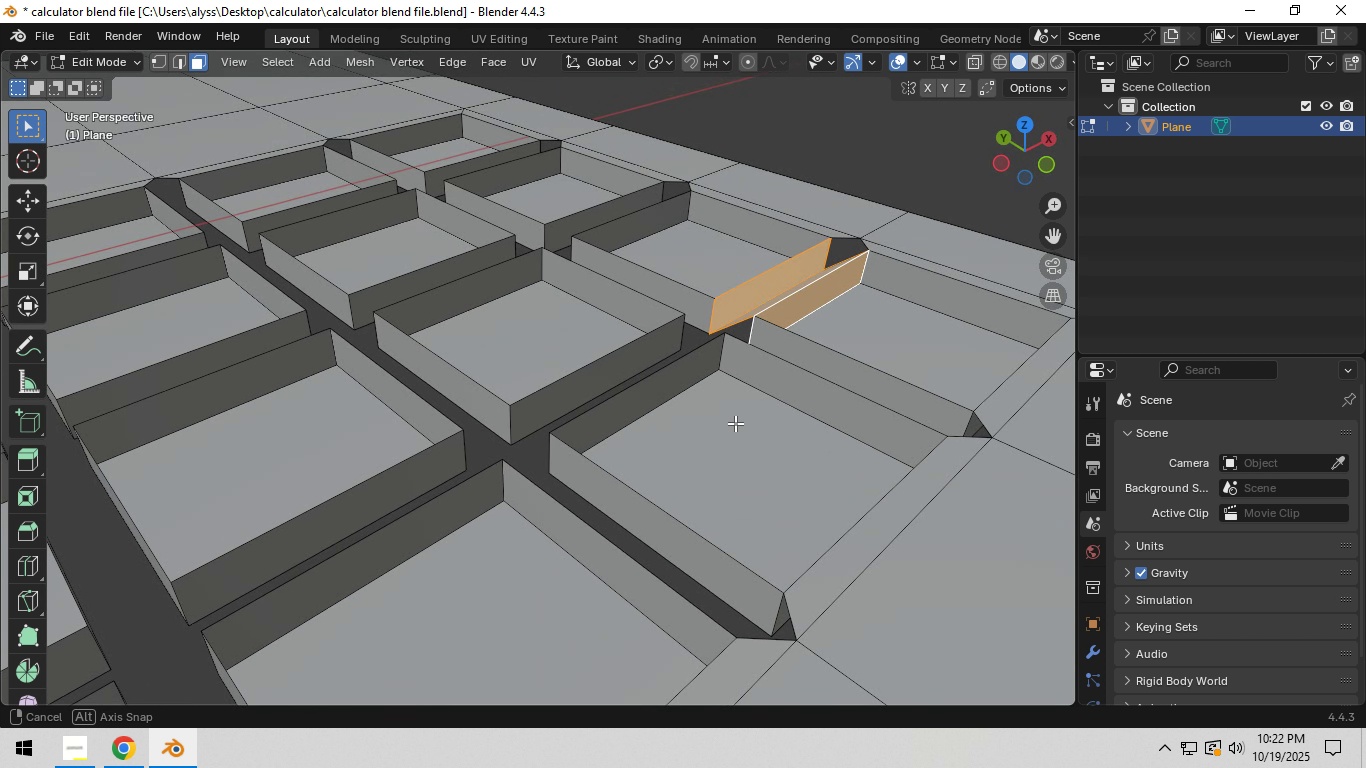 
key(Control+Z)
 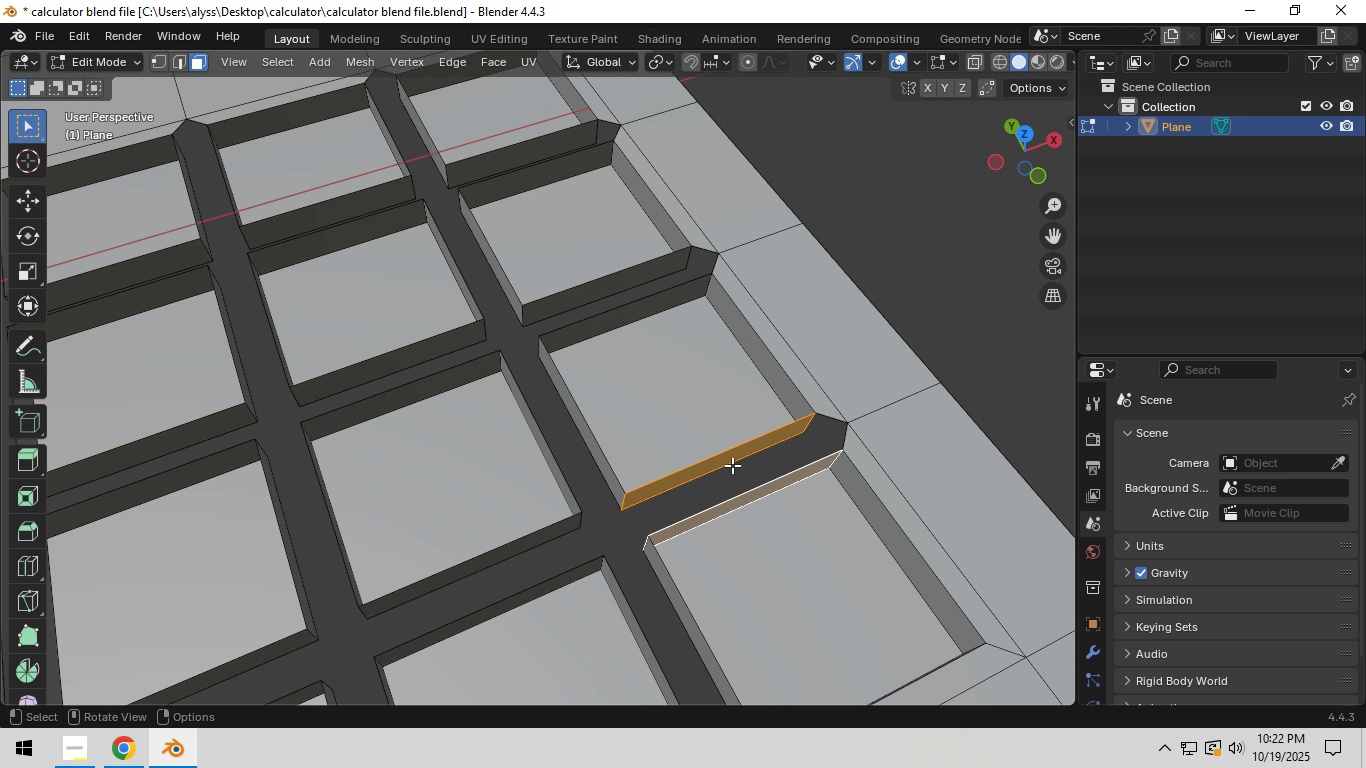 
key(2)
 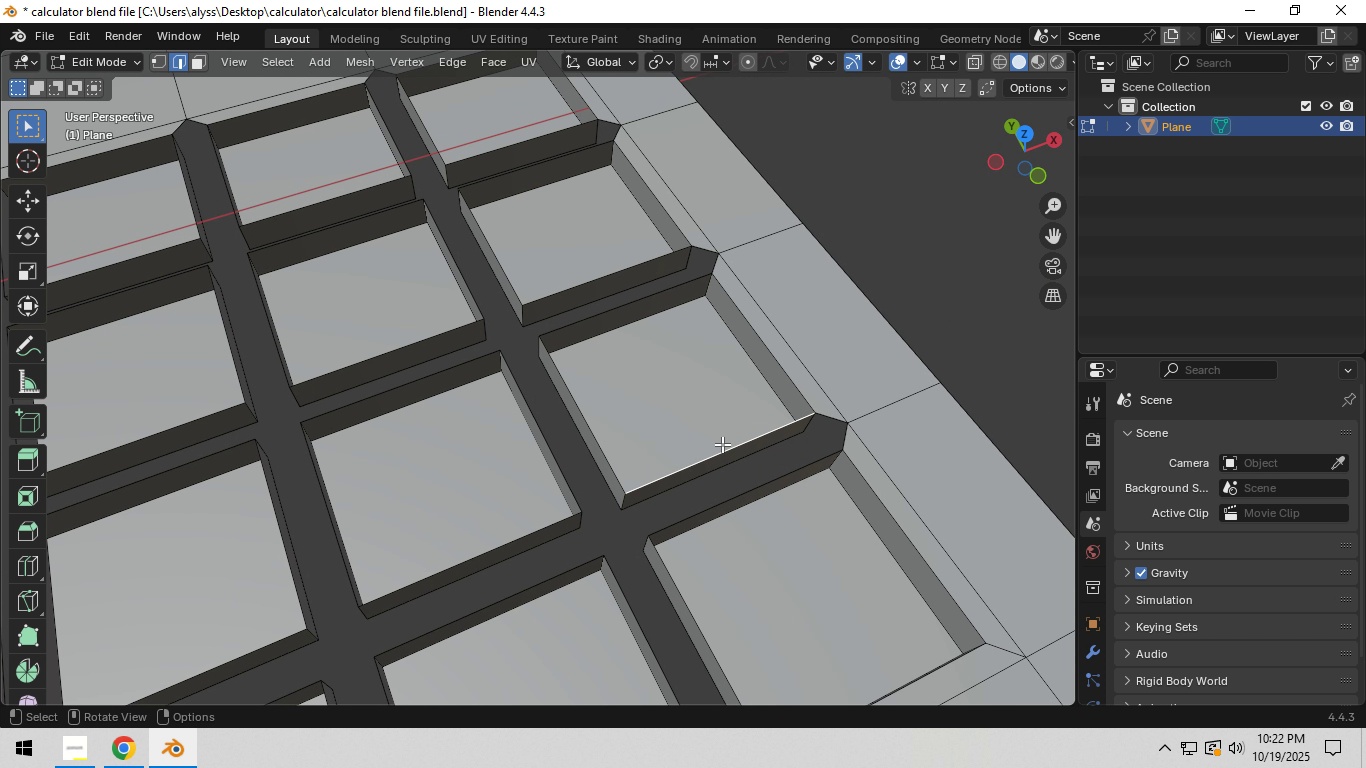 
left_click([720, 442])
 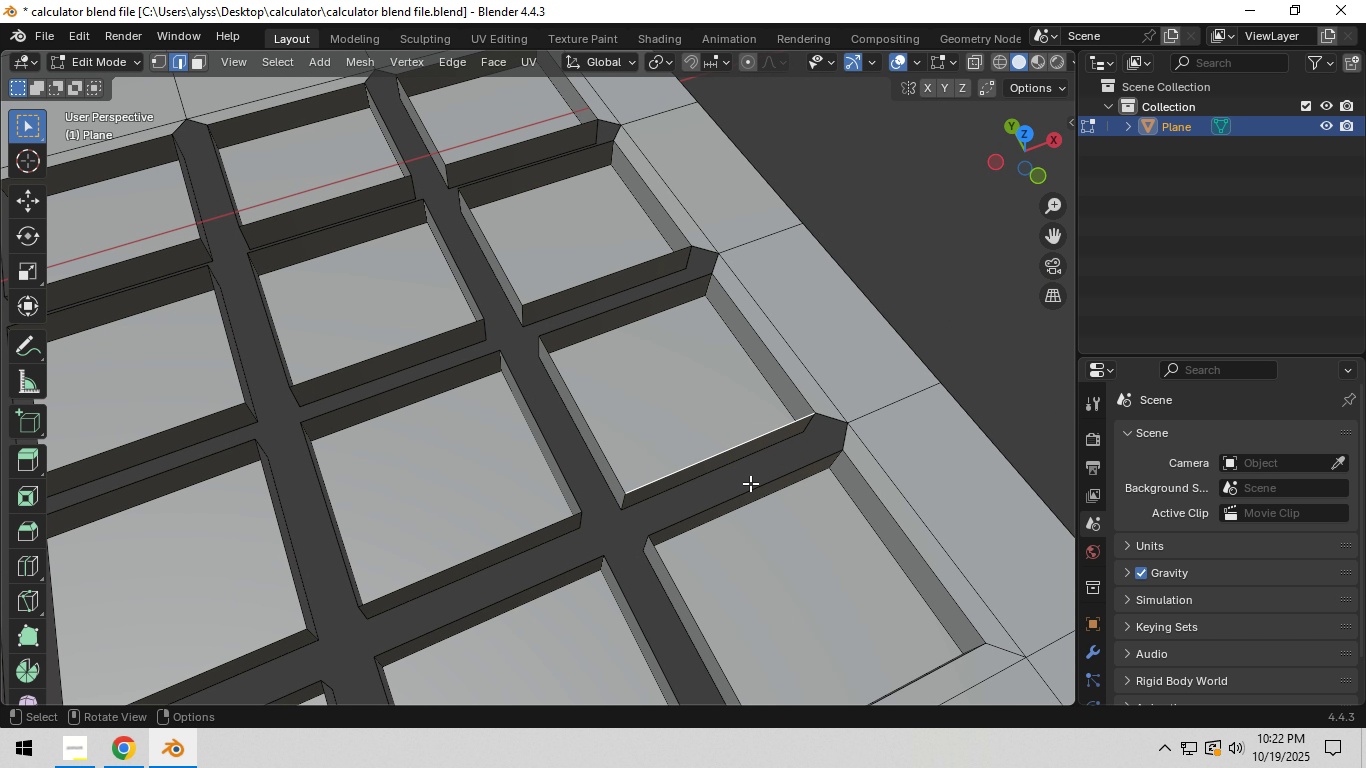 
hold_key(key=ShiftLeft, duration=0.58)
 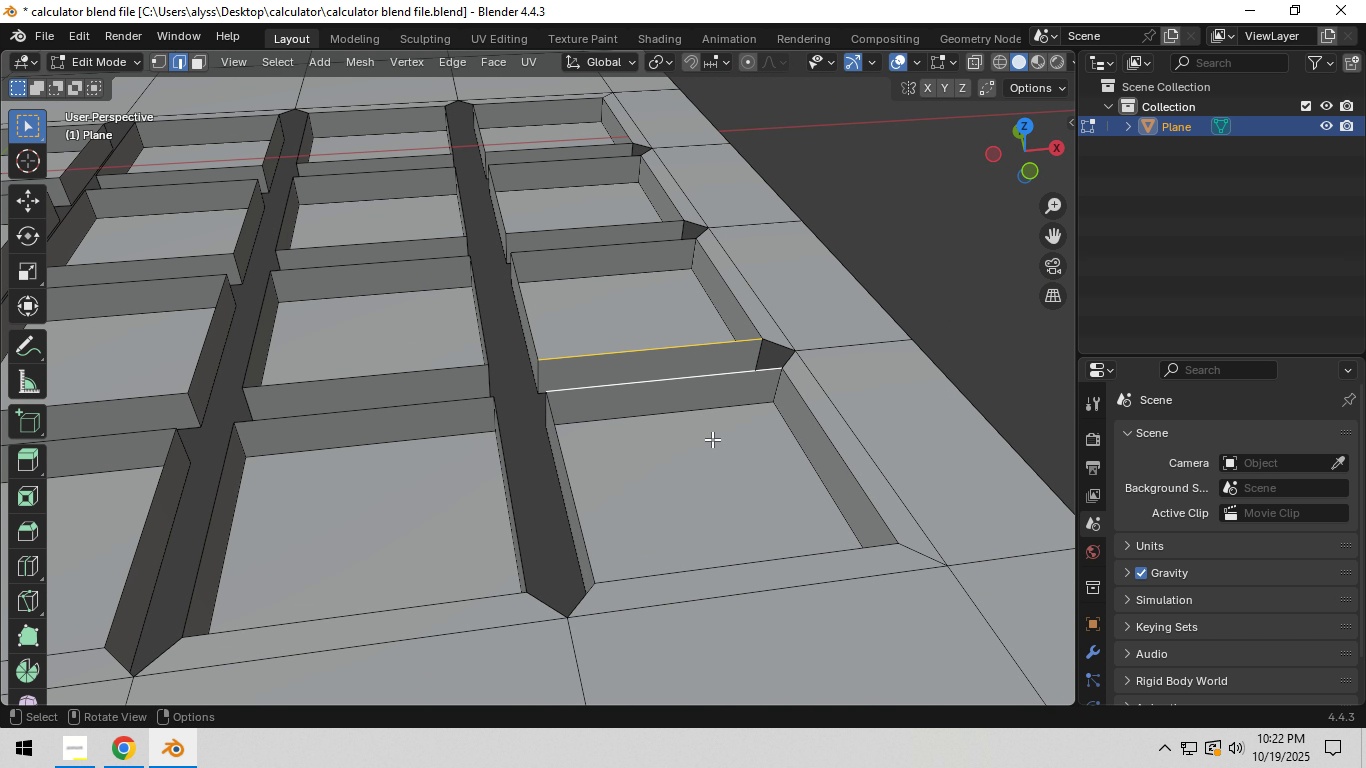 
type(ff)
 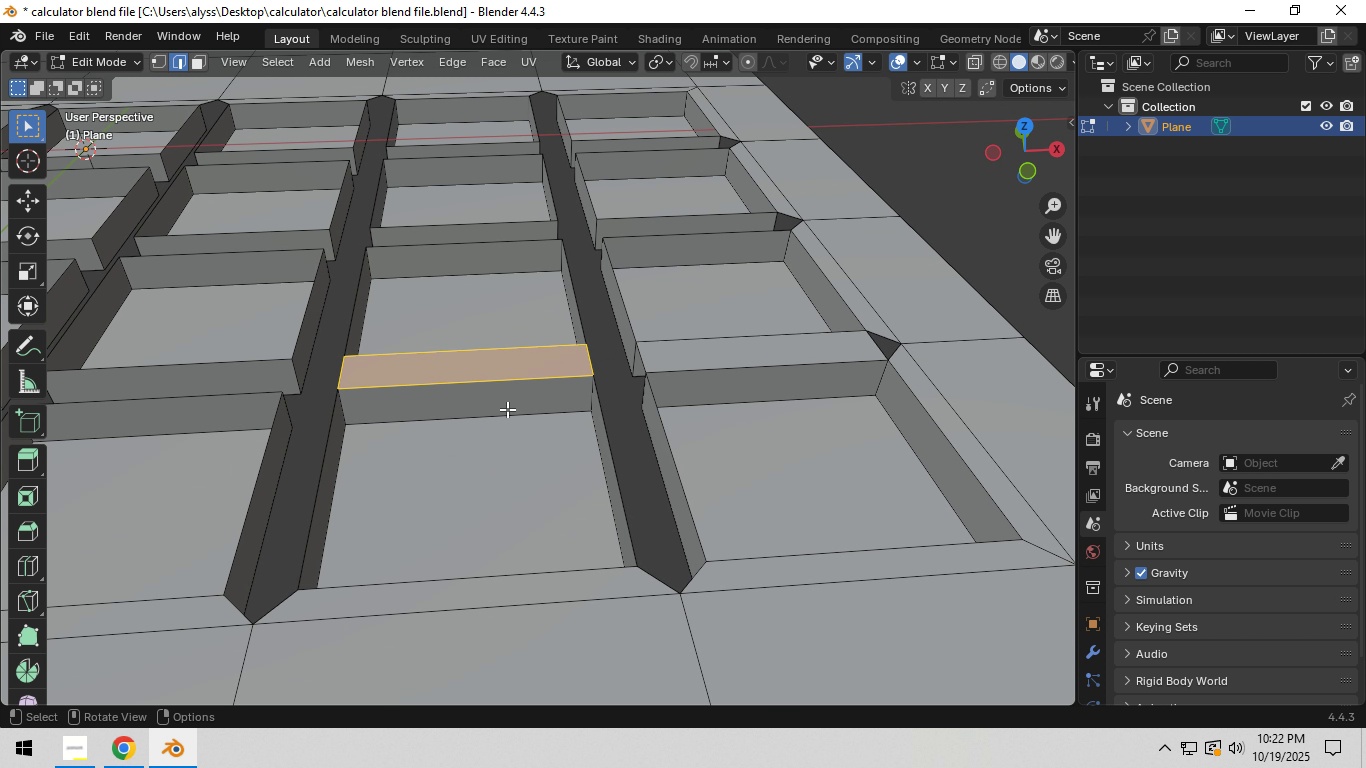 
 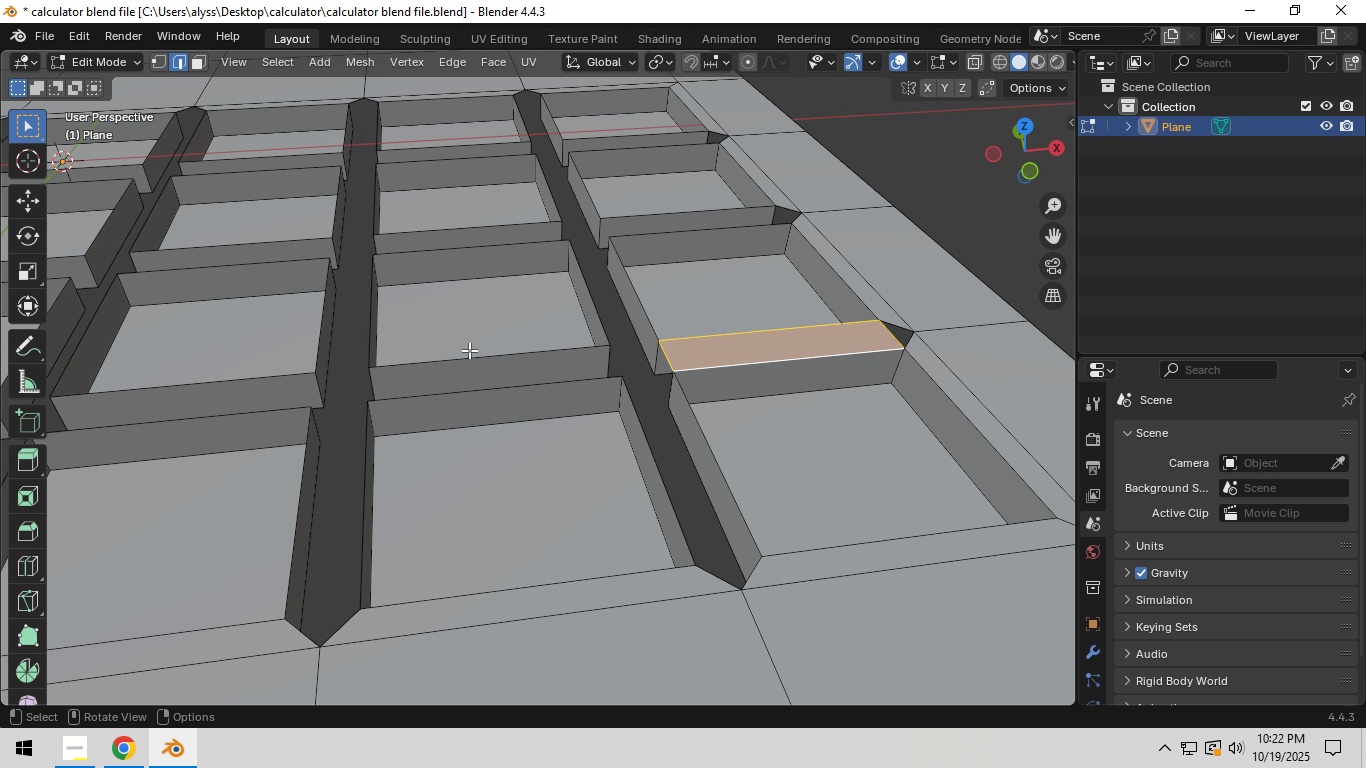 
left_click_drag(start_coordinate=[473, 350], to_coordinate=[526, 398])
 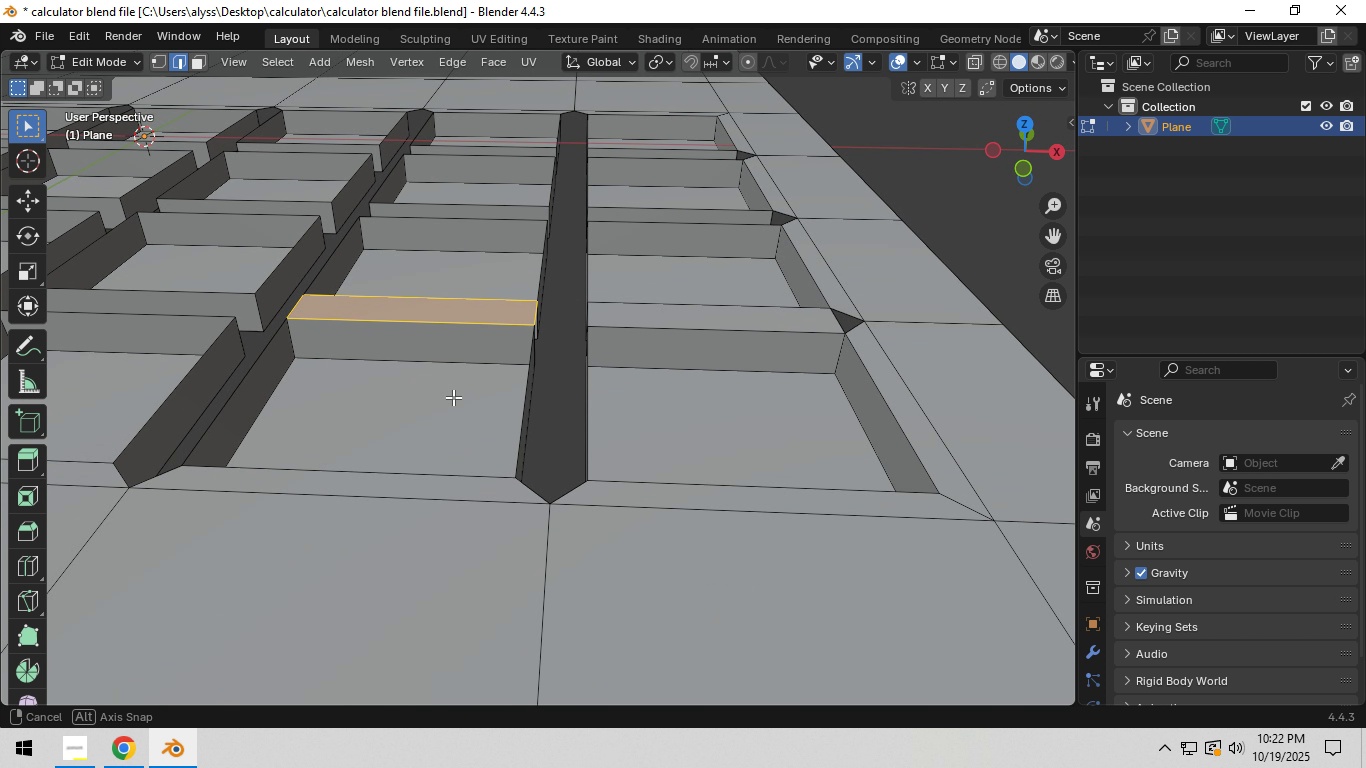 
hold_key(key=Backquote, duration=0.3)
 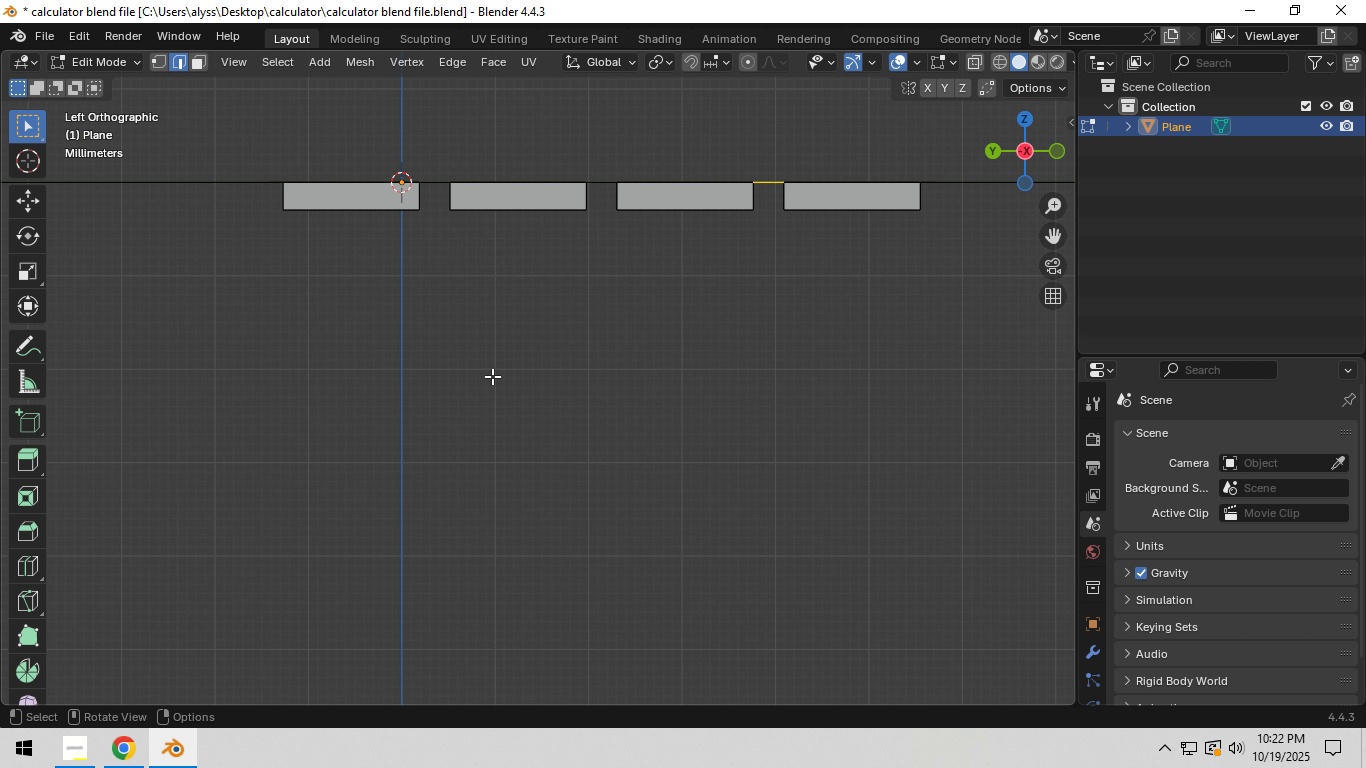 
hold_key(key=Backquote, duration=0.34)
 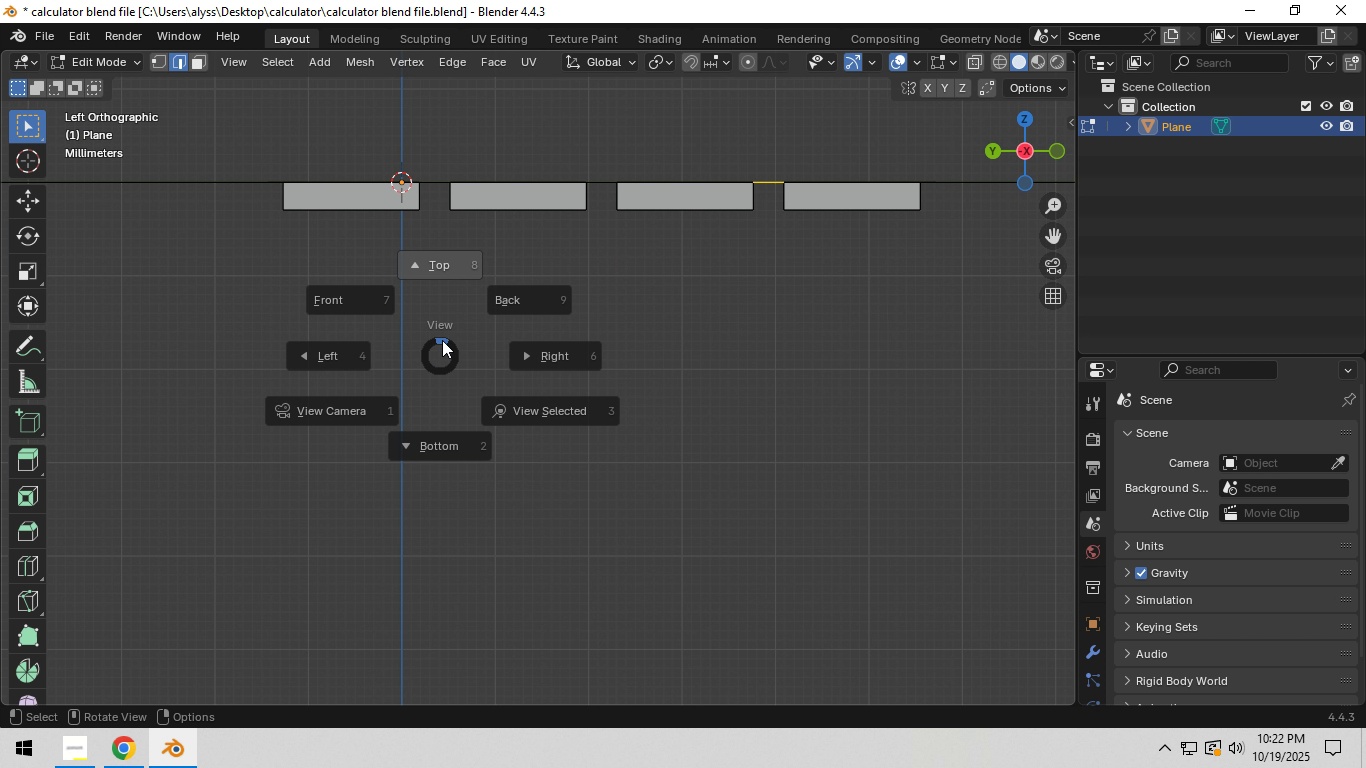 
hold_key(key=Backquote, duration=0.67)
 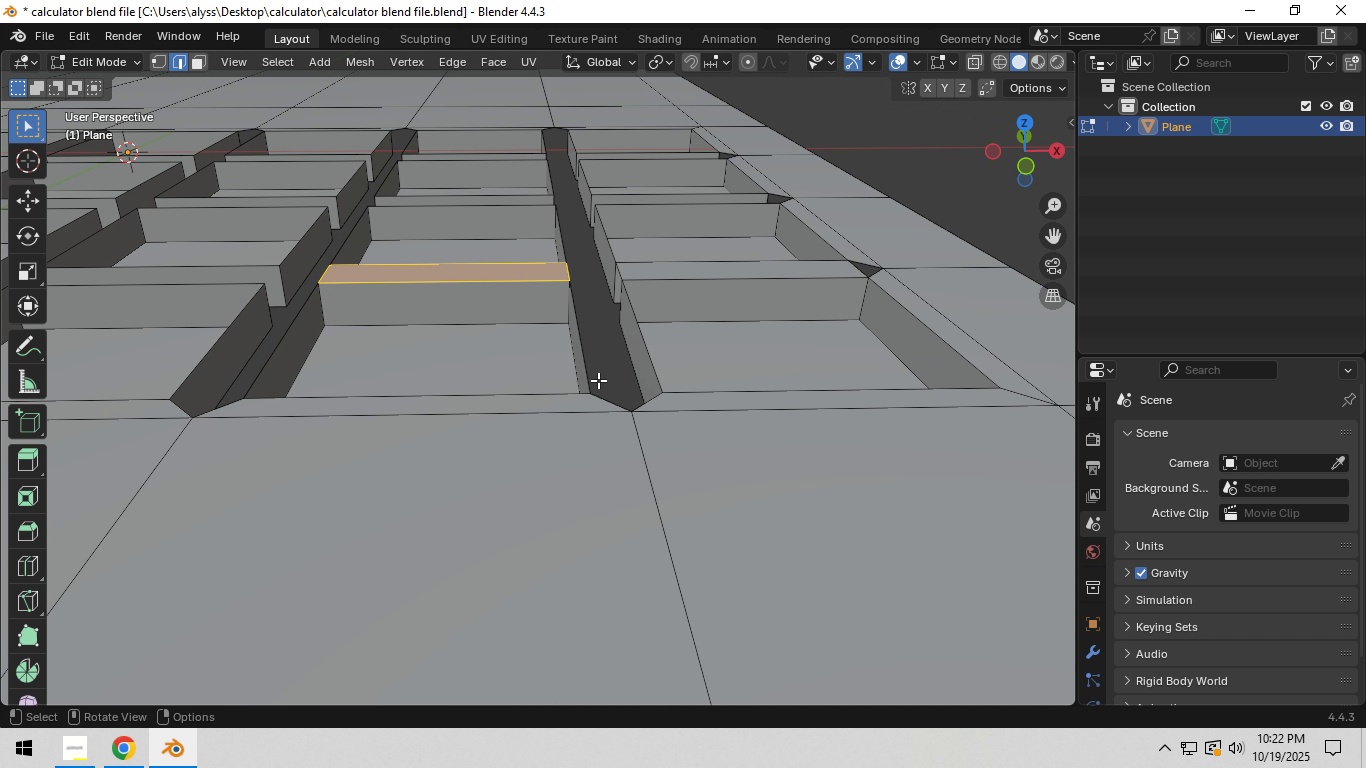 
scroll: coordinate [598, 380], scroll_direction: down, amount: 3.0
 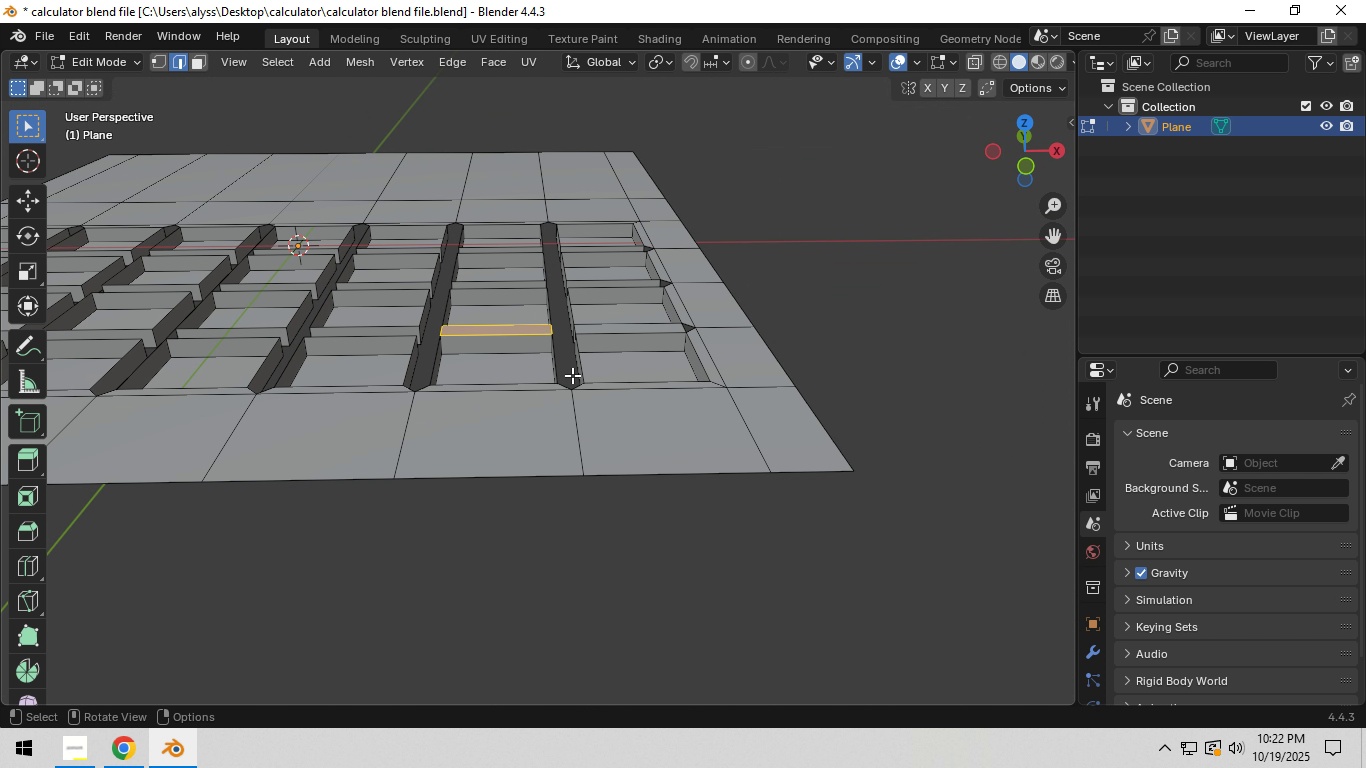 
hold_key(key=ShiftLeft, duration=0.62)
 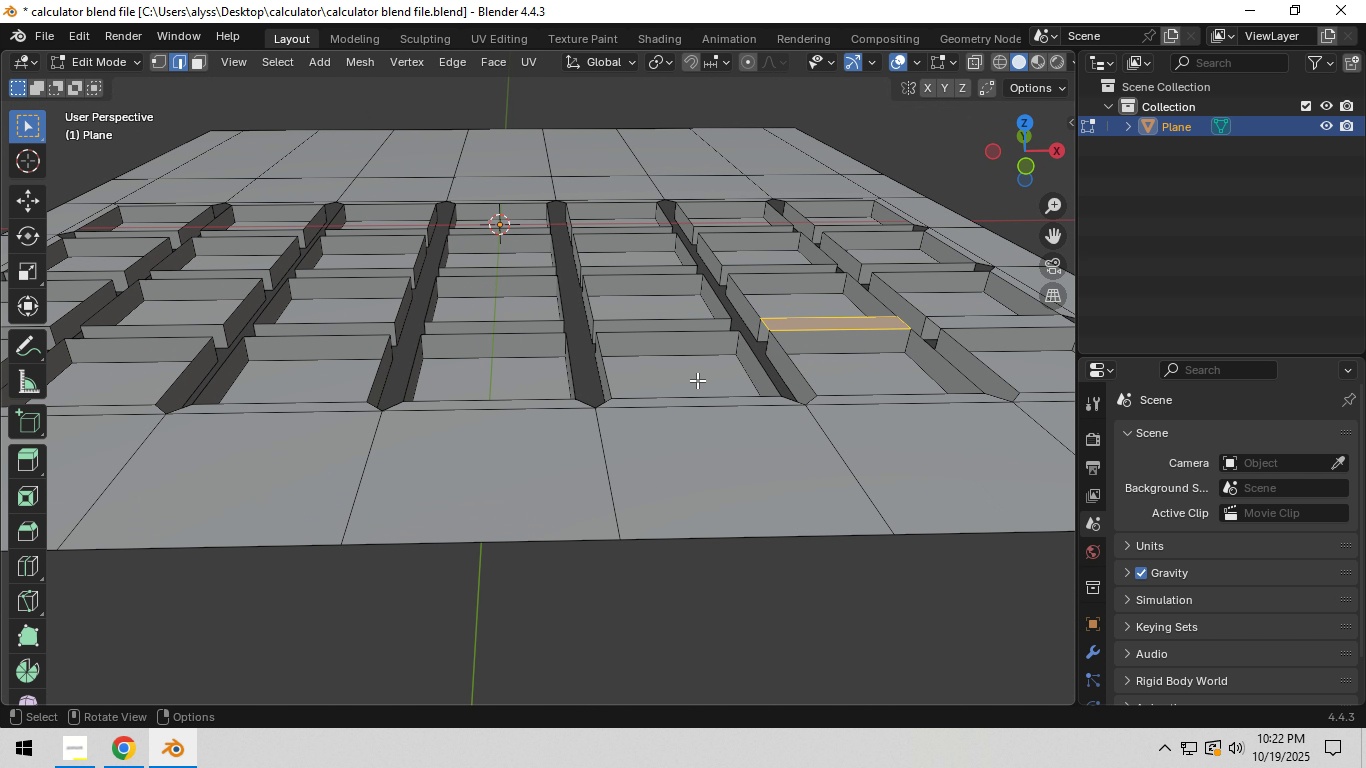 
scroll: coordinate [697, 380], scroll_direction: up, amount: 1.0
 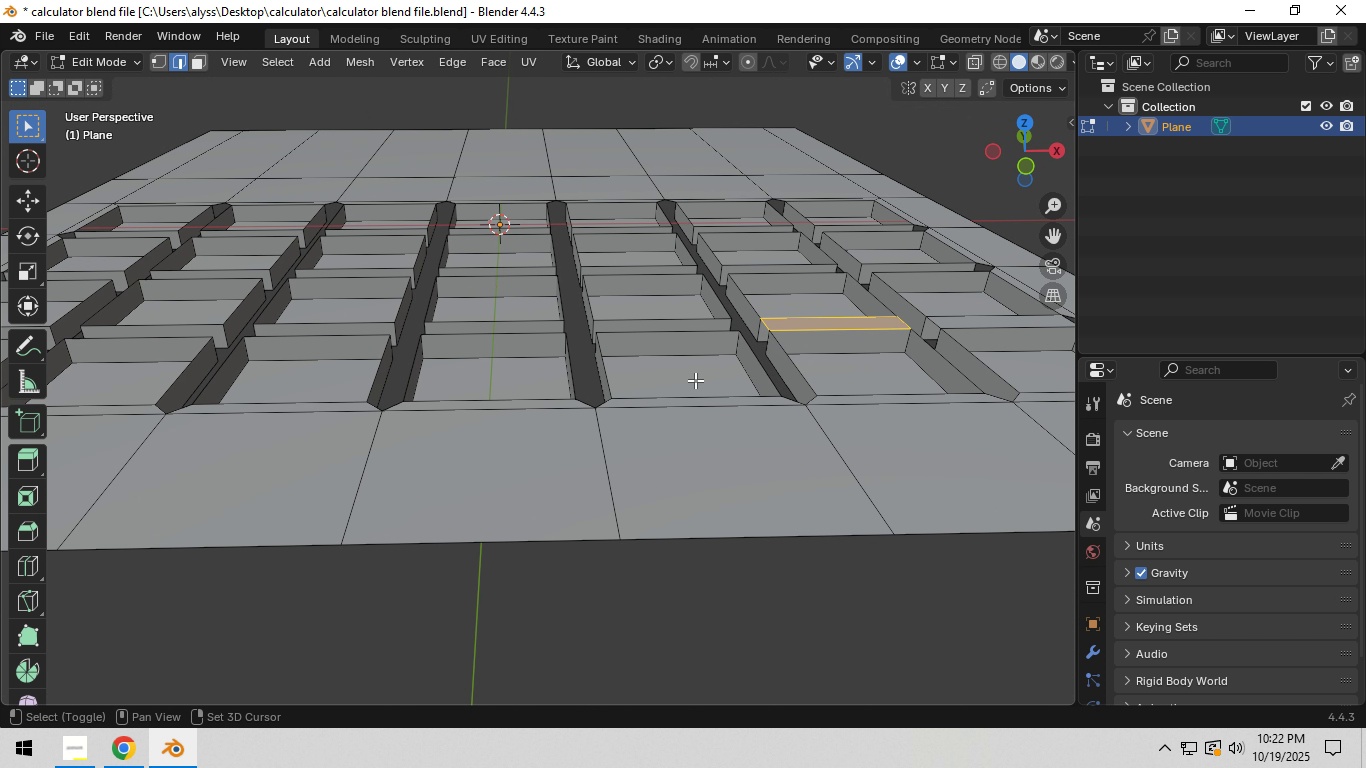 
hold_key(key=ShiftLeft, duration=0.34)
 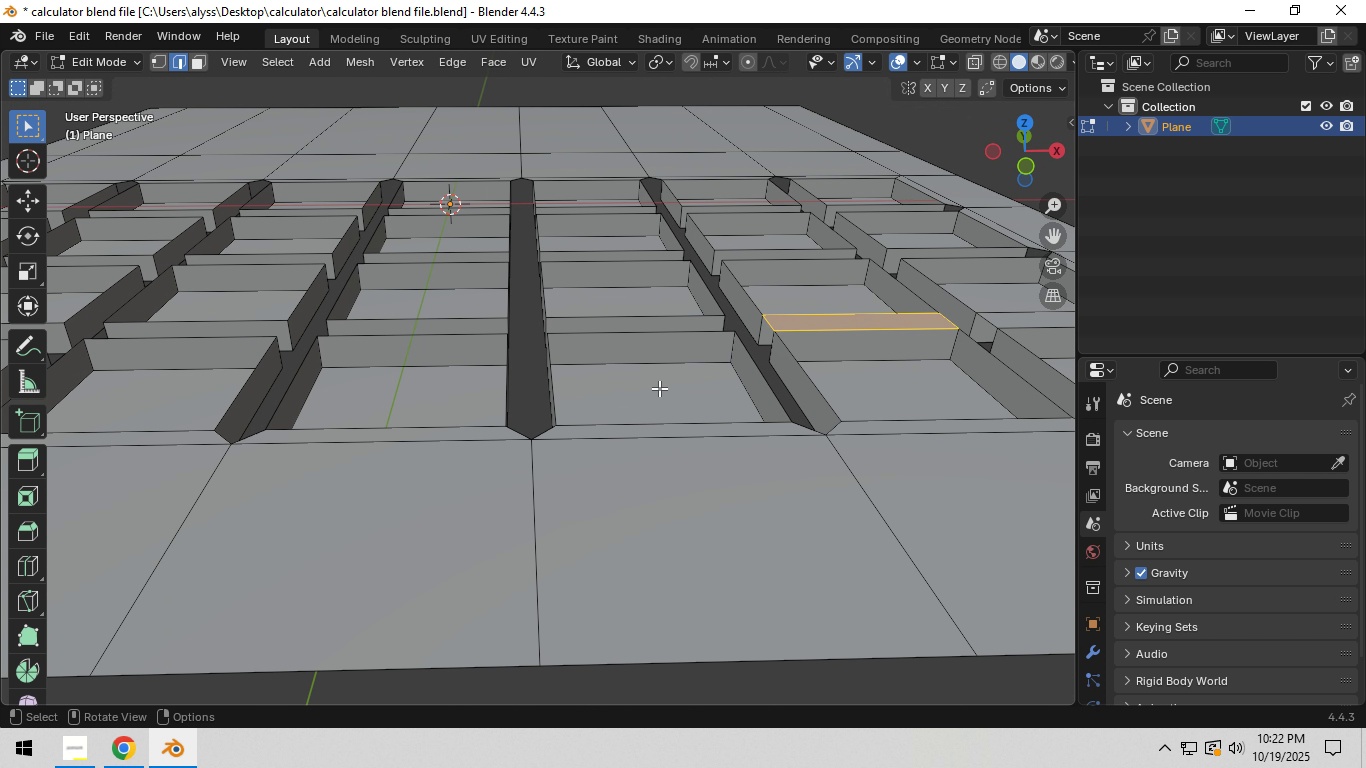 
scroll: coordinate [659, 388], scroll_direction: up, amount: 1.0
 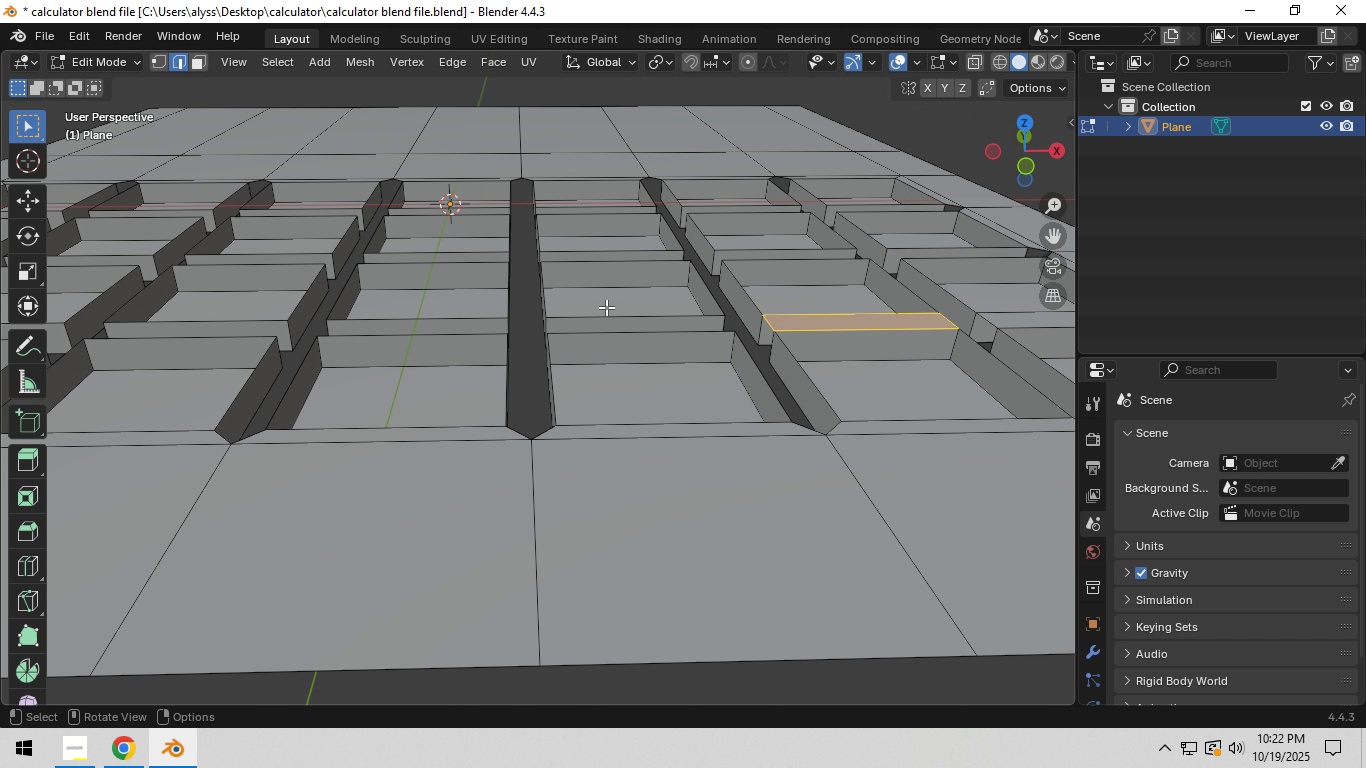 
left_click_drag(start_coordinate=[607, 307], to_coordinate=[644, 345])
 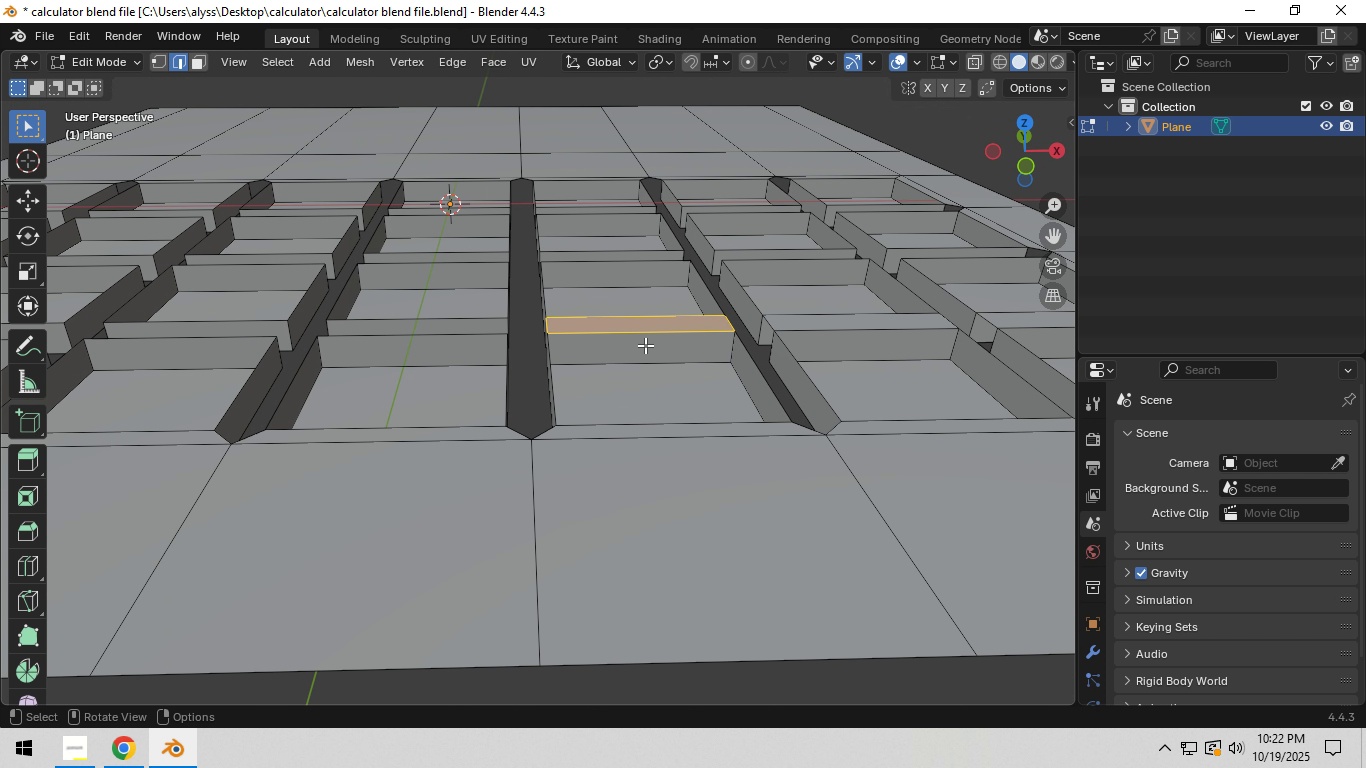 
type(ffff)
 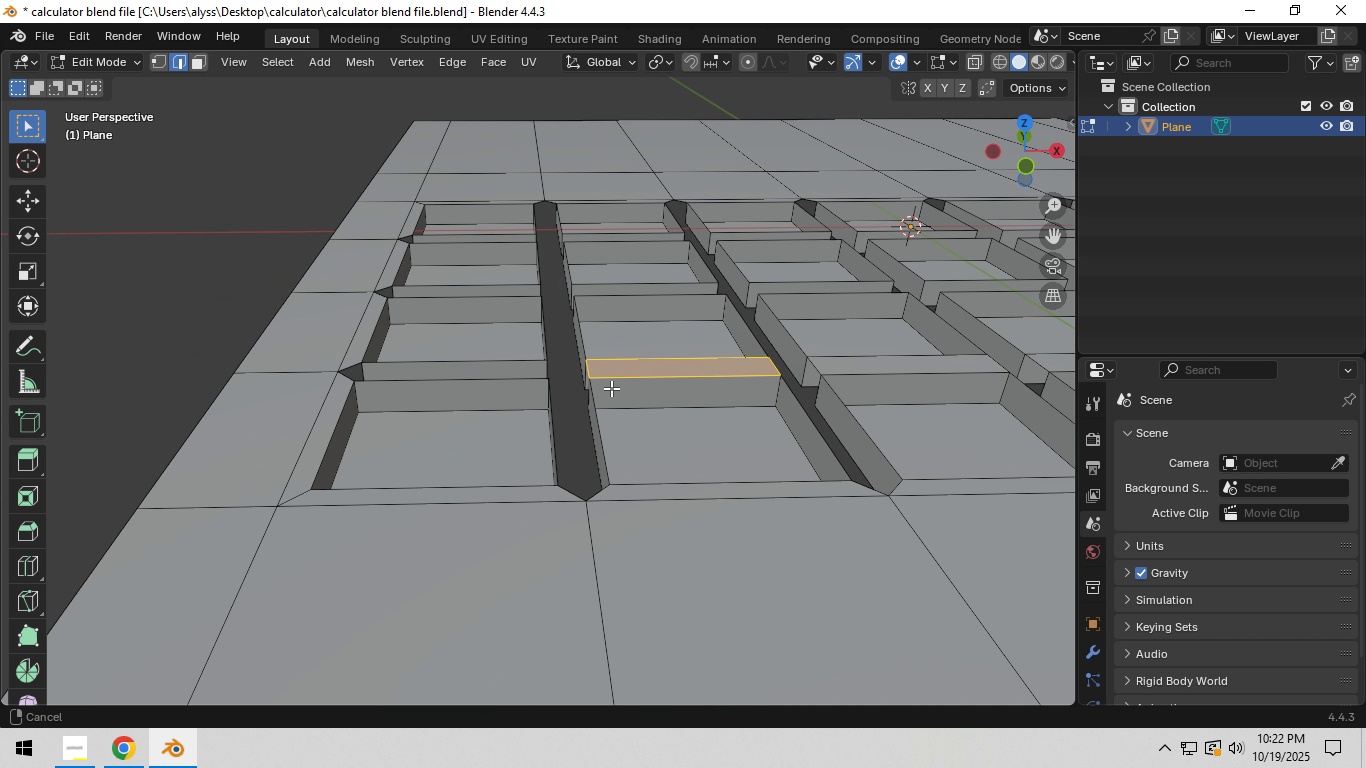 
left_click_drag(start_coordinate=[403, 303], to_coordinate=[458, 353])
 